 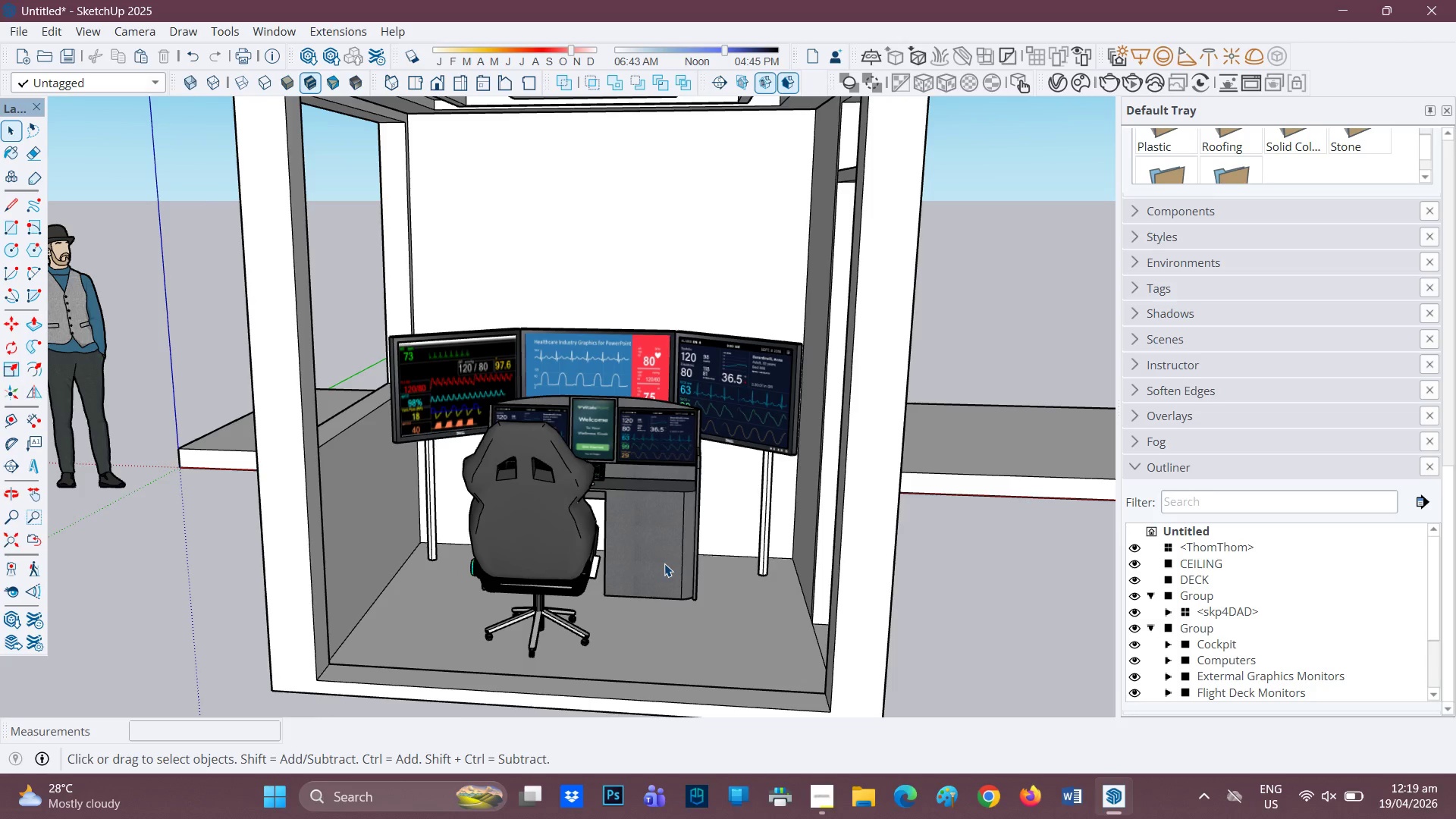 
scroll: coordinate [640, 608], scroll_direction: down, amount: 2.0
 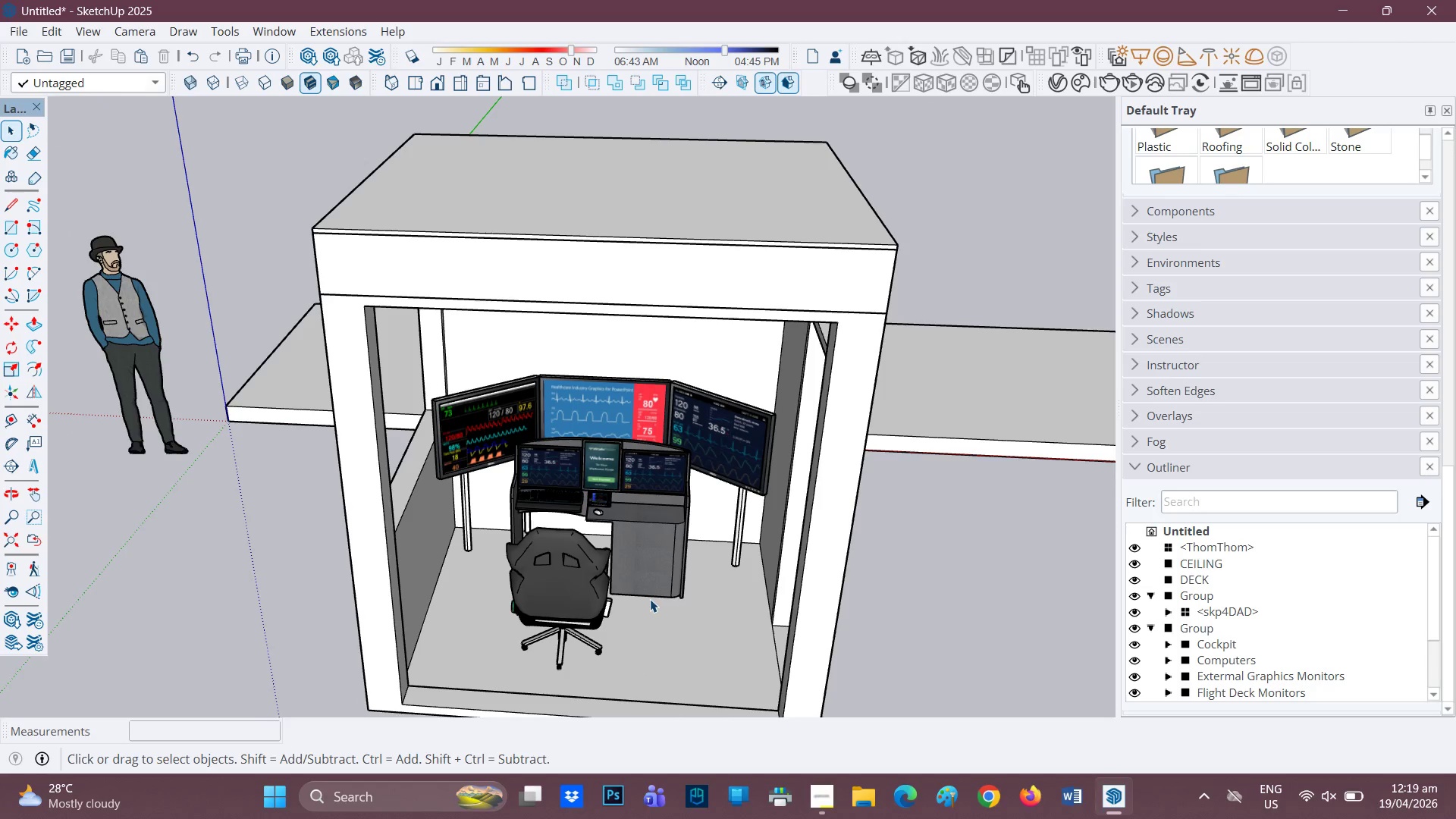 
scroll: coordinate [670, 584], scroll_direction: up, amount: 2.0
 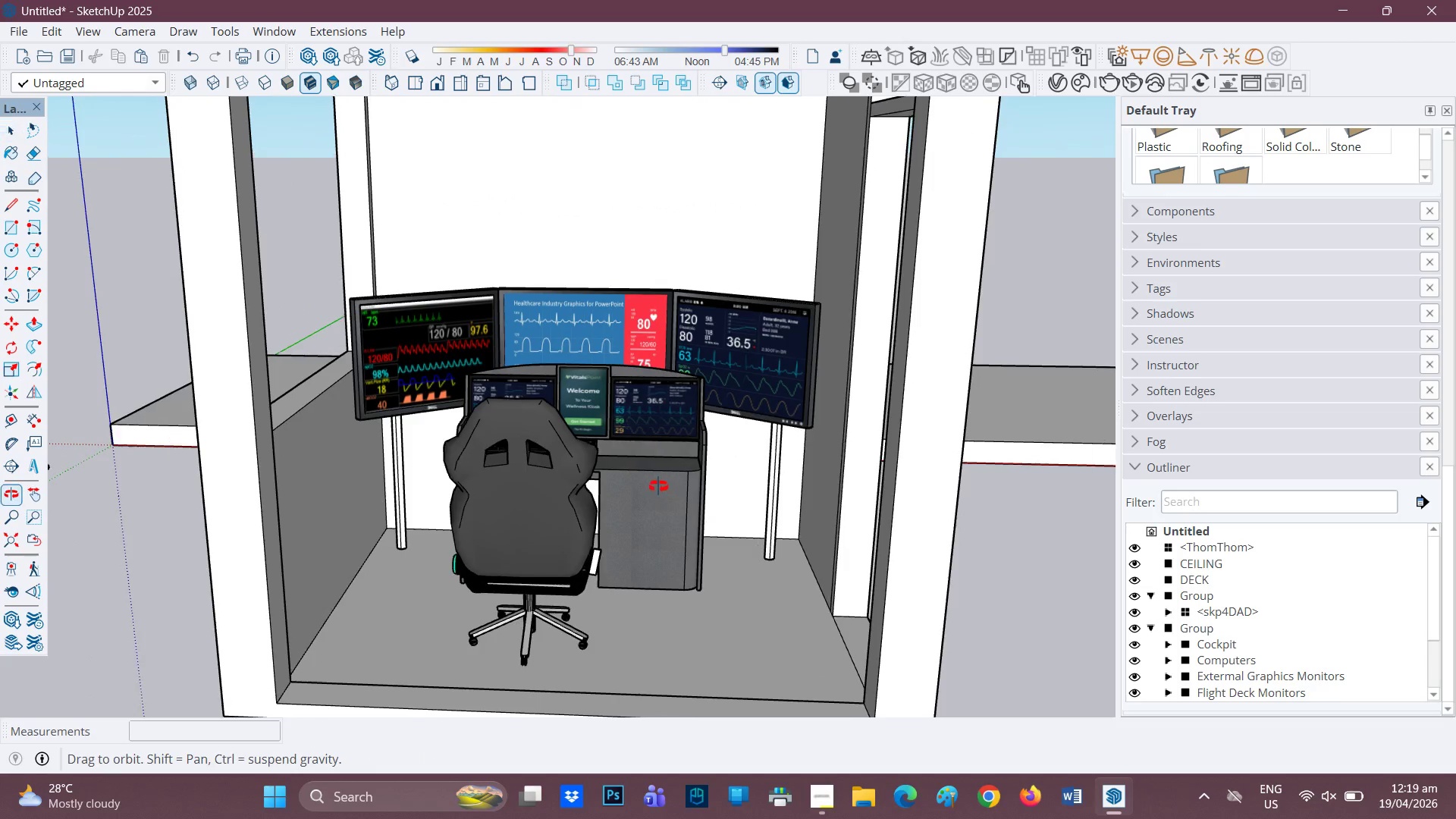 
scroll: coordinate [563, 491], scroll_direction: down, amount: 5.0
 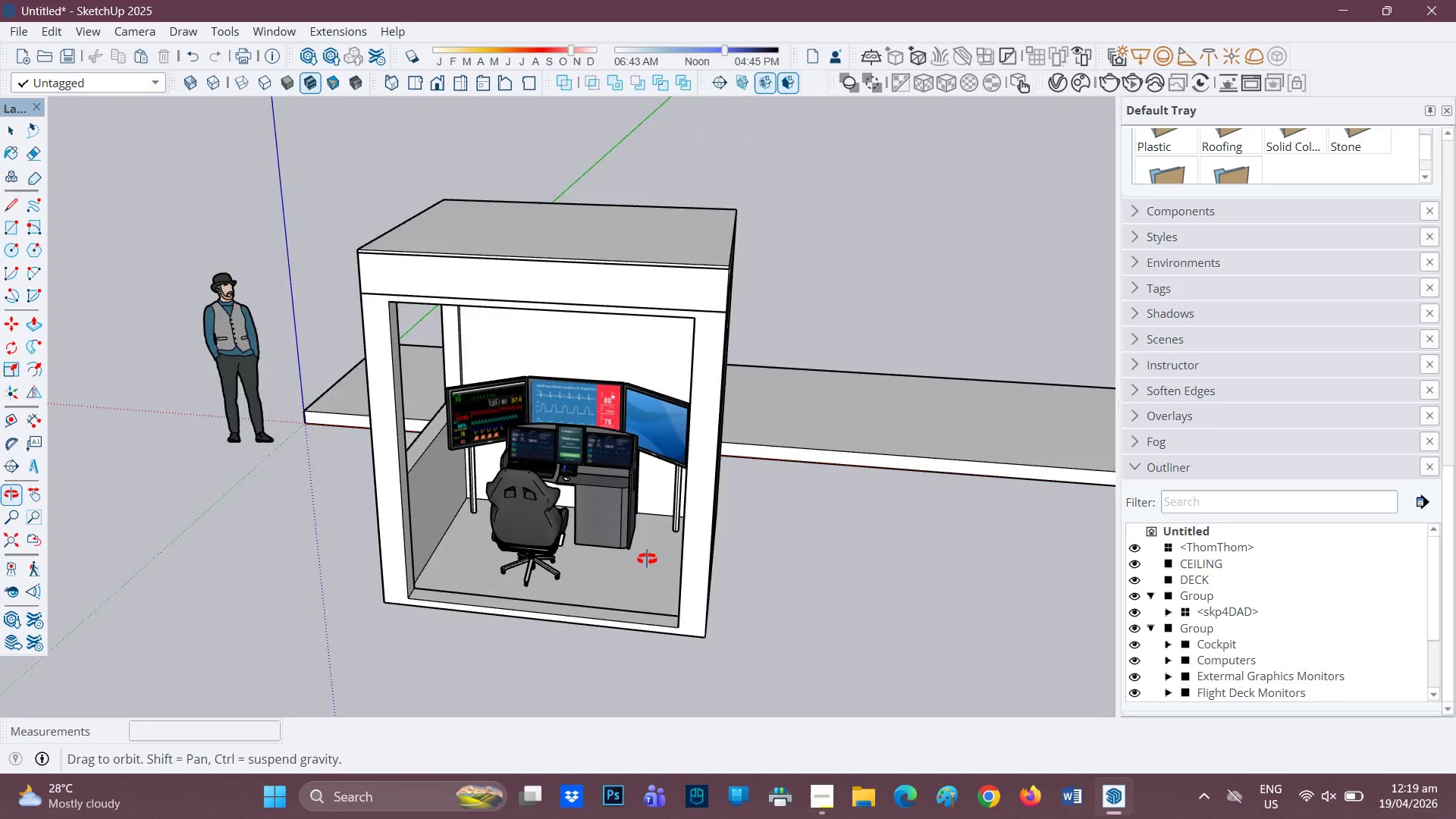 
scroll: coordinate [490, 297], scroll_direction: up, amount: 2.0
 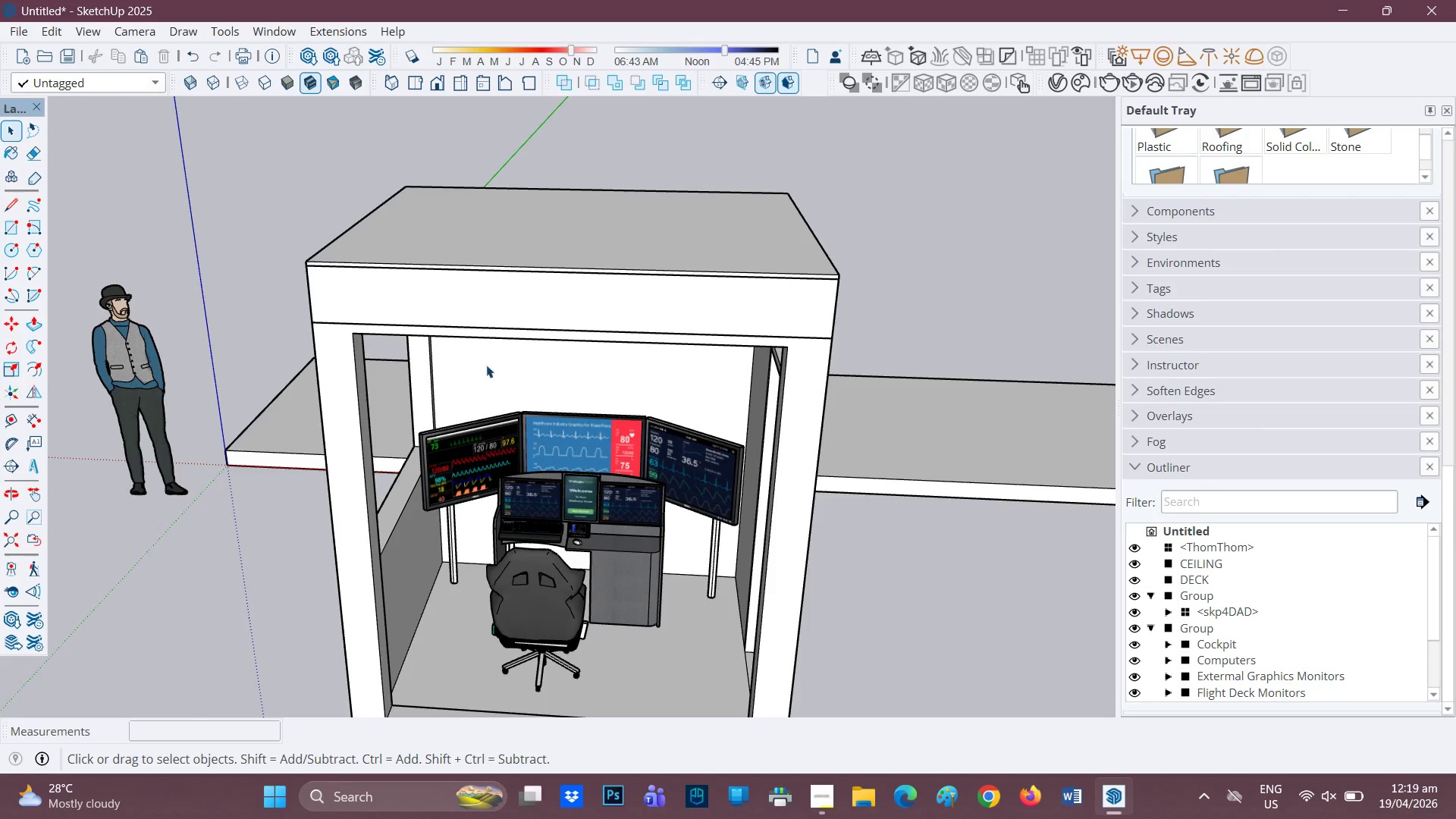 
scroll: coordinate [530, 428], scroll_direction: down, amount: 1.0
 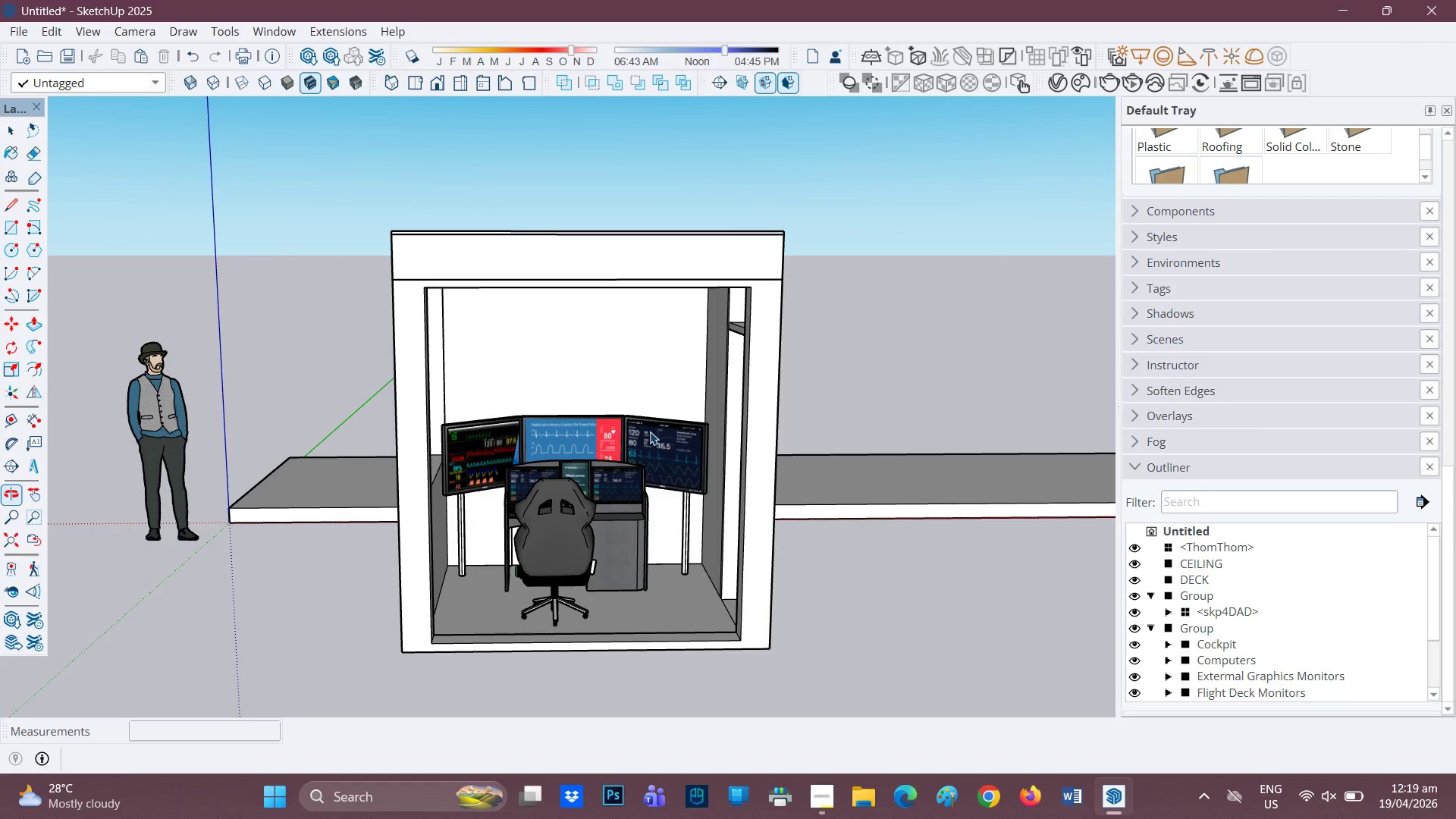 
scroll: coordinate [551, 477], scroll_direction: none, amount: 0.0
 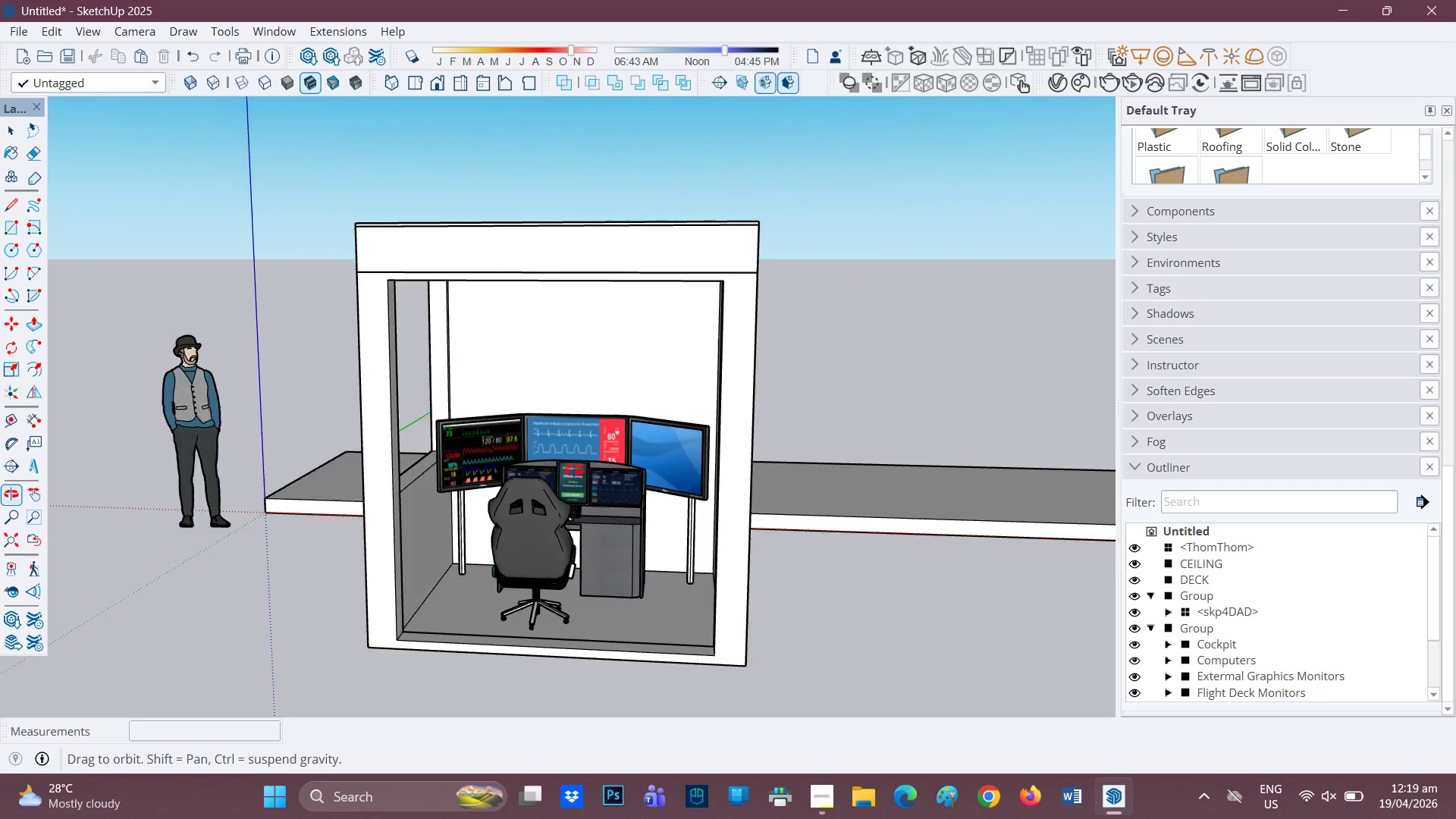 
wait(7.41)
 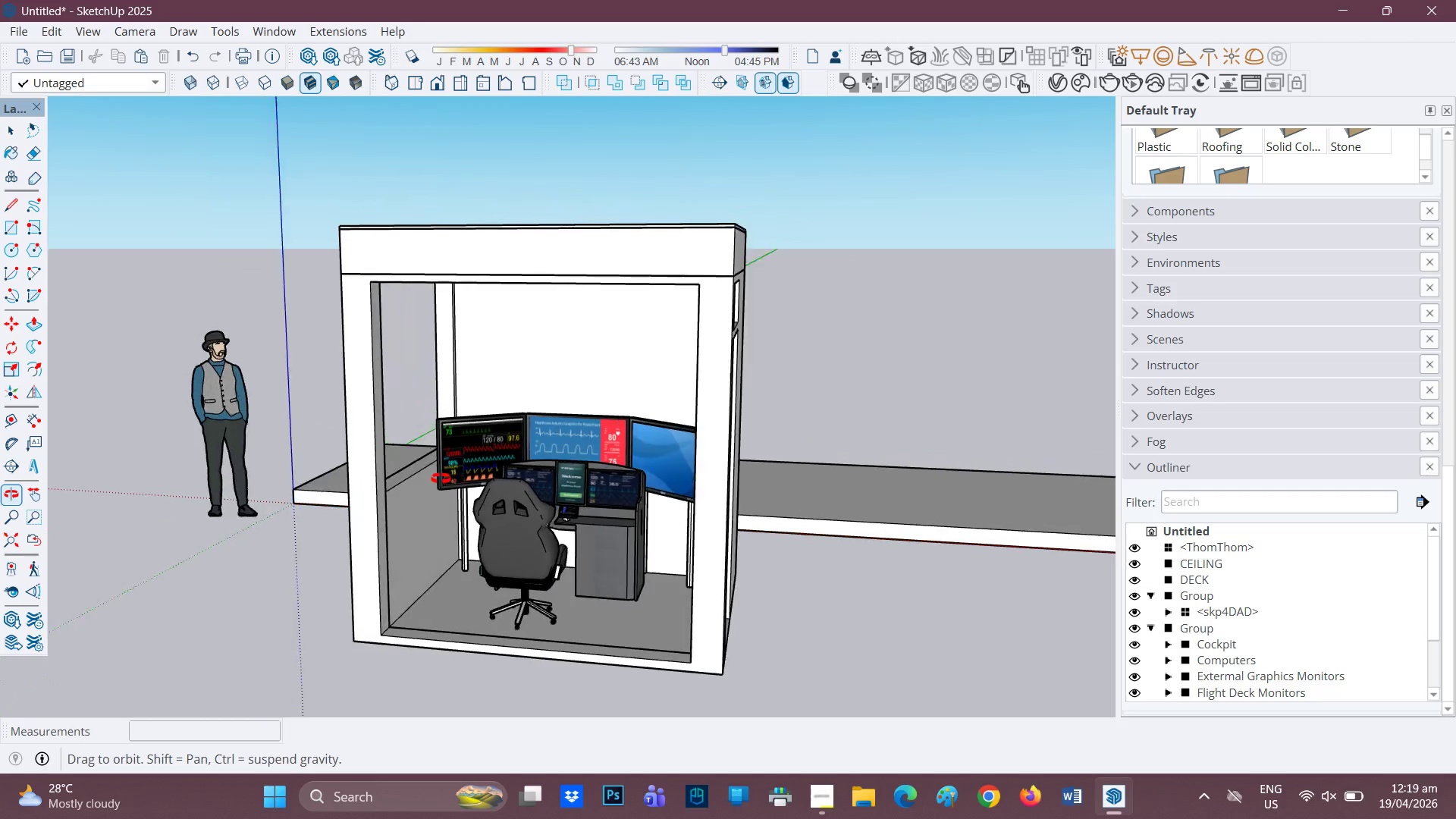 
scroll: coordinate [694, 487], scroll_direction: up, amount: 9.0
 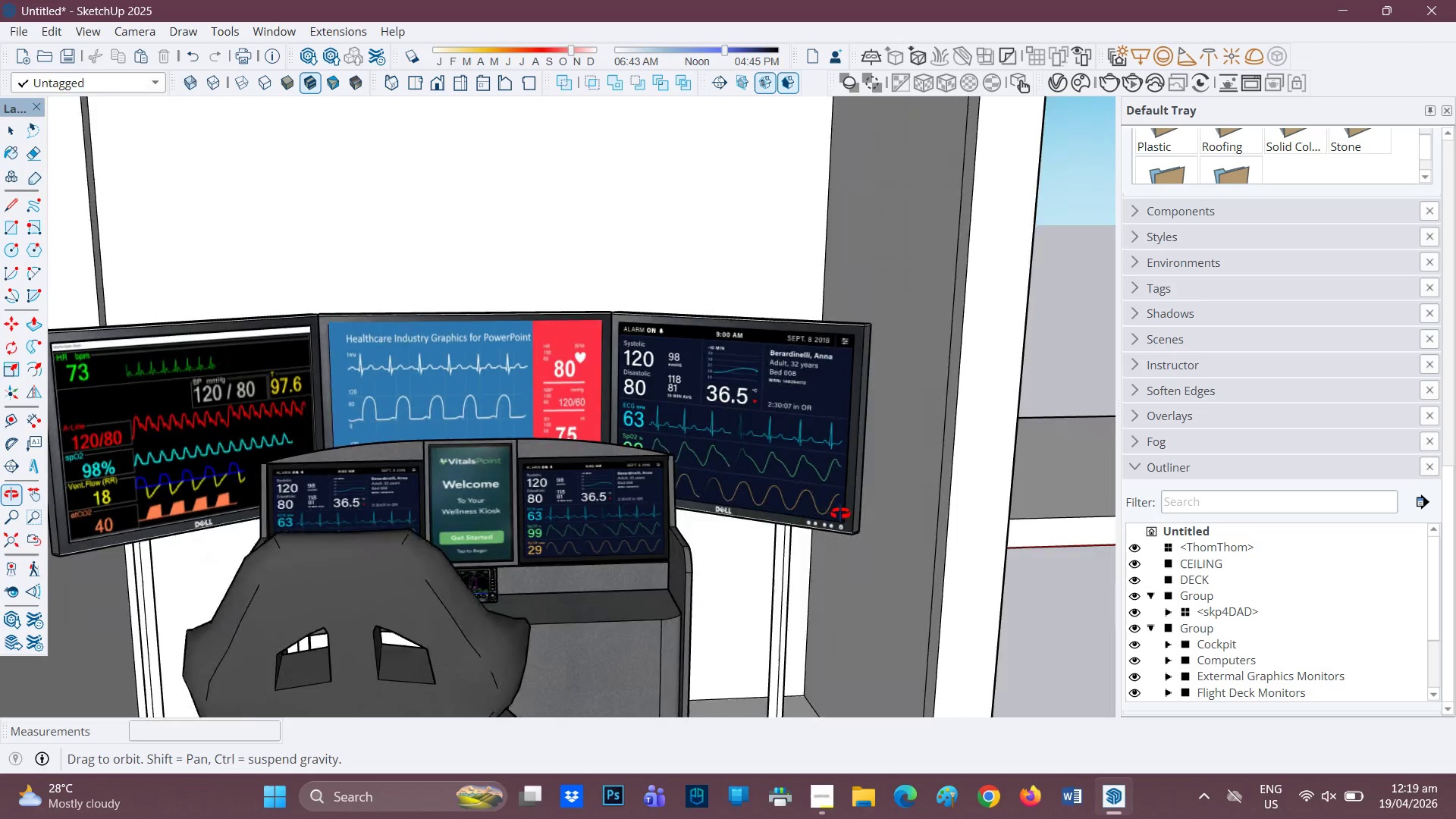 
scroll: coordinate [395, 534], scroll_direction: down, amount: 18.0
 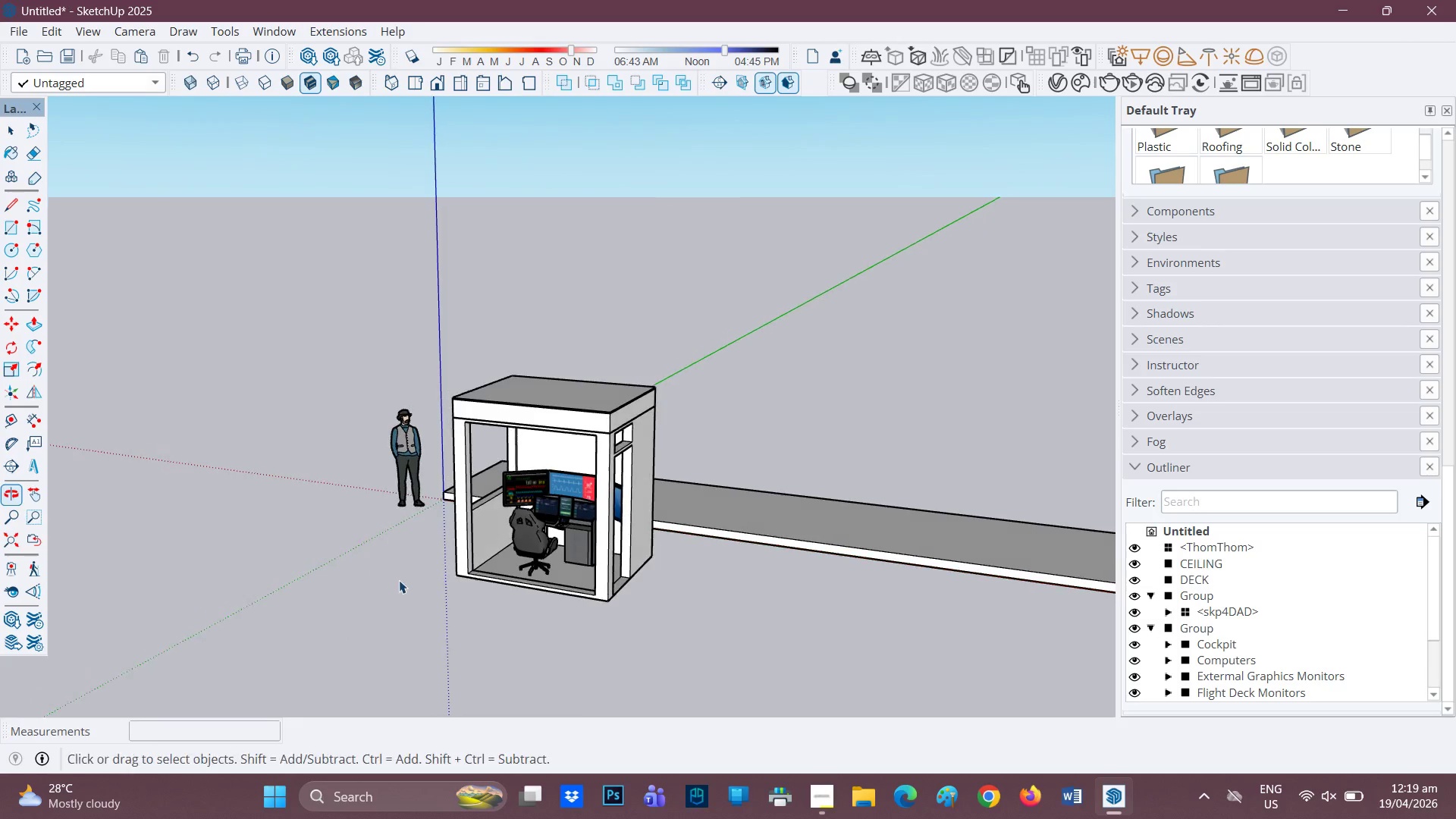 
scroll: coordinate [516, 639], scroll_direction: down, amount: 3.0
 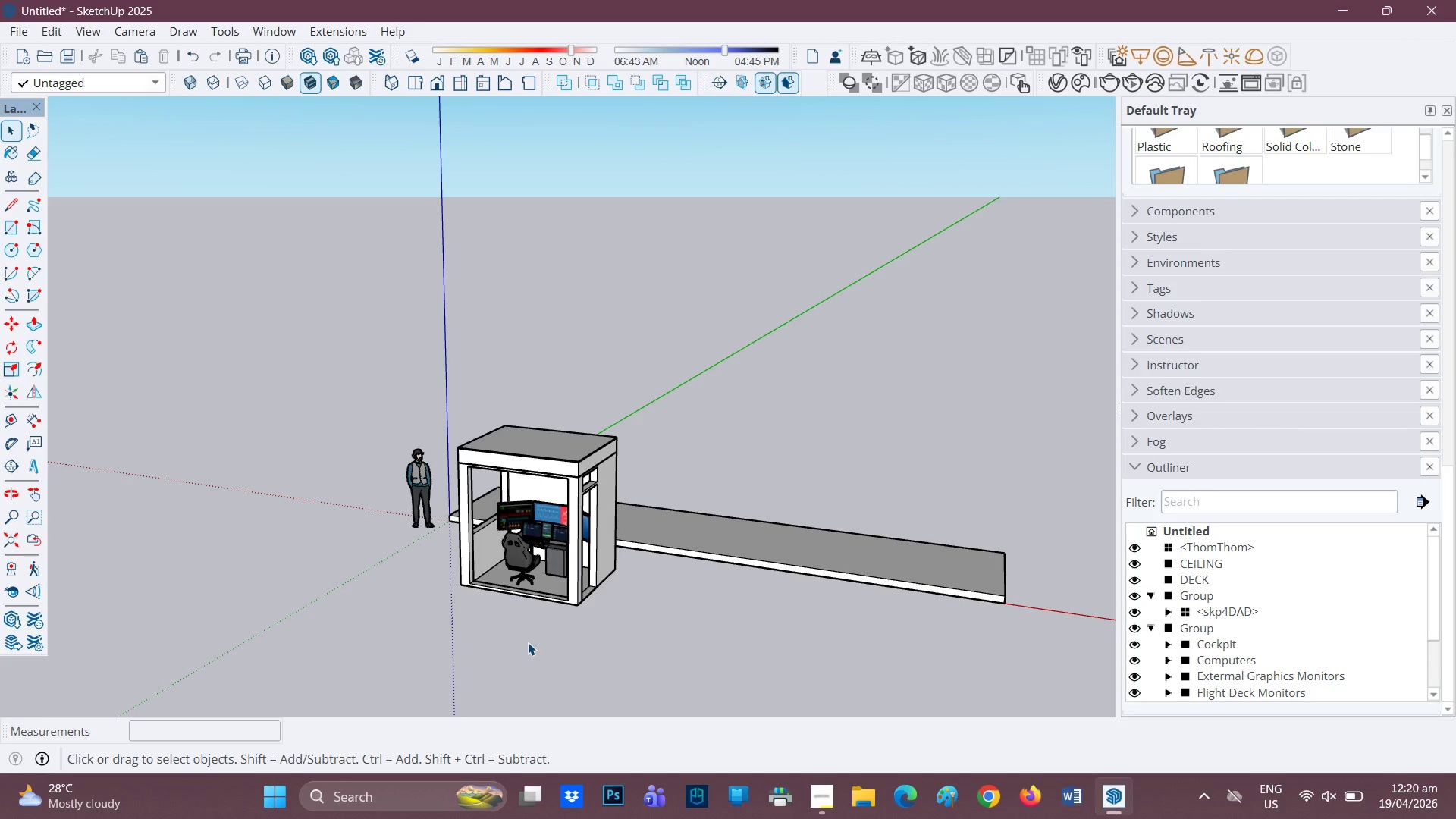 
wait(39.26)
 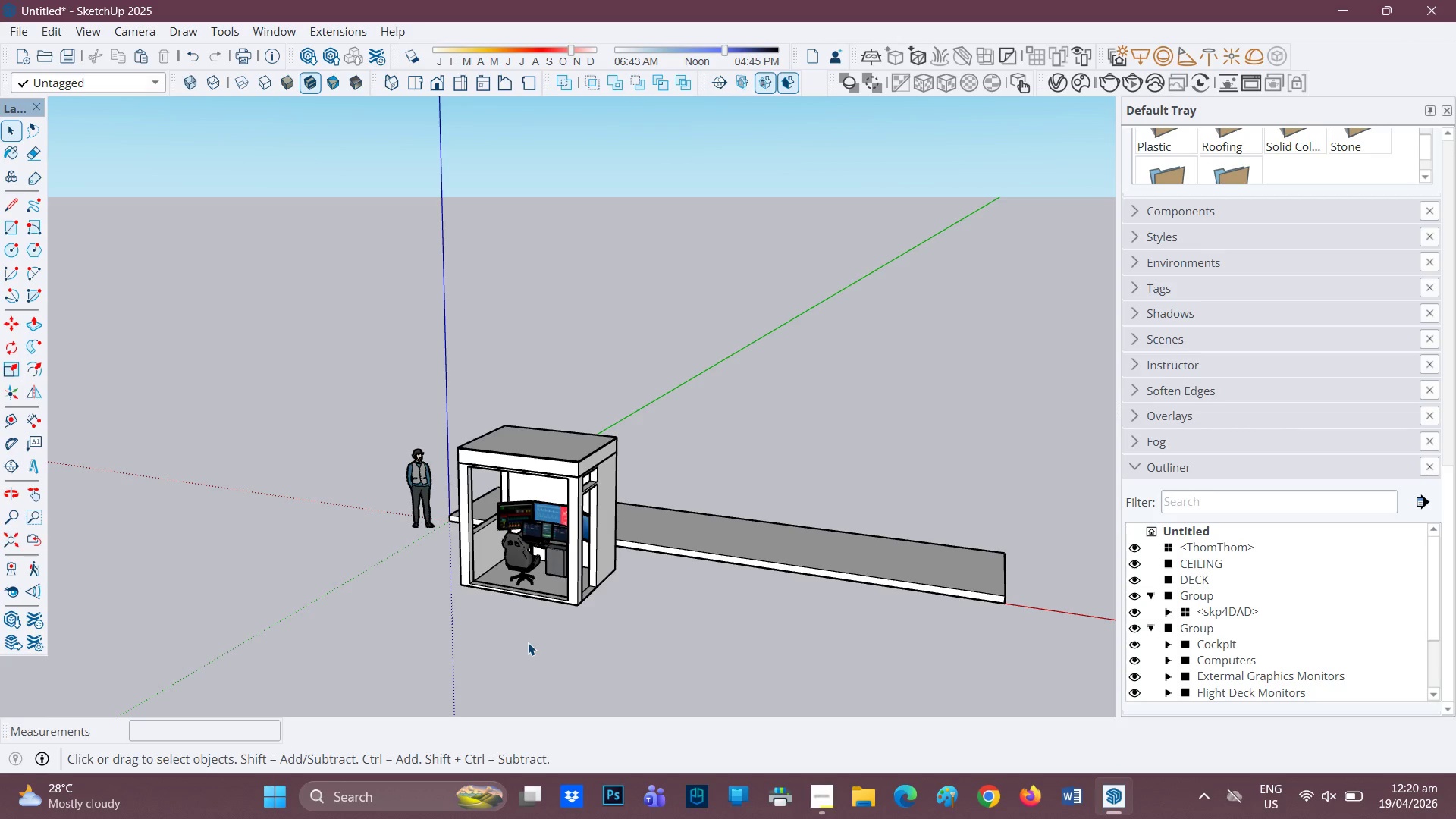 
scroll: coordinate [1213, 650], scroll_direction: down, amount: 1.0
 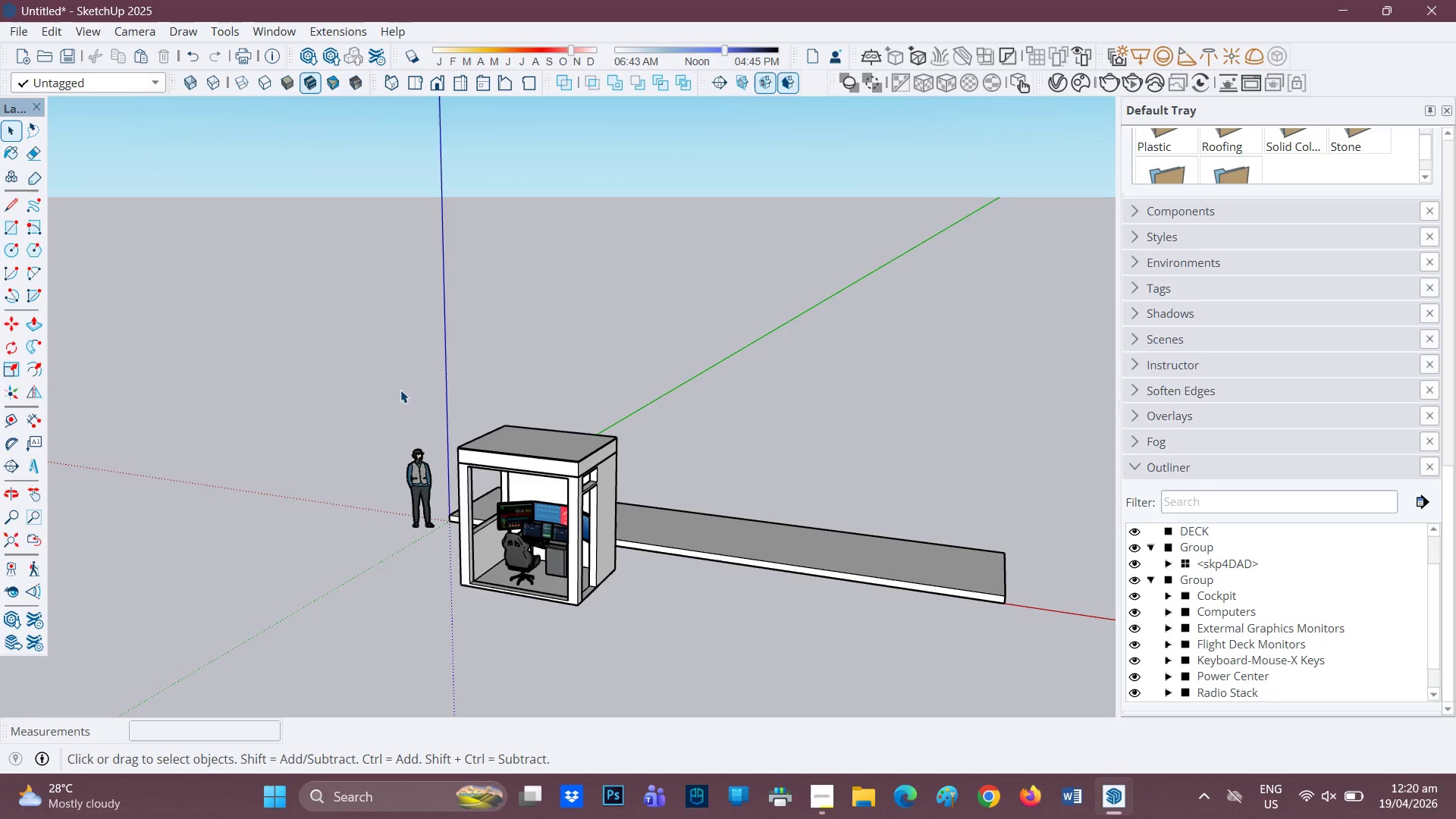 
scroll: coordinate [595, 616], scroll_direction: up, amount: 3.0
 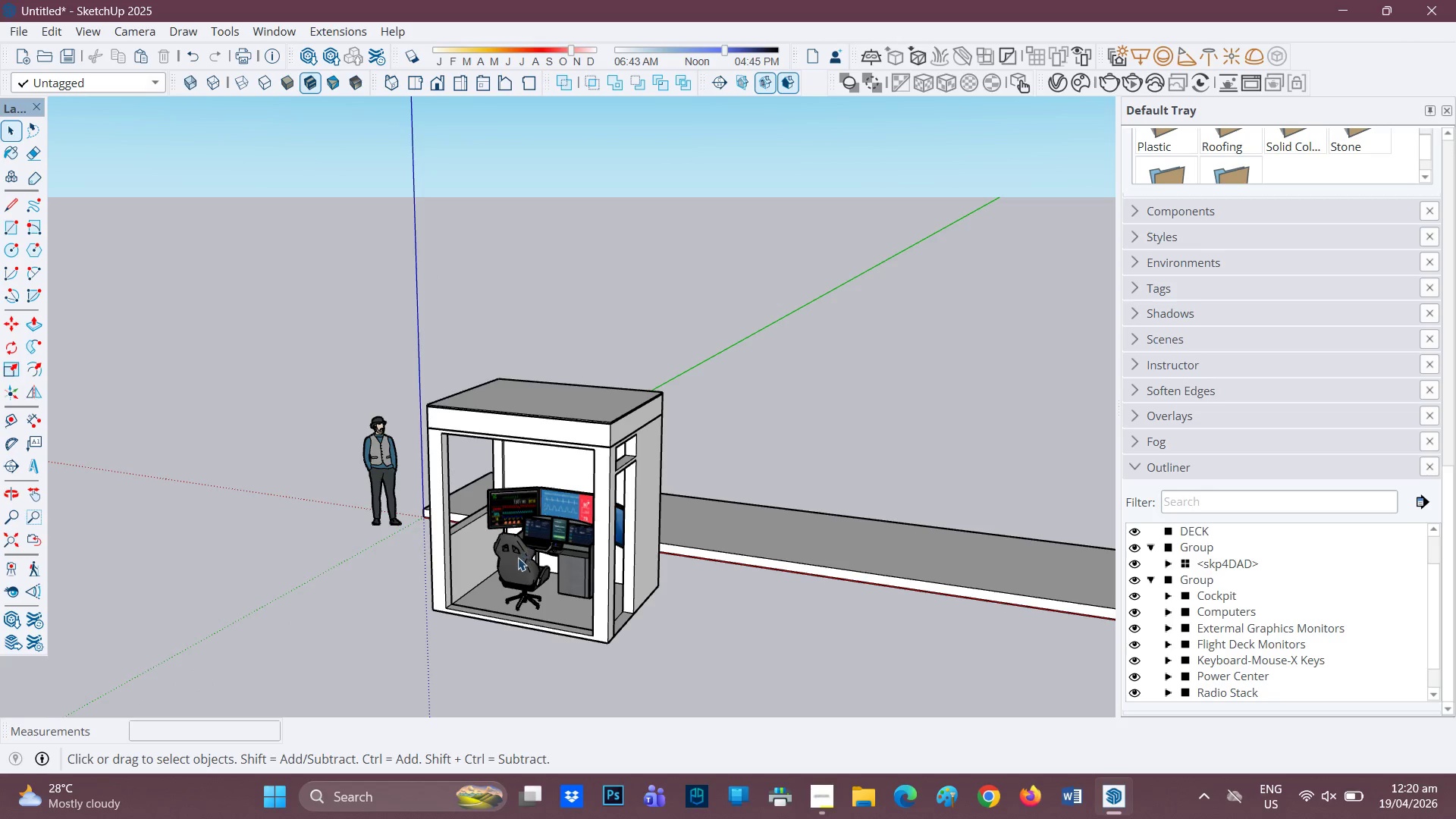 
left_click([518, 557])
 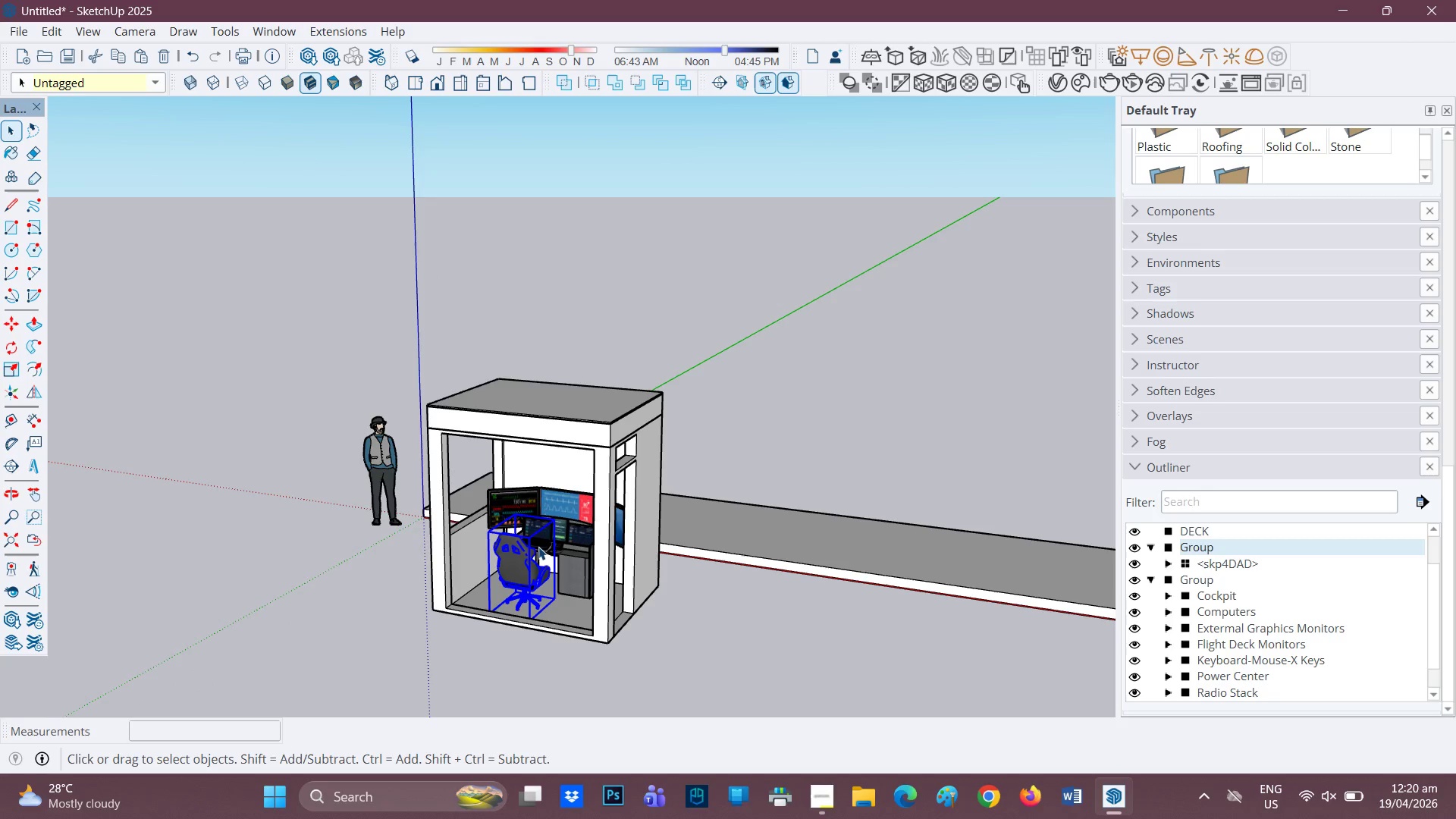 
left_click([546, 541])
 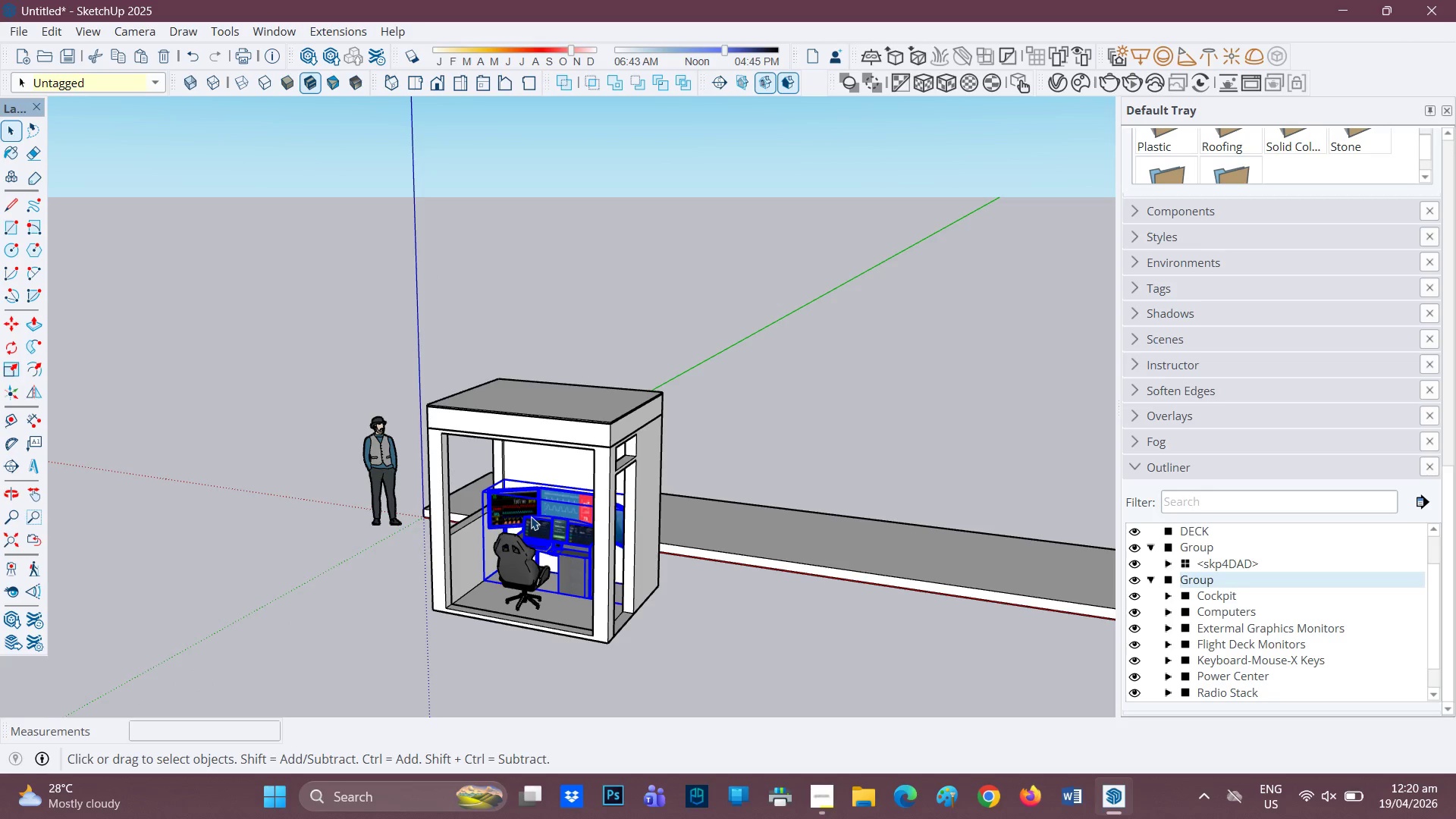 
scroll: coordinate [530, 518], scroll_direction: up, amount: 2.0
 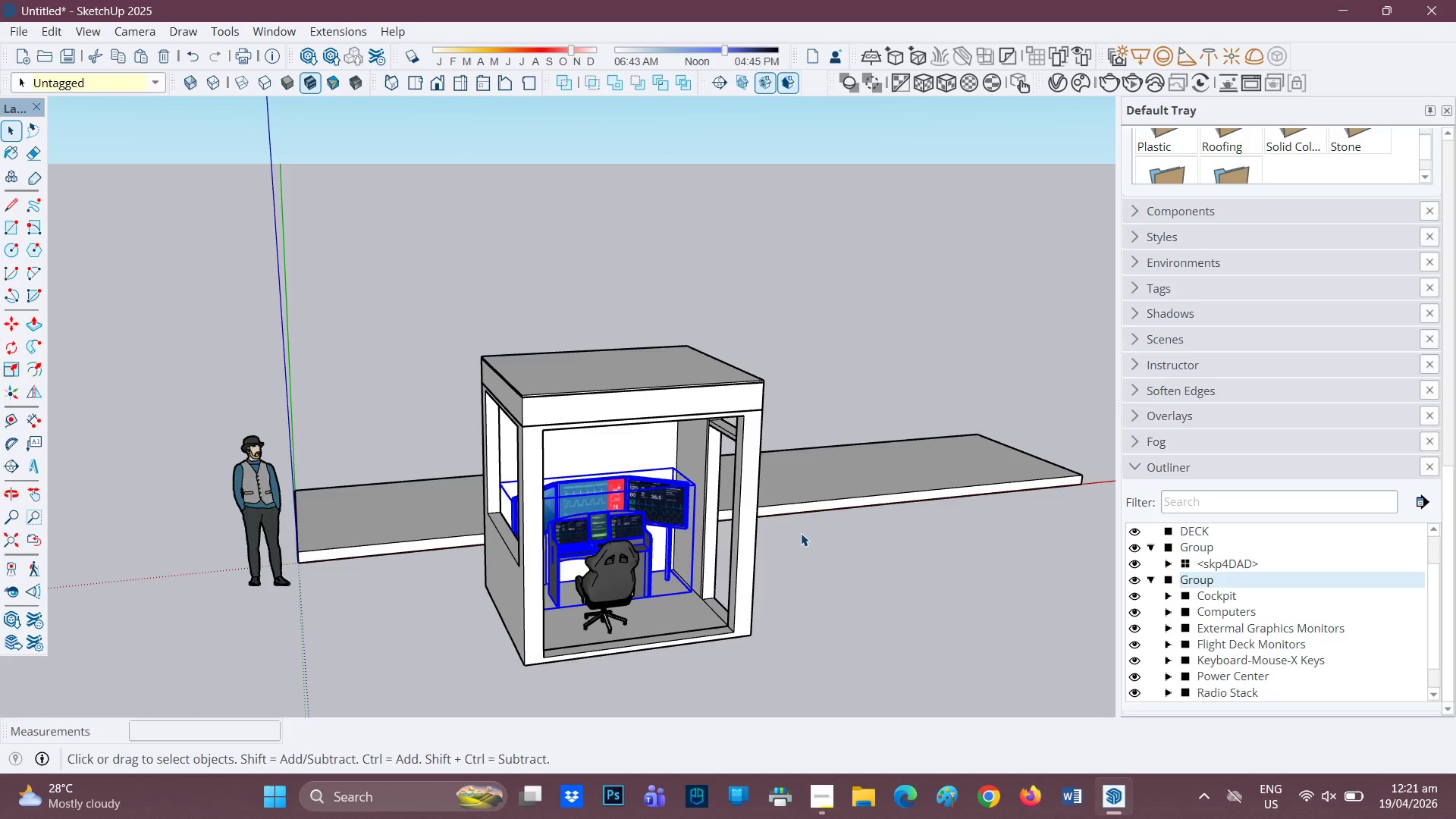 
wait(21.42)
 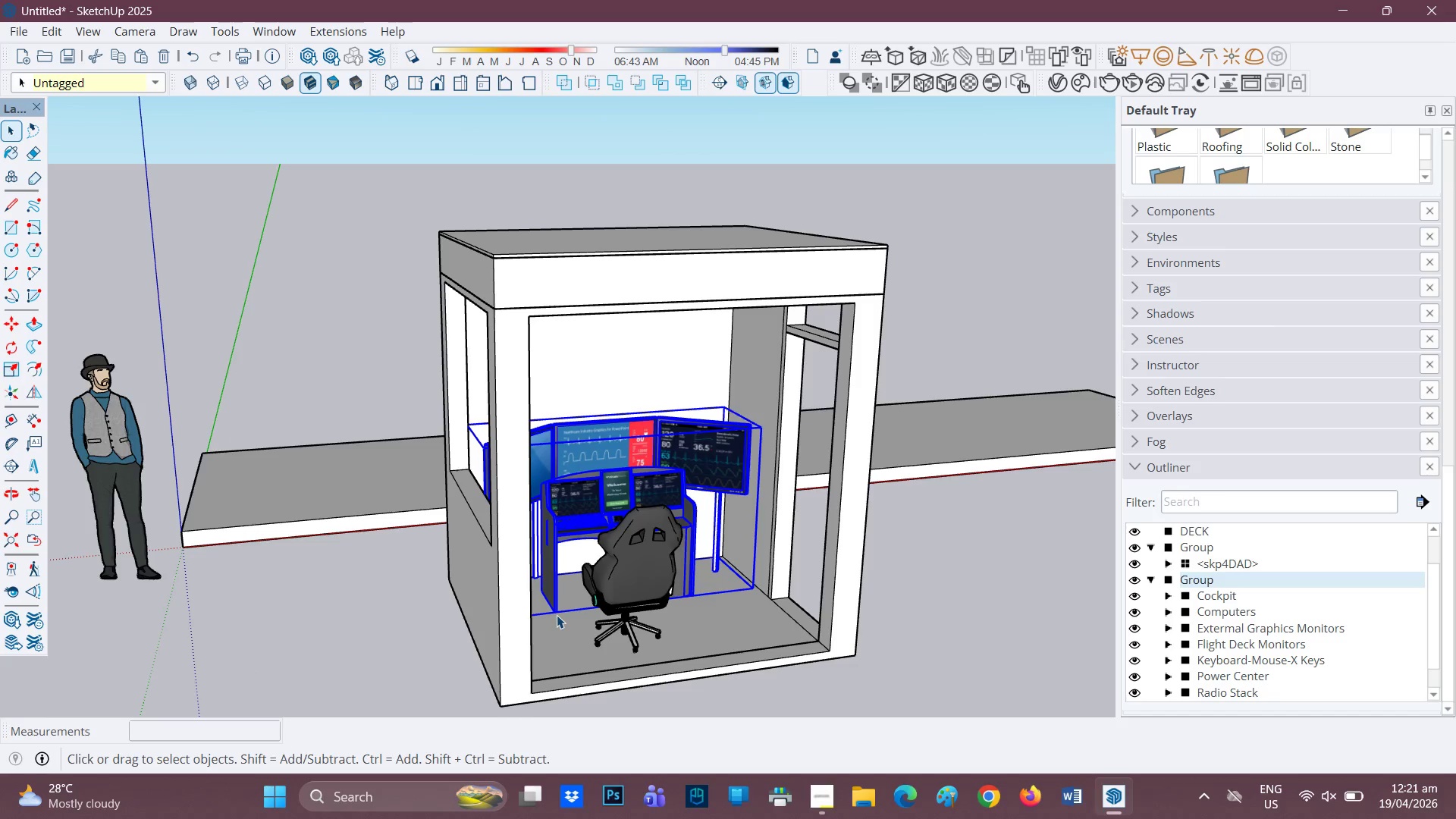 
key(H)
 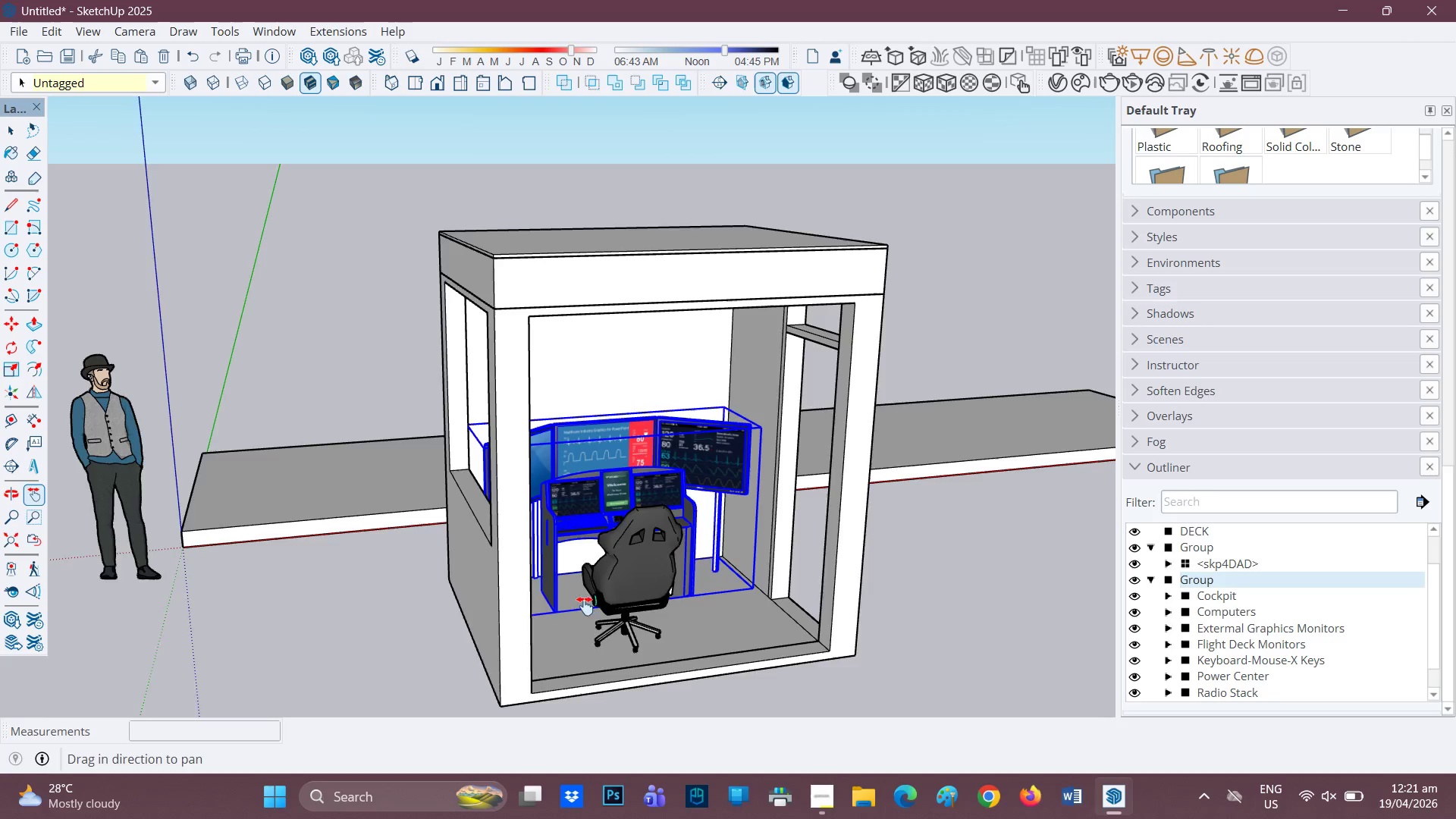 
scroll: coordinate [557, 615], scroll_direction: up, amount: 4.0
 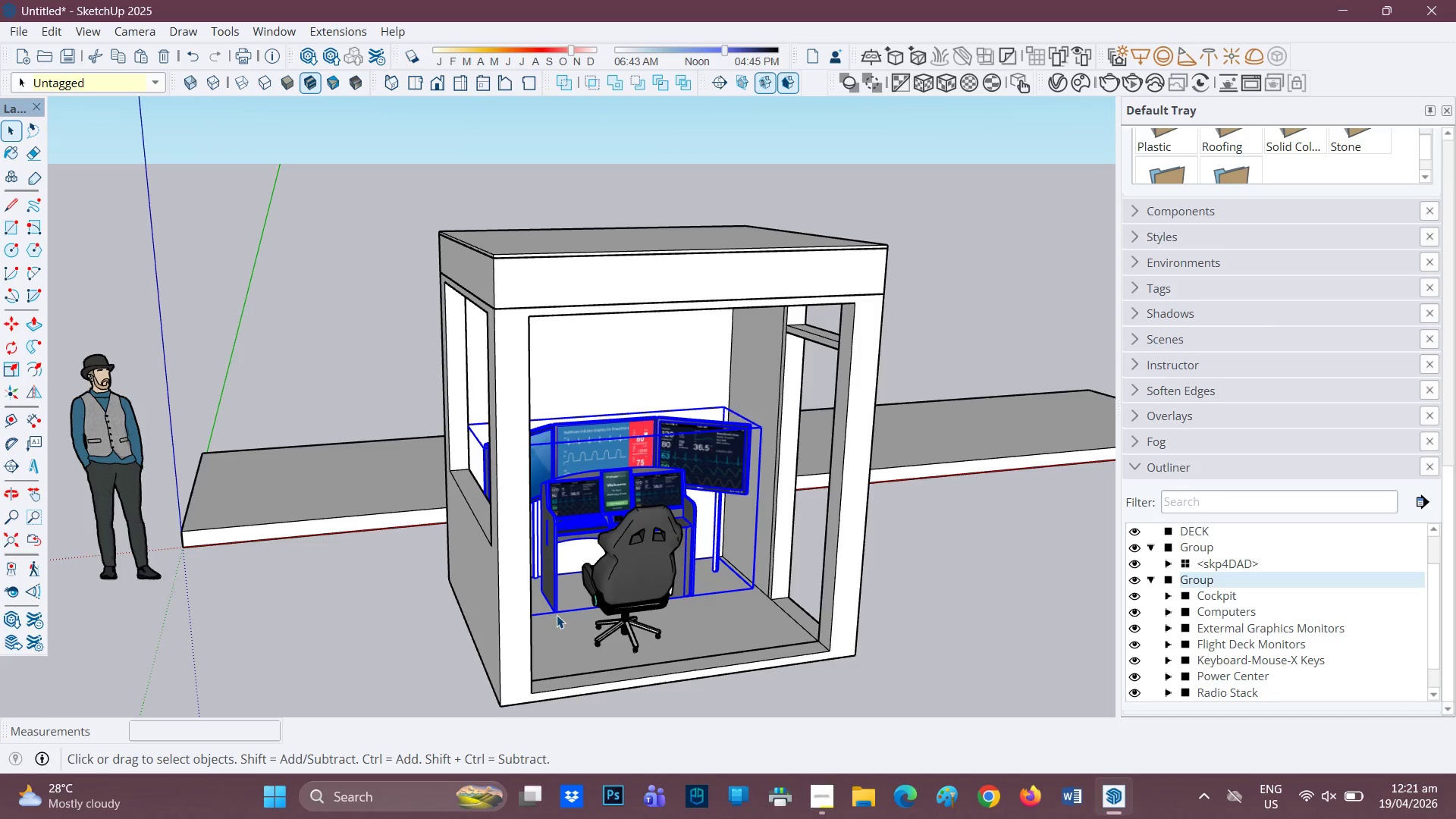 
left_click_drag(start_coordinate=[557, 615], to_coordinate=[707, 541])
 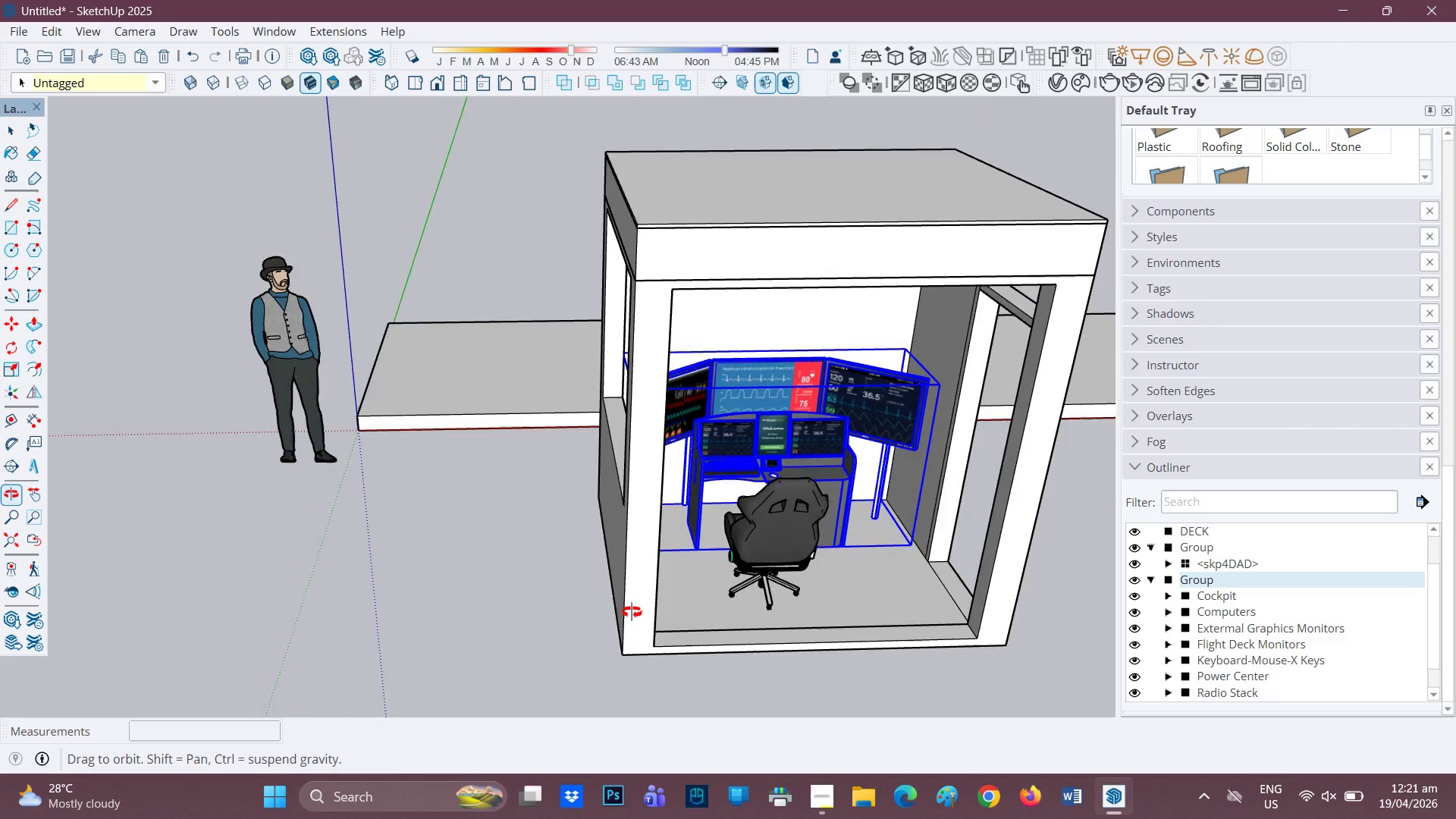 
scroll: coordinate [683, 608], scroll_direction: up, amount: 2.0
 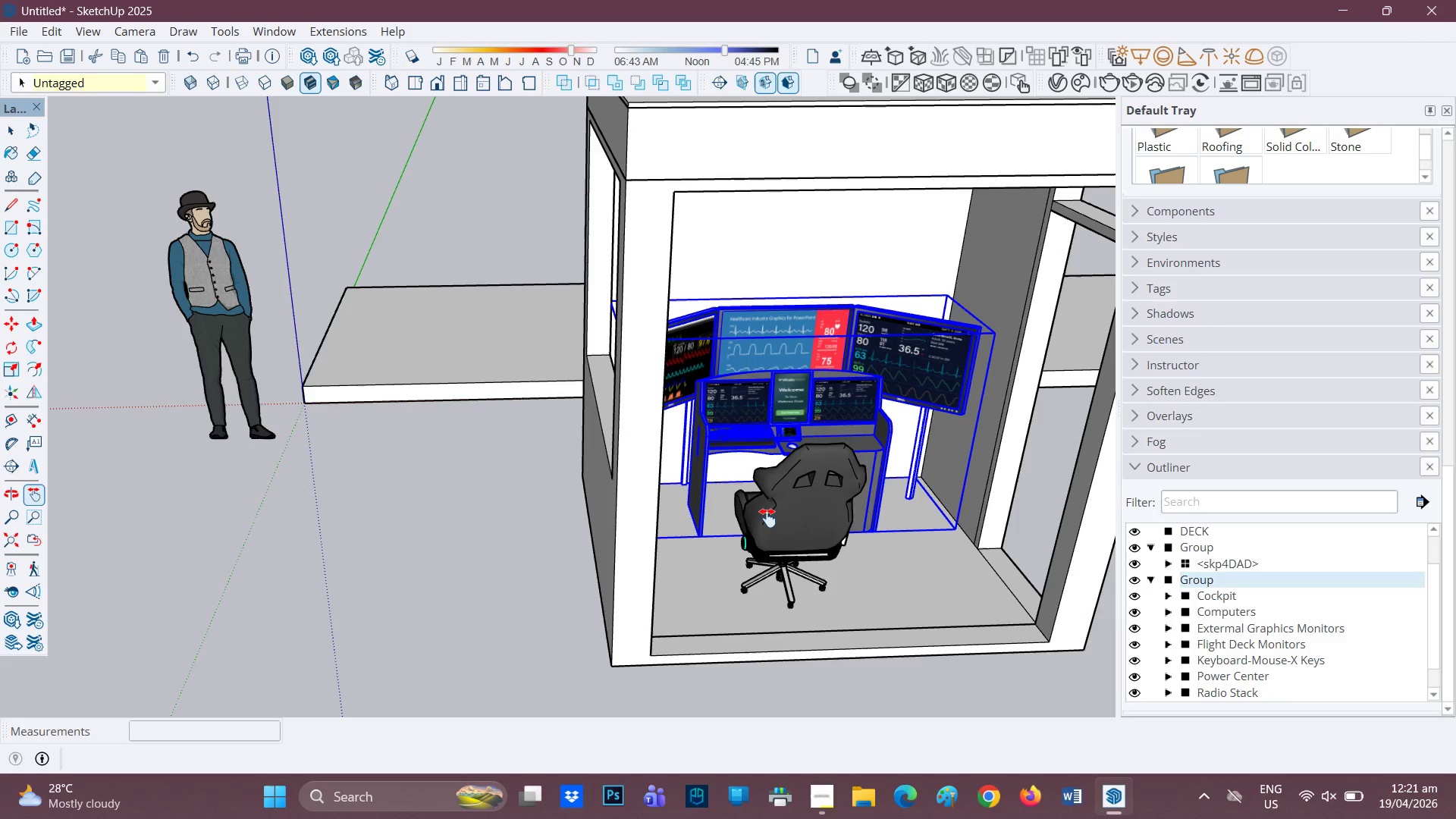 
hold_key(key=ShiftLeft, duration=1.28)
left_click([806, 519])
 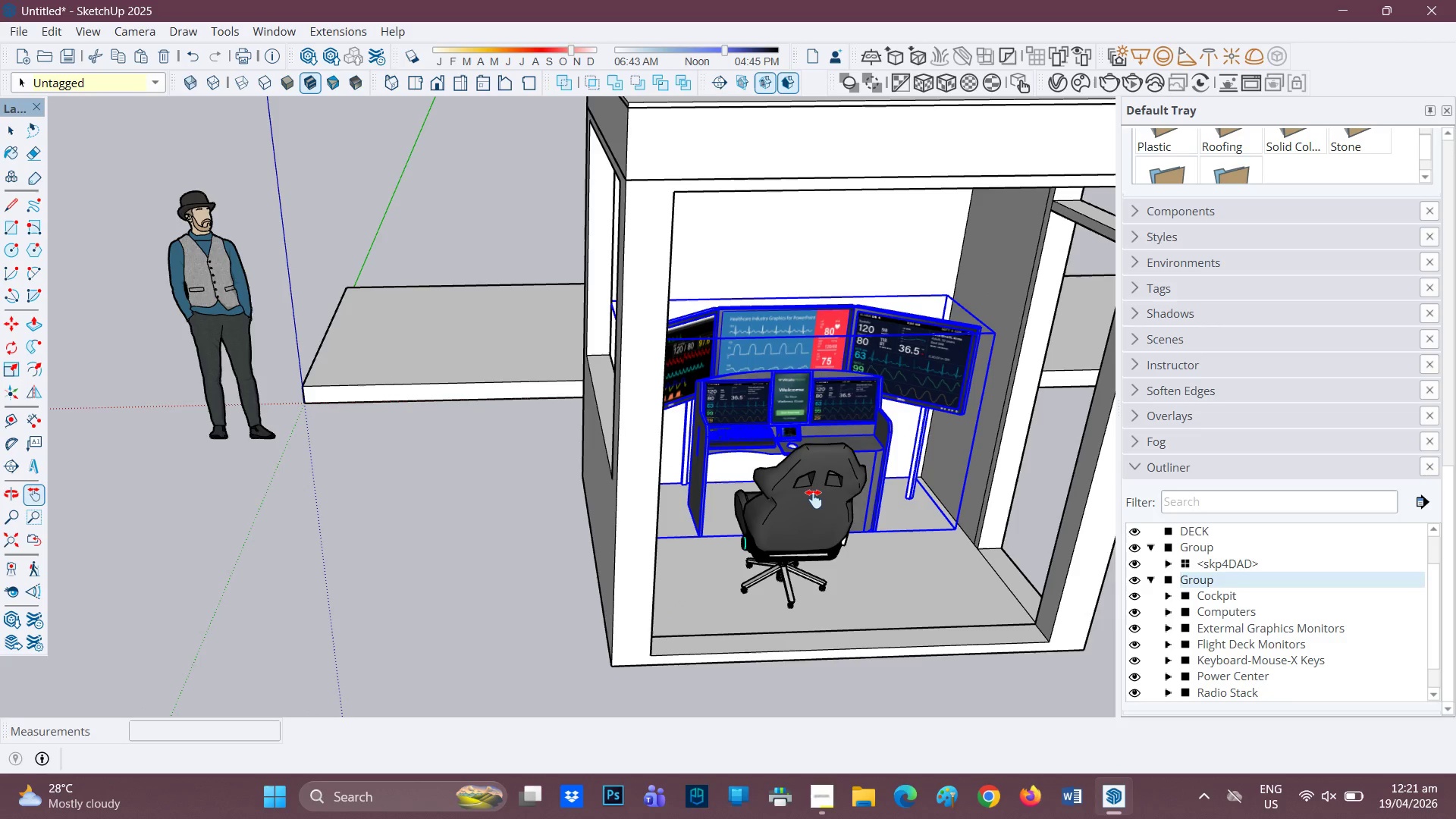 
hold_key(key=ShiftLeft, duration=0.86)
 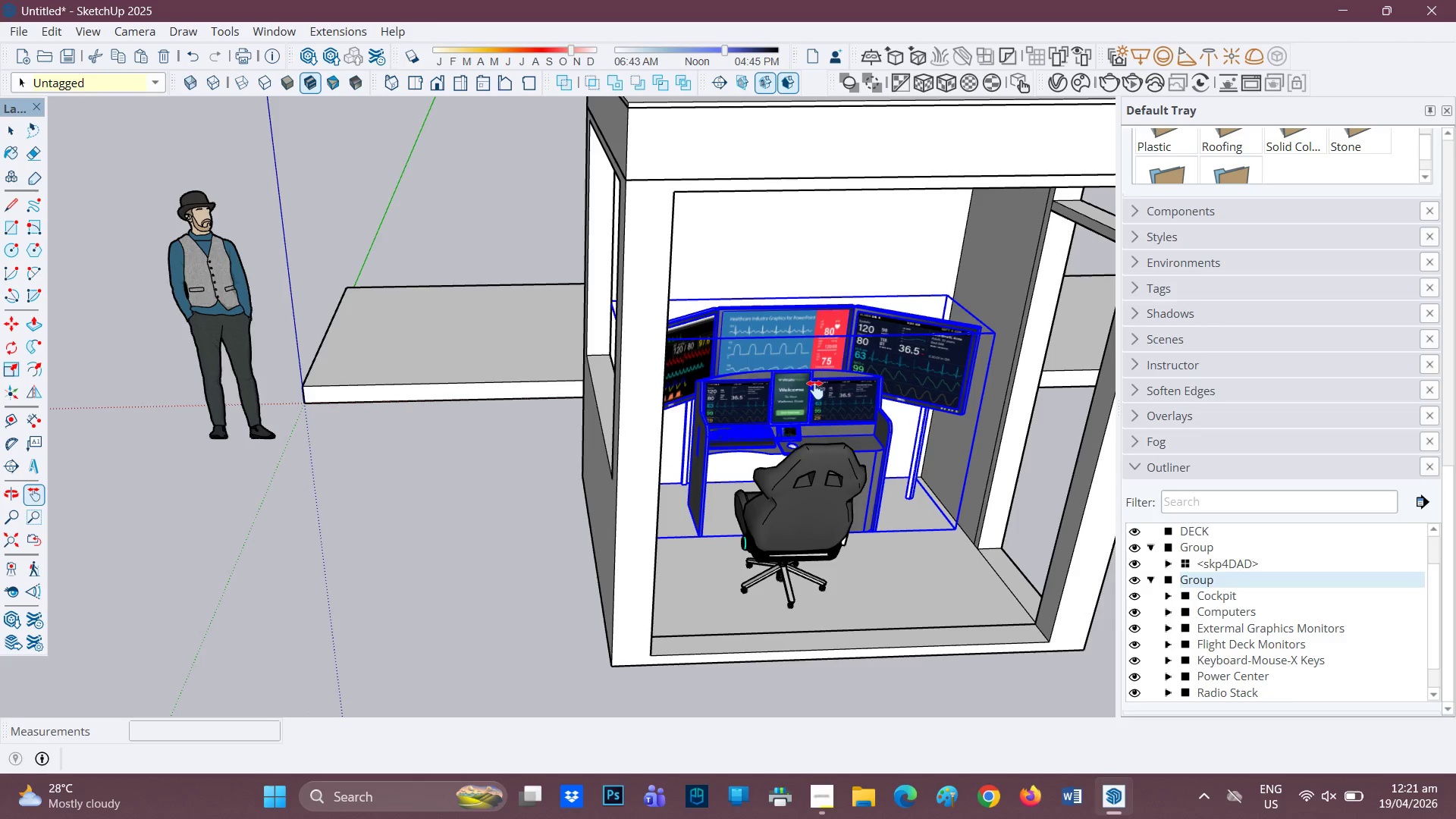 
key(Space)
 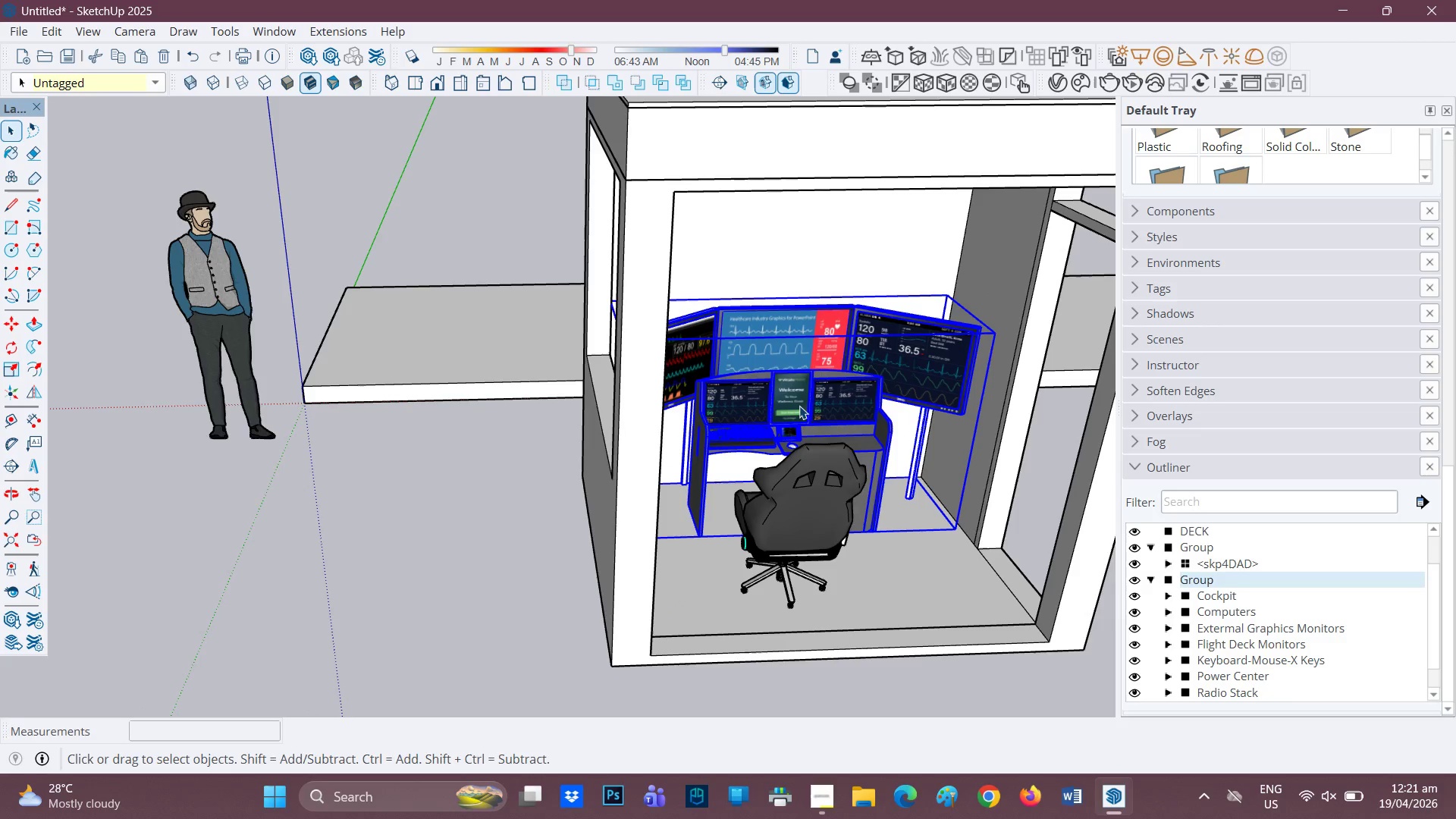 
left_click([799, 406])
 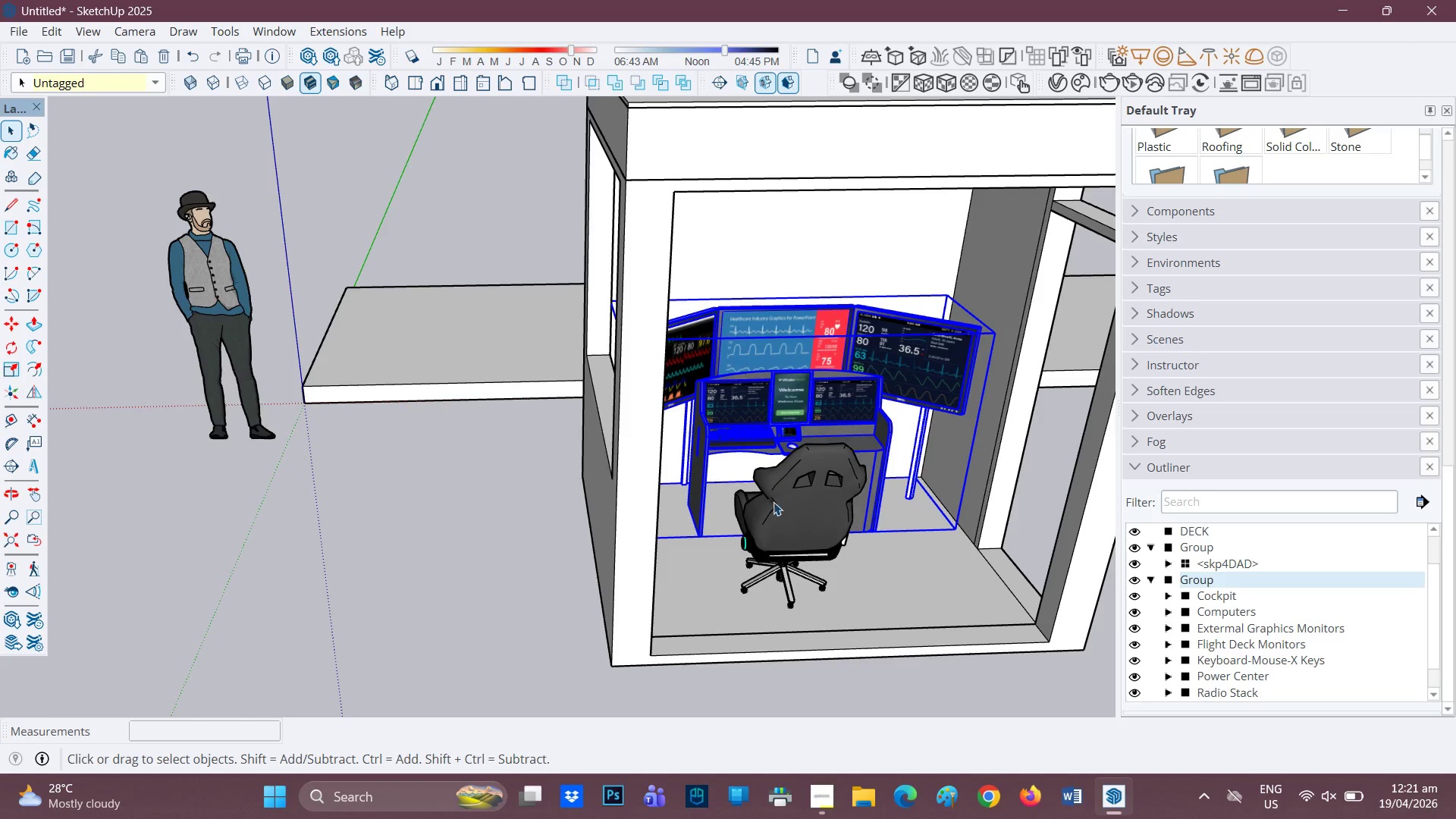 
key(Control+ControlLeft)
 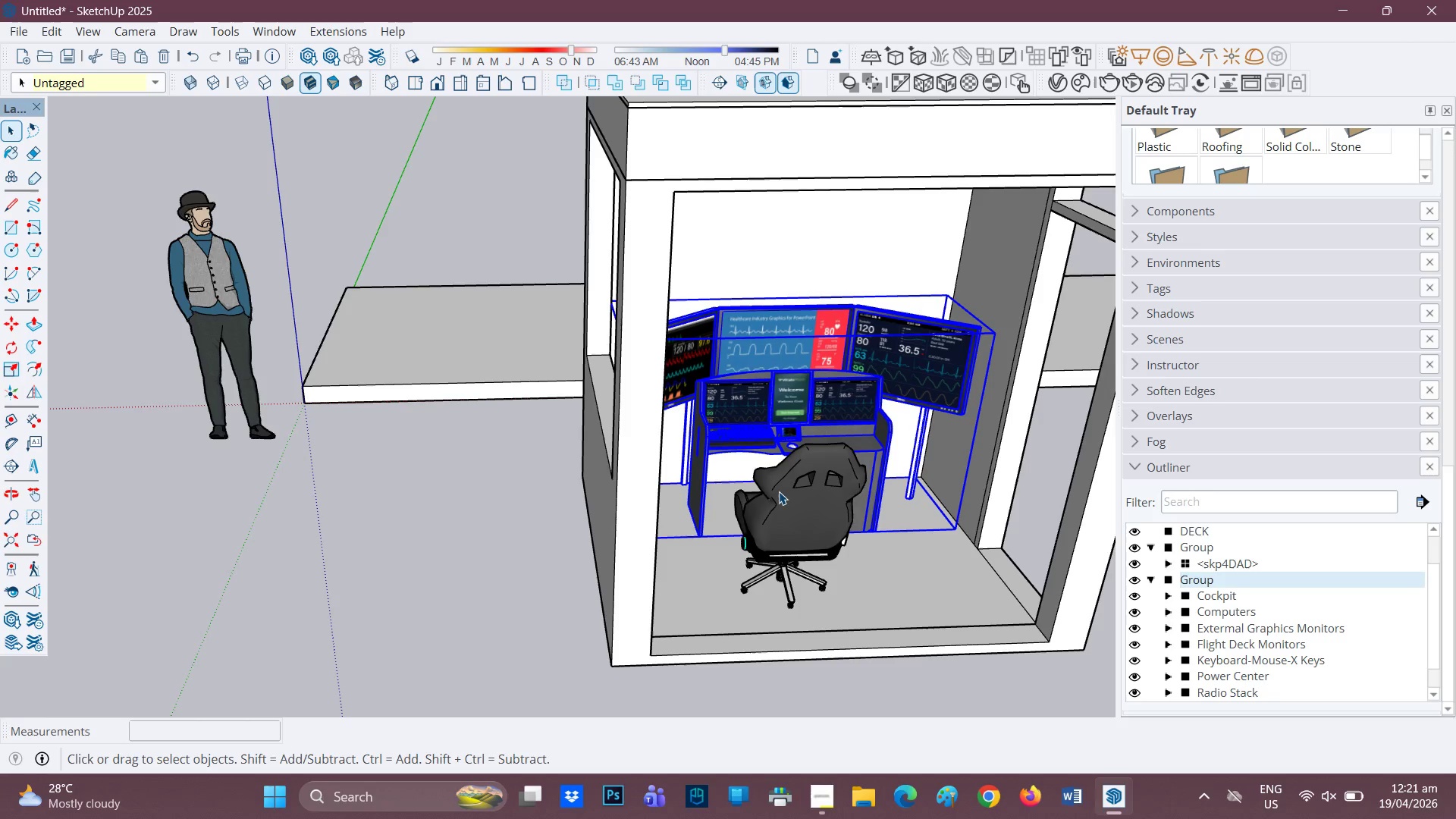 
hold_key(key=ShiftLeft, duration=1.14)
left_click([779, 489])
 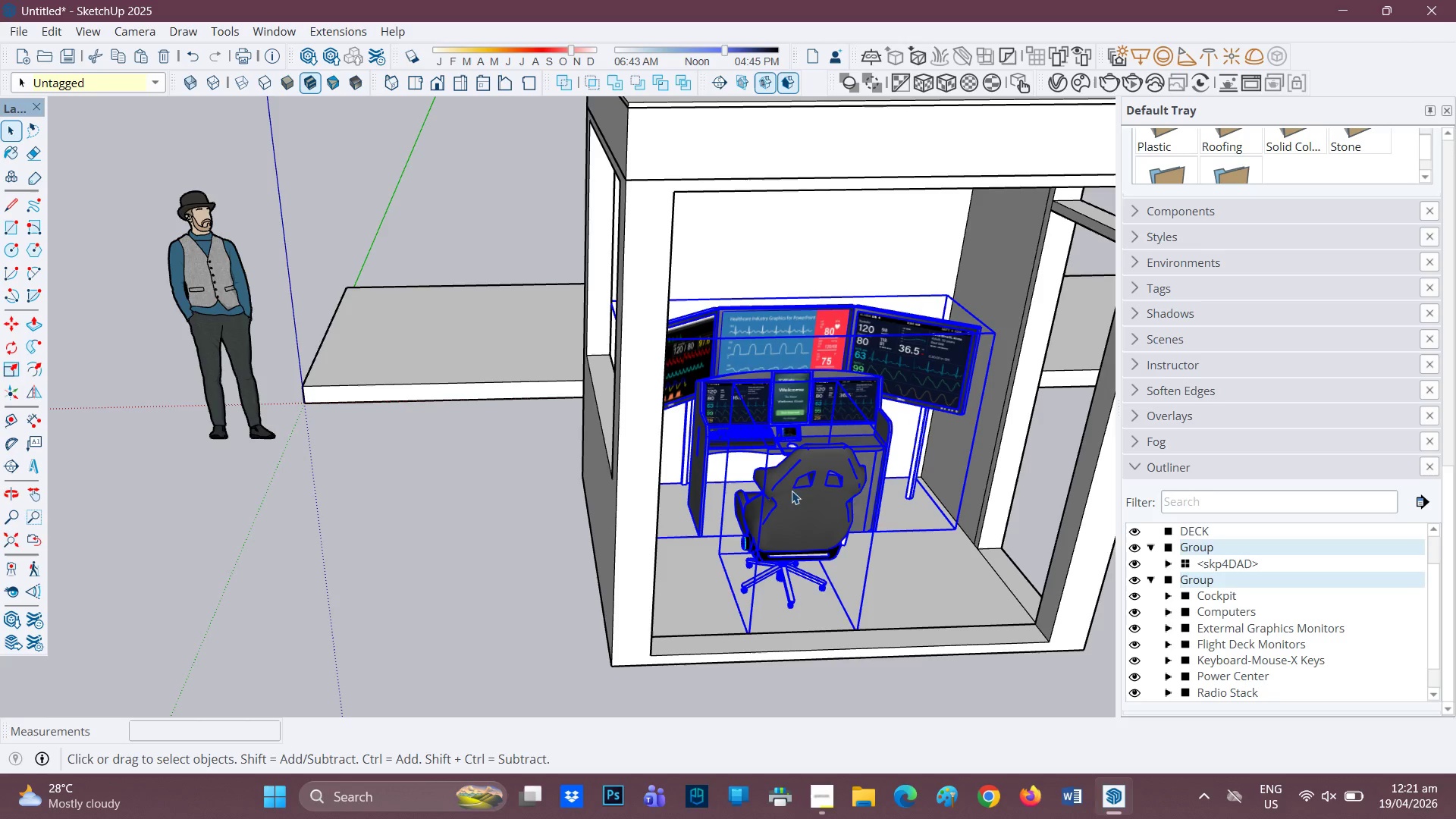 
right_click([798, 484])
 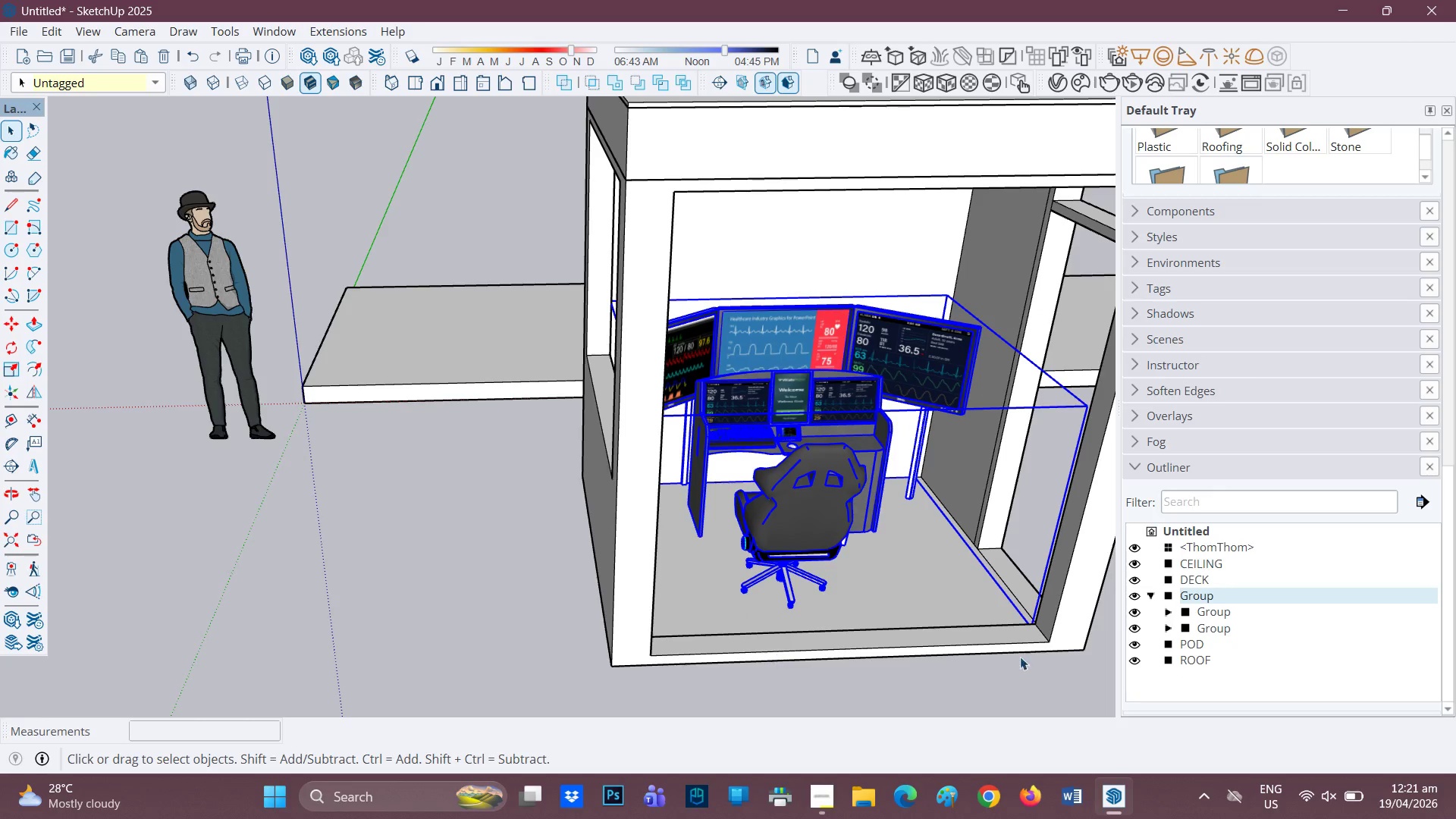 
left_click([1209, 593])
 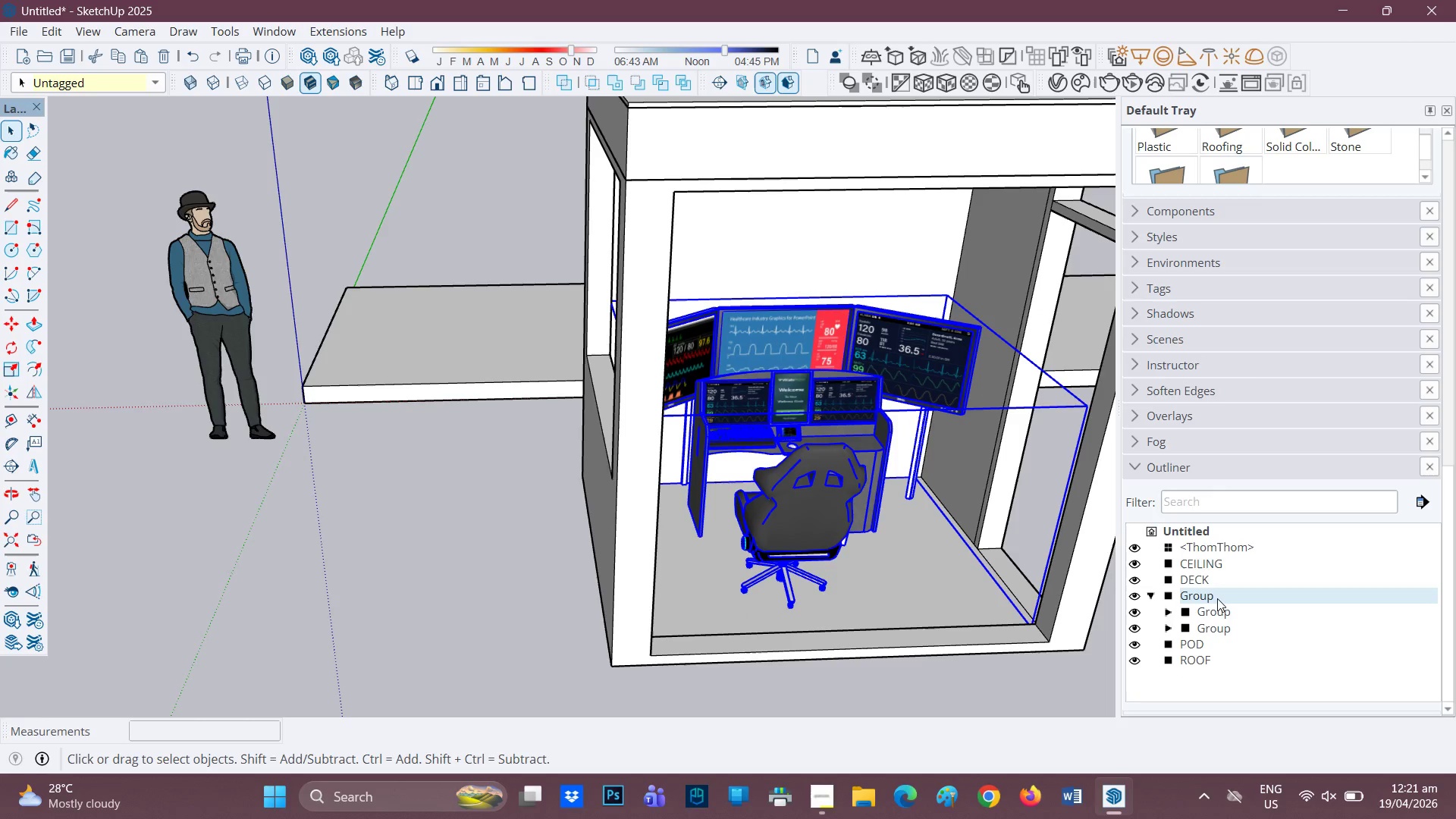 
left_click([1217, 598])
 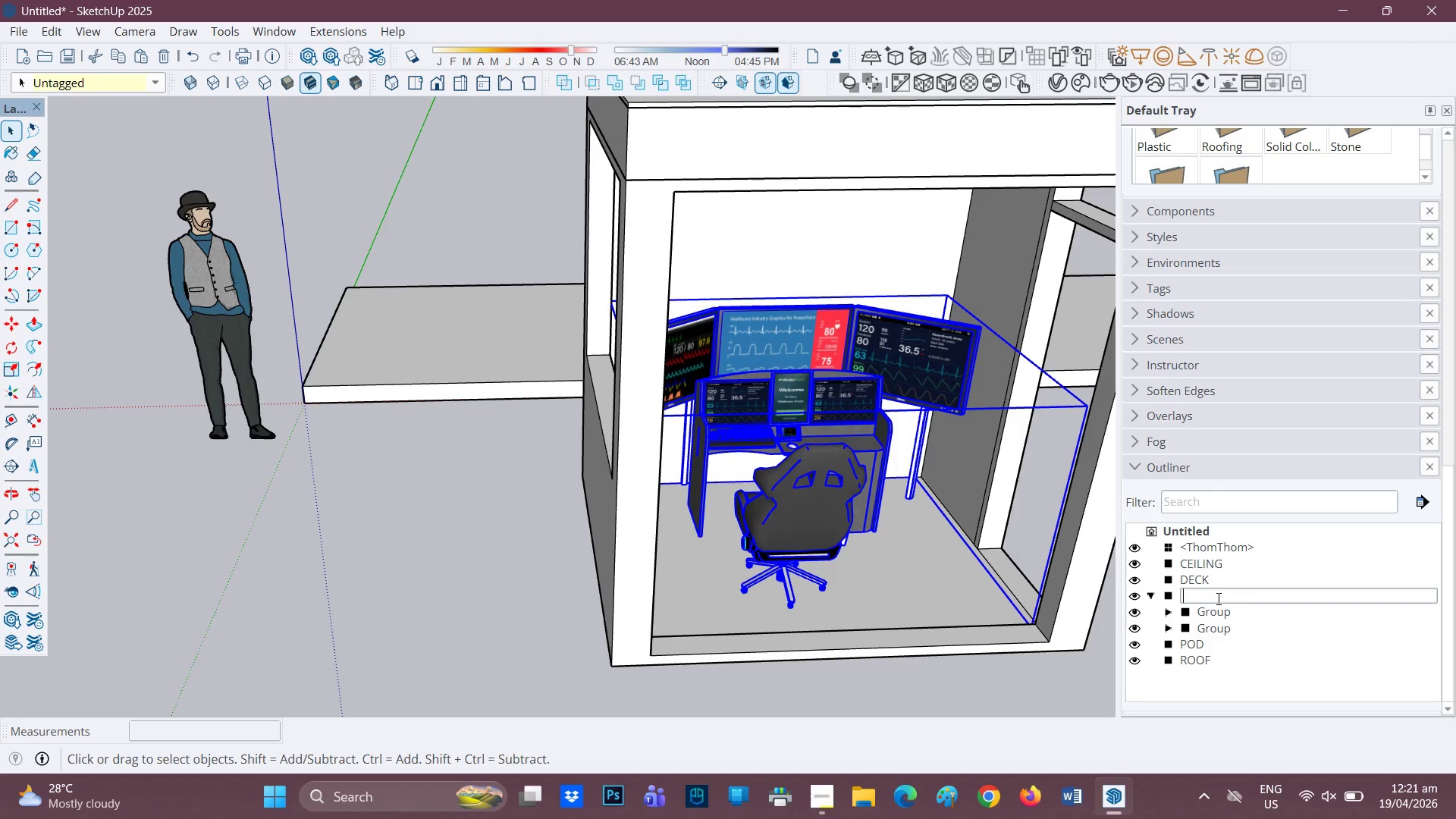 
type(MONITORE)
key(Backspace)
 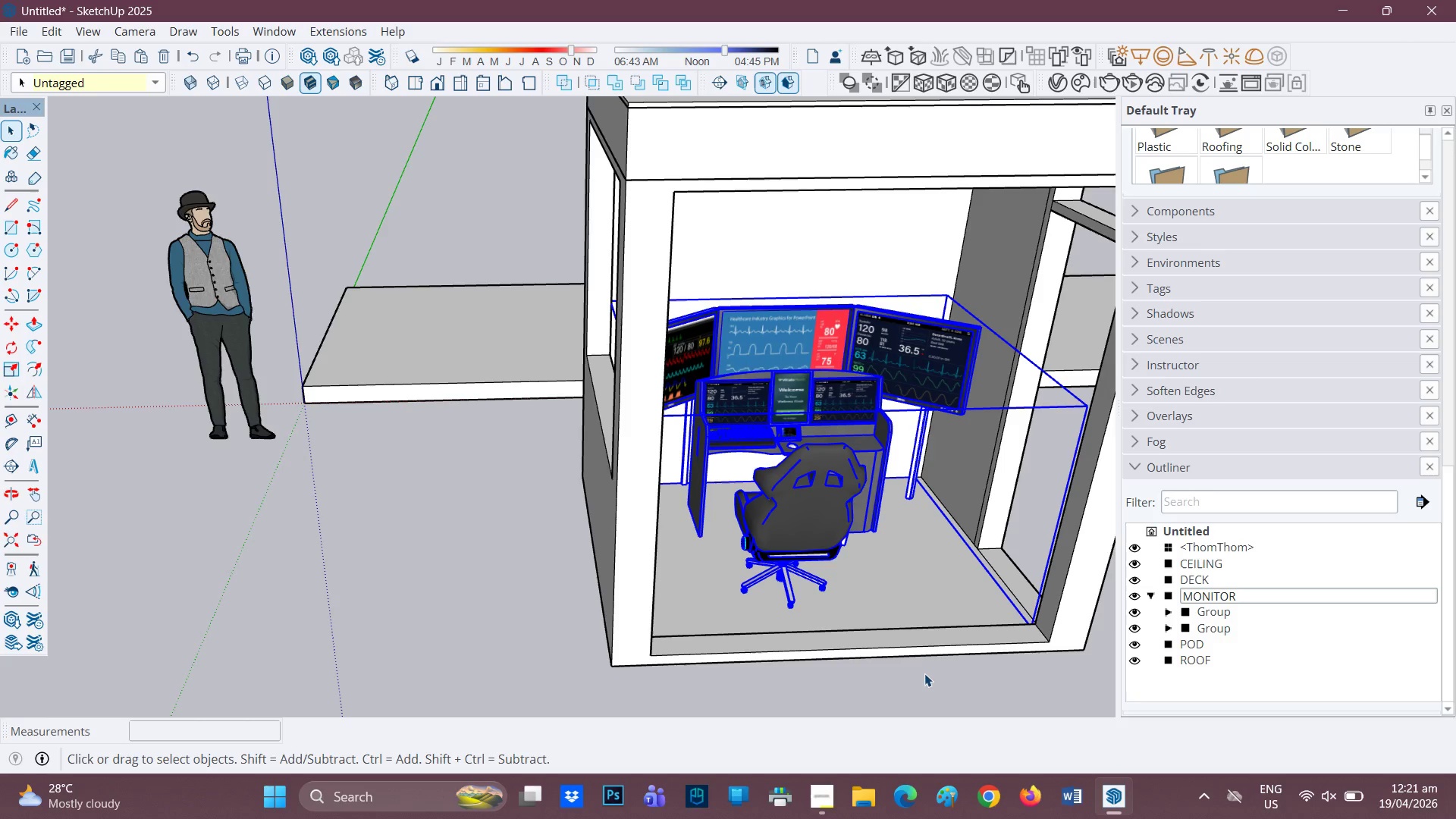 
left_click([925, 674])
 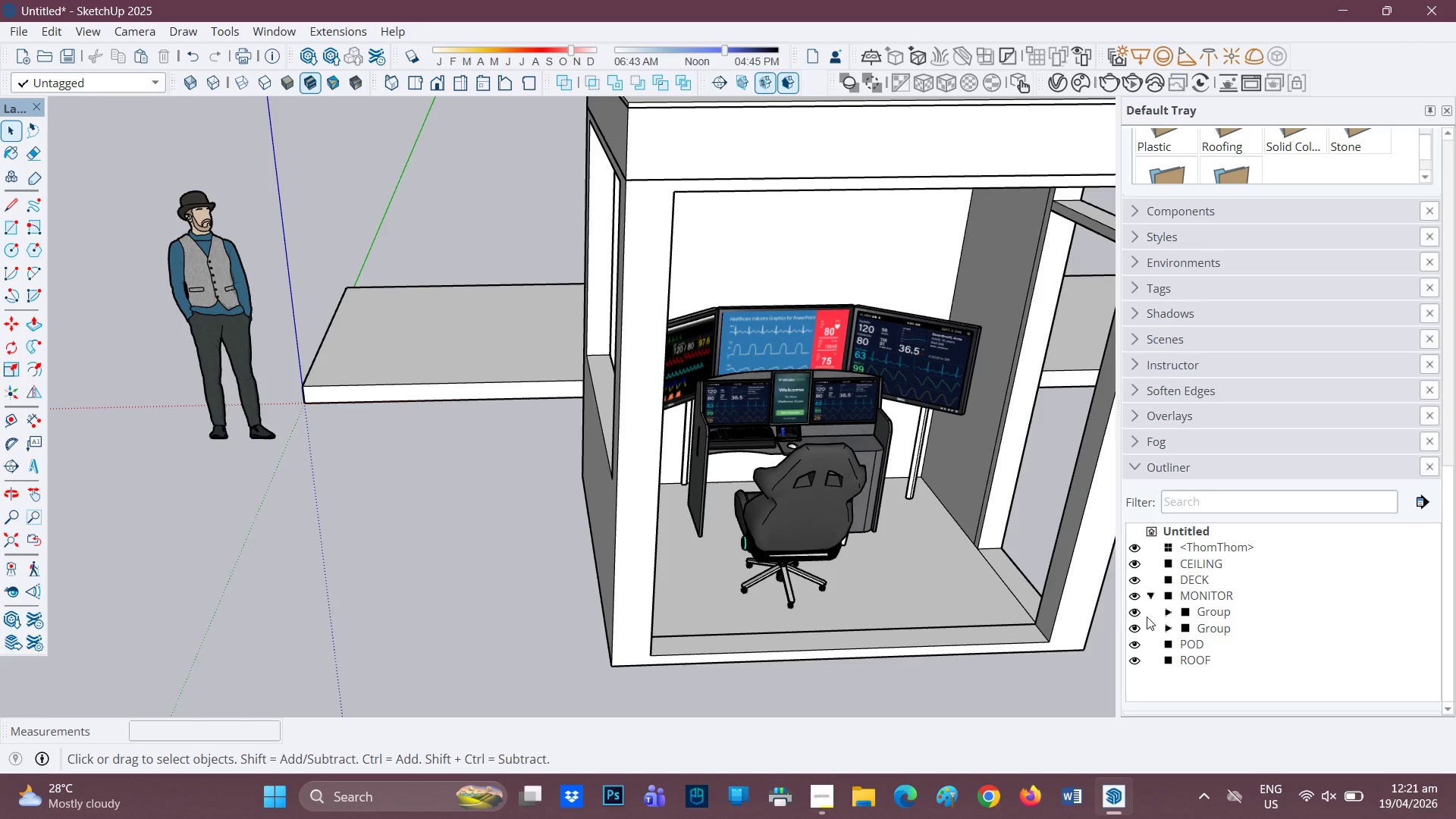 
left_click([1131, 617])
 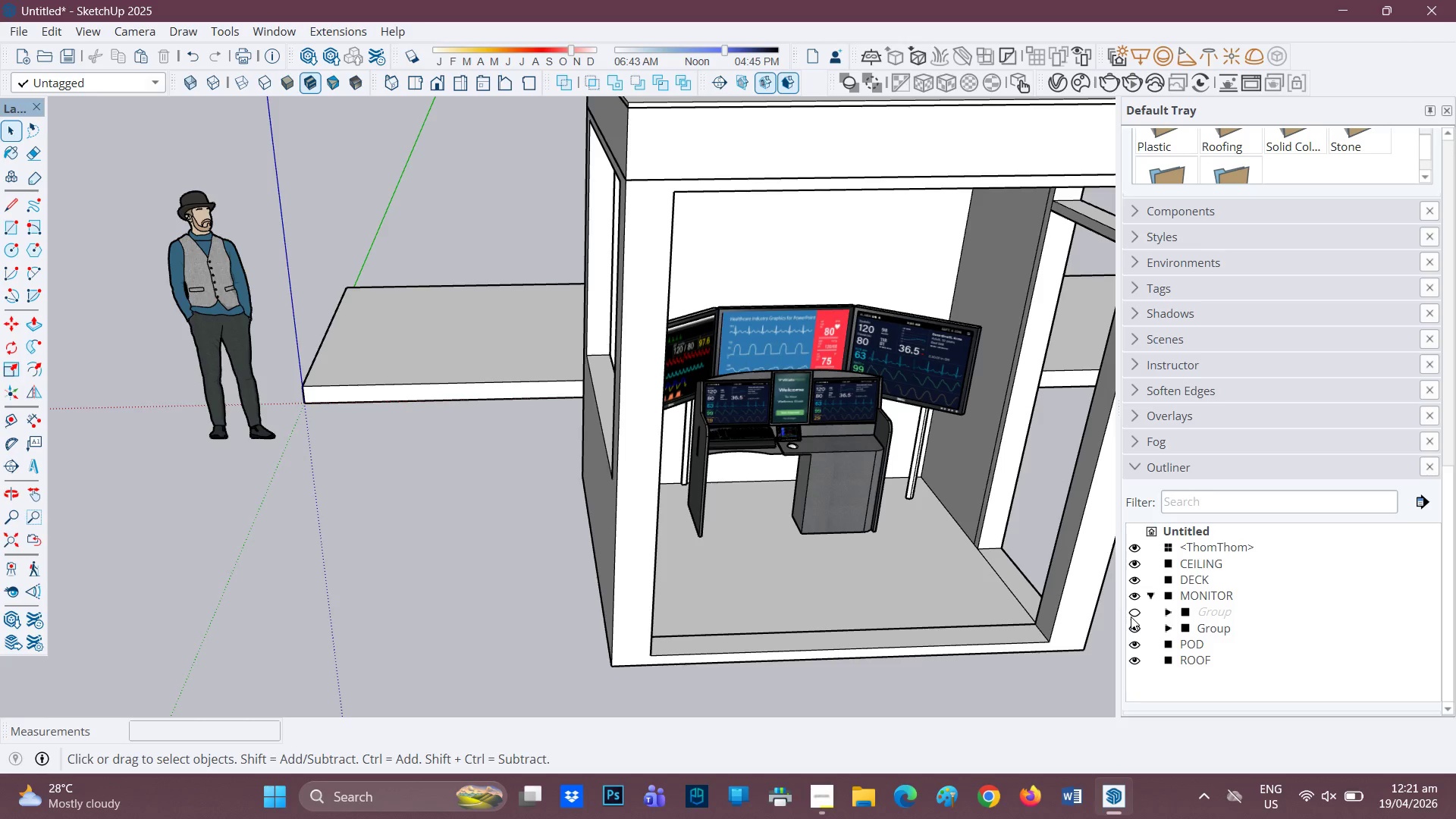 
left_click([1131, 617])
 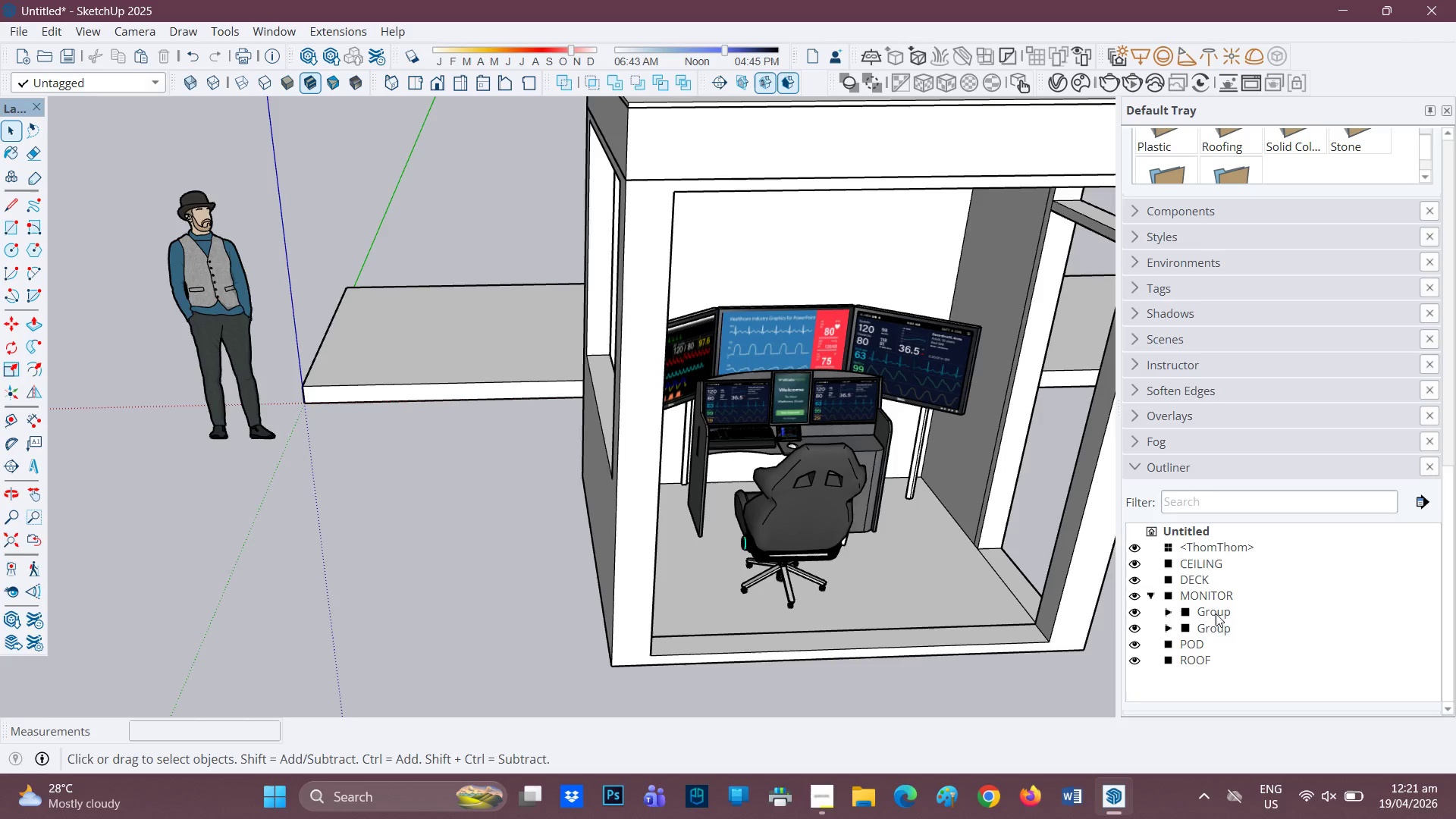 
left_click([1216, 613])
 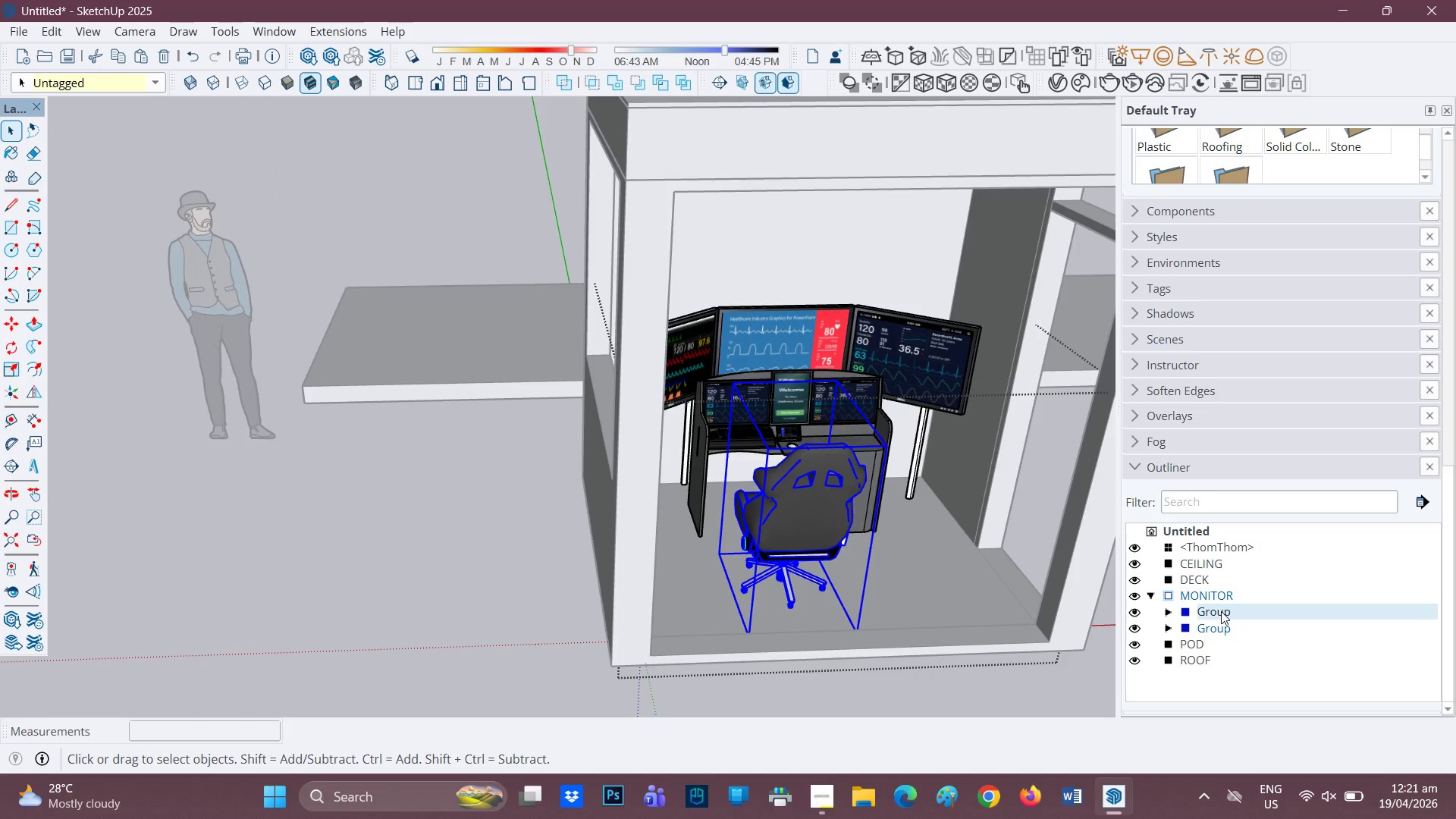 
left_click([1221, 611])
 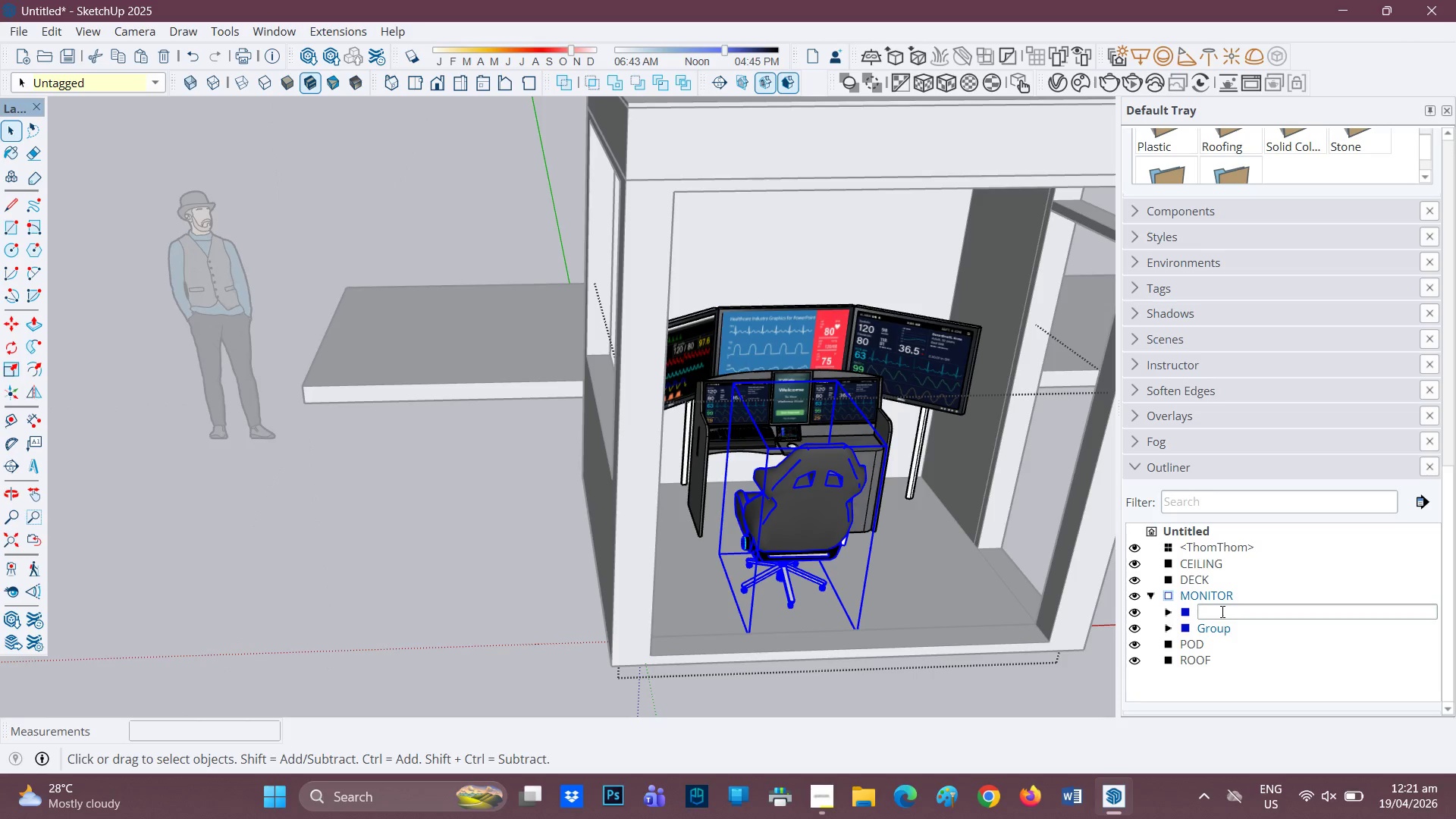 
type(CHAIR)
 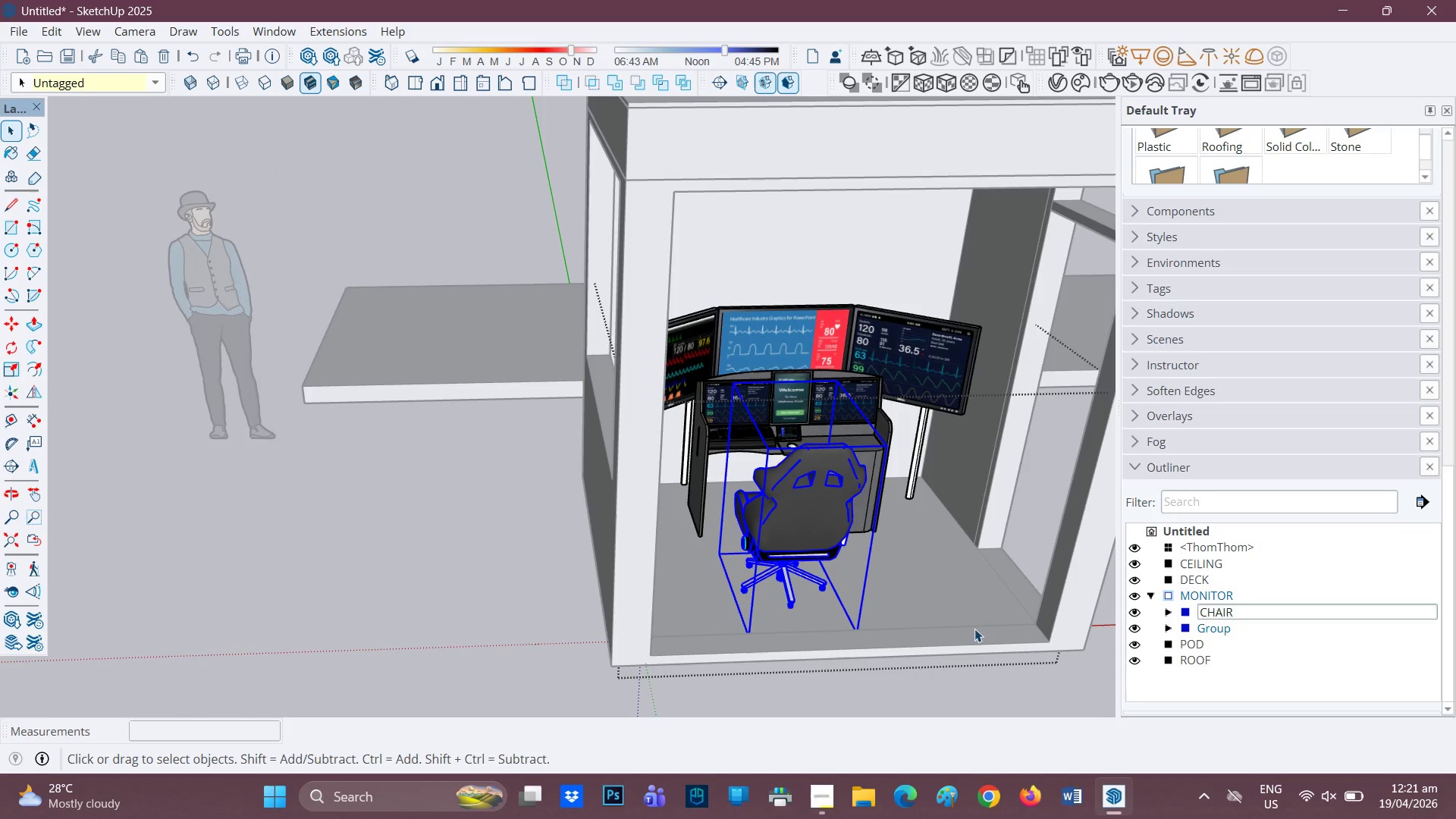 
left_click([1001, 686])
 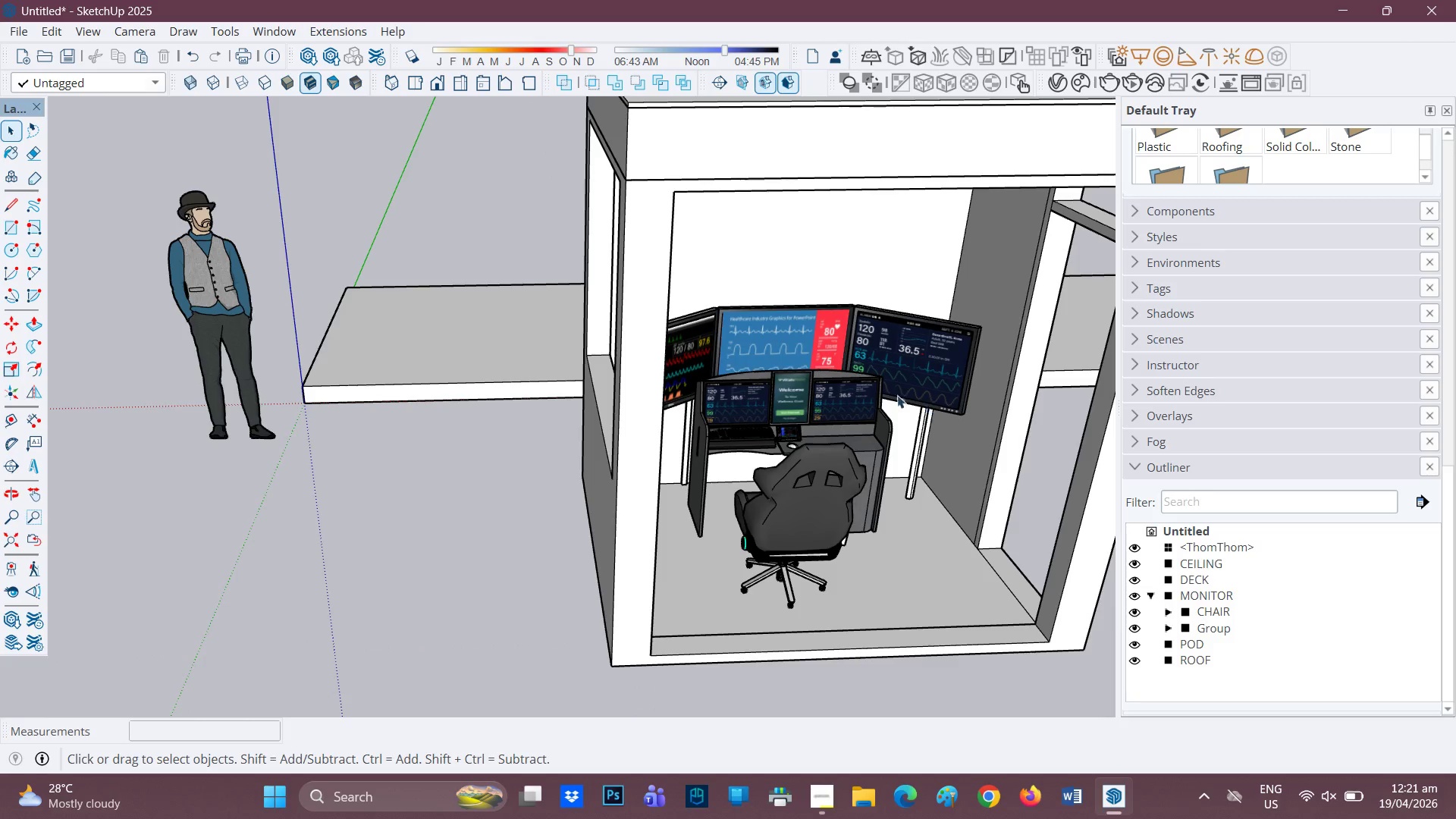 
left_click([890, 391])
 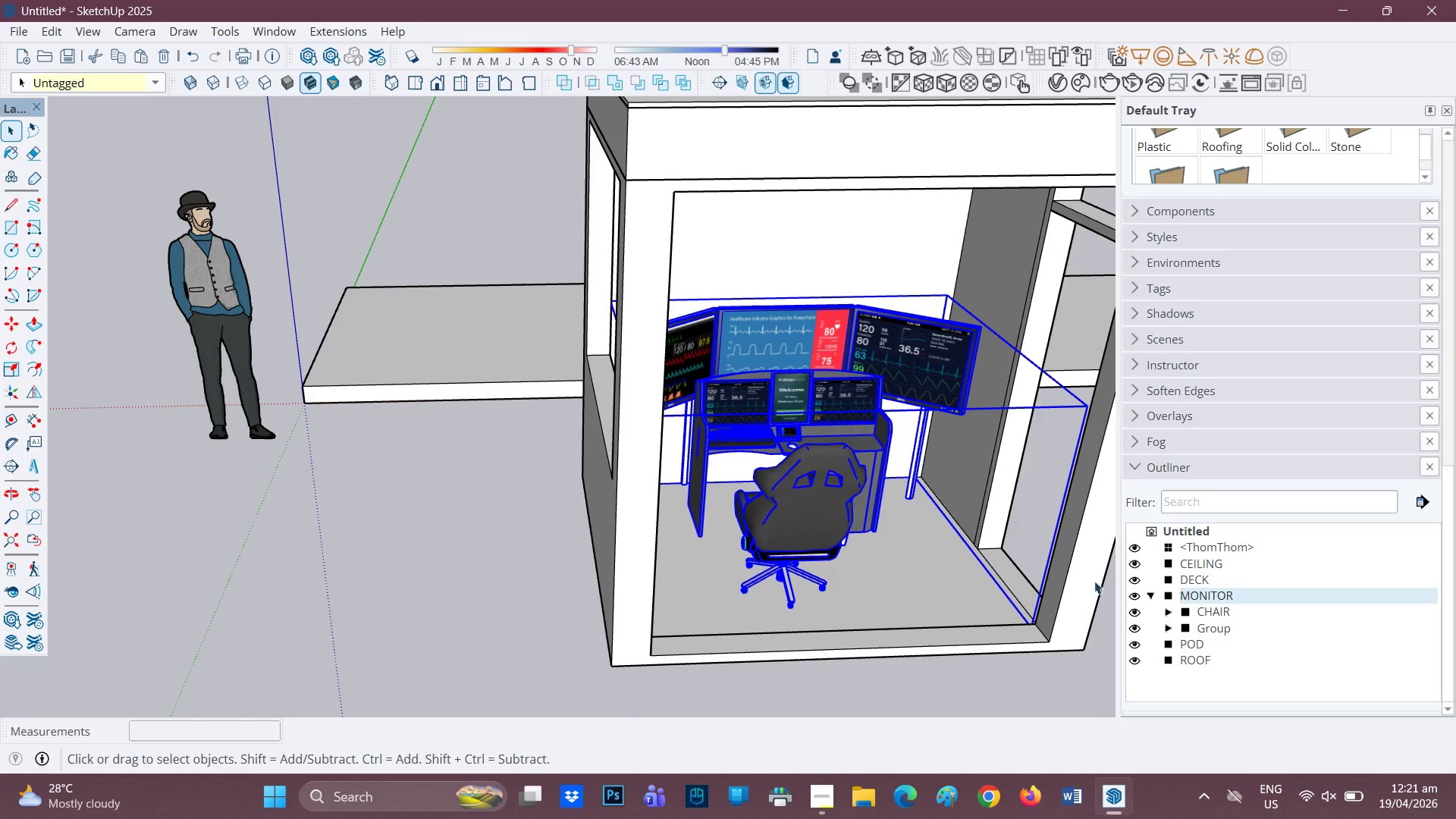 
left_click([824, 415])
 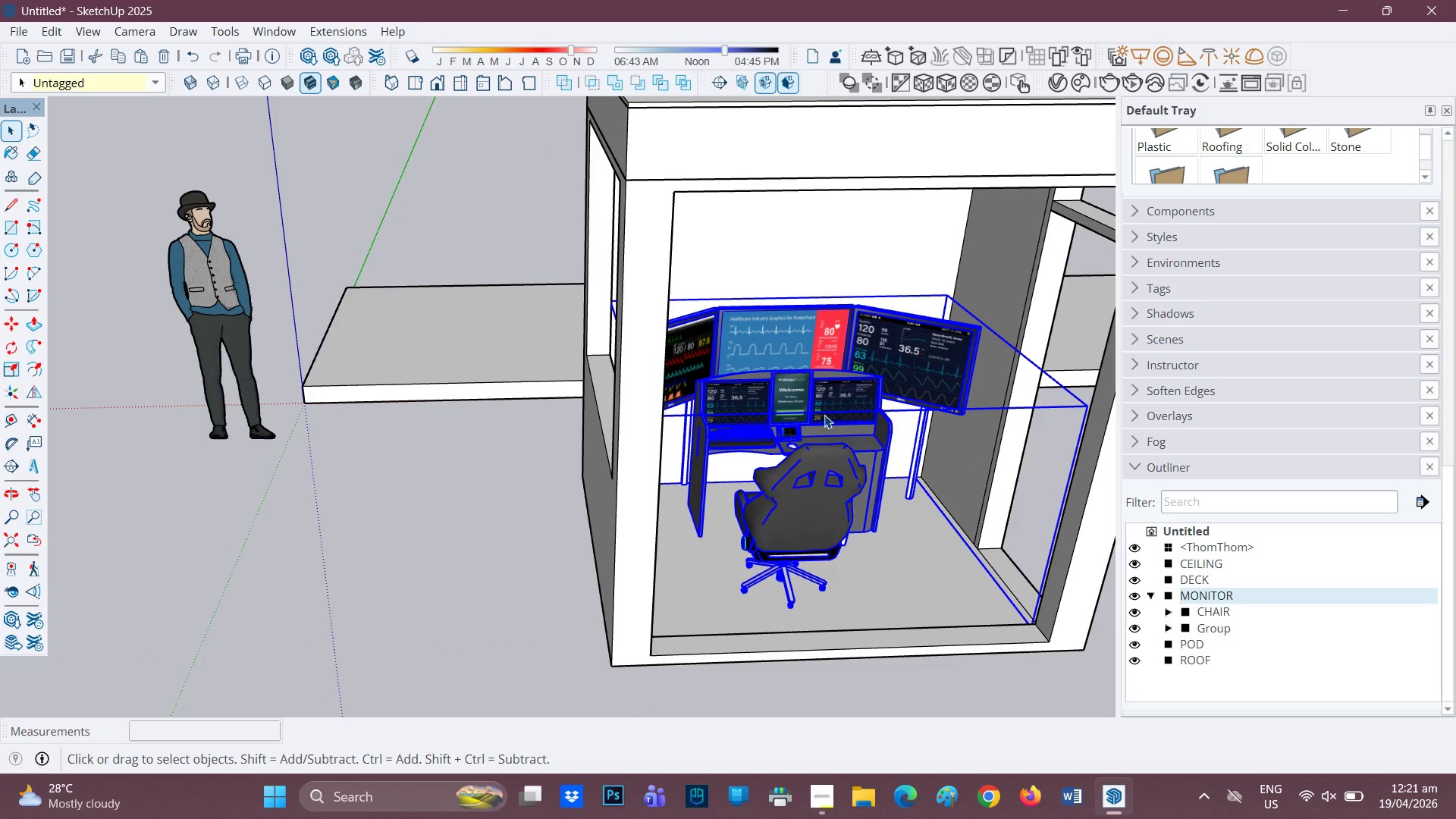 
left_click([824, 415])
 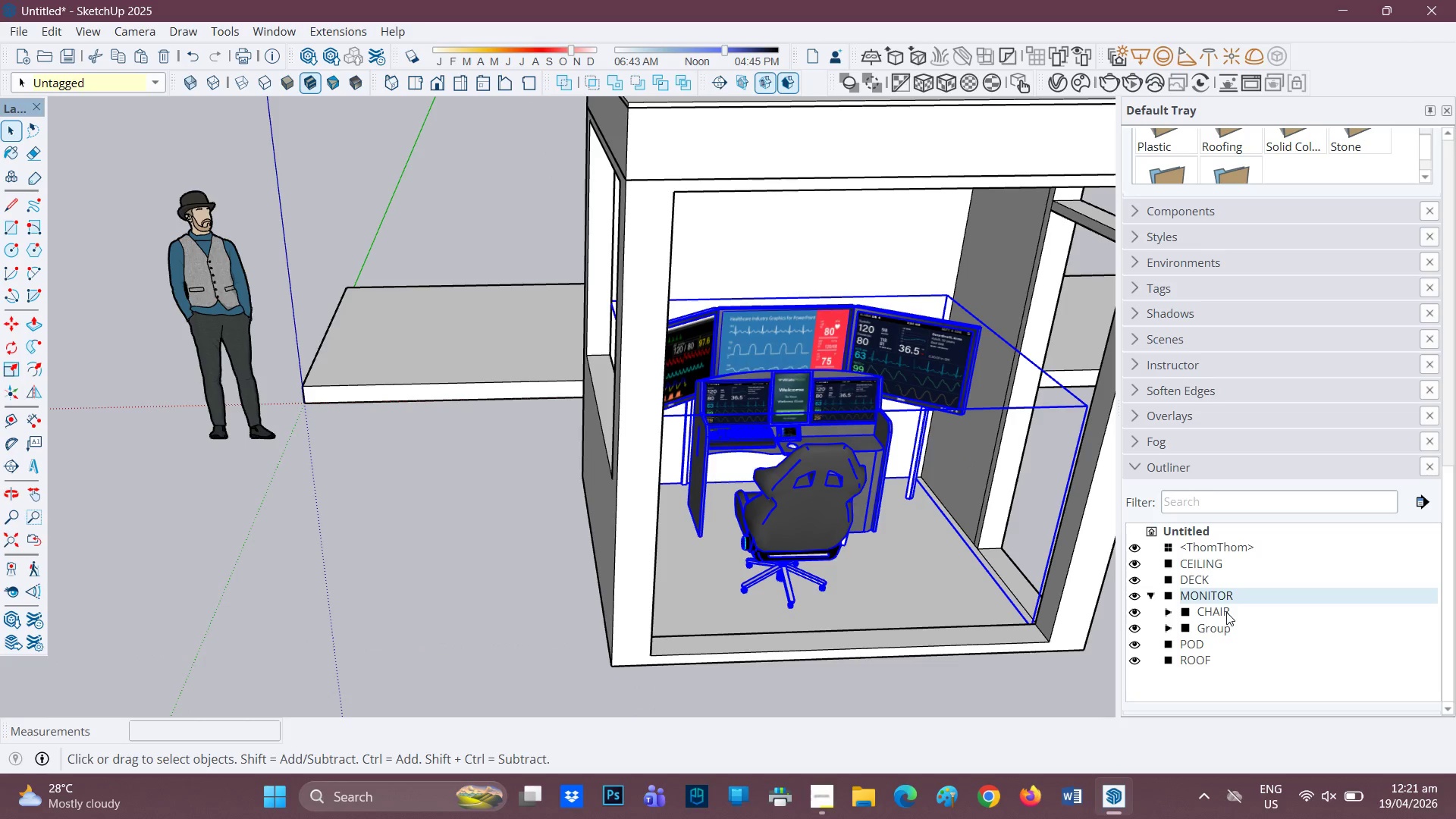 
left_click([1218, 624])
 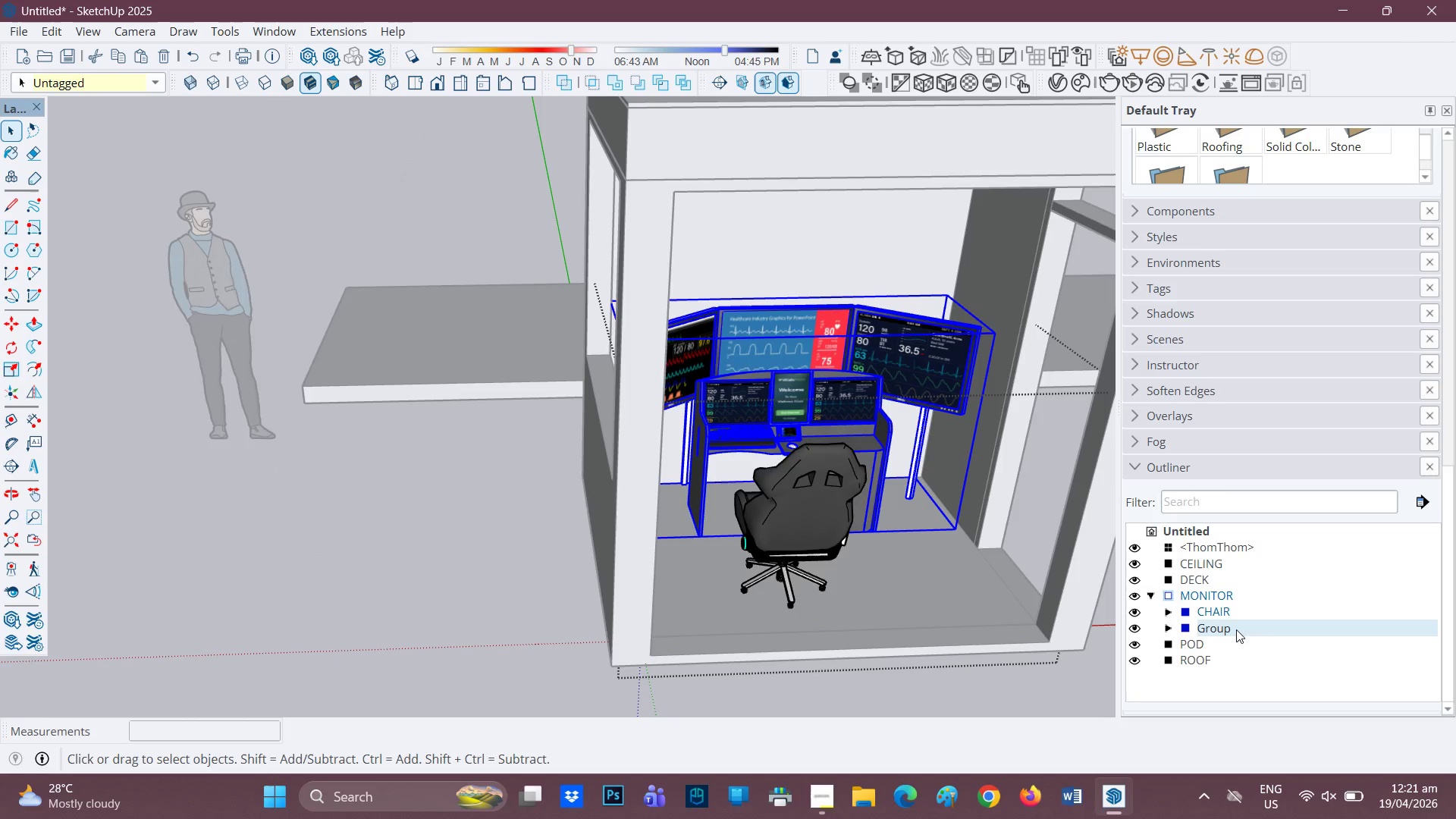 
left_click([1236, 629])
 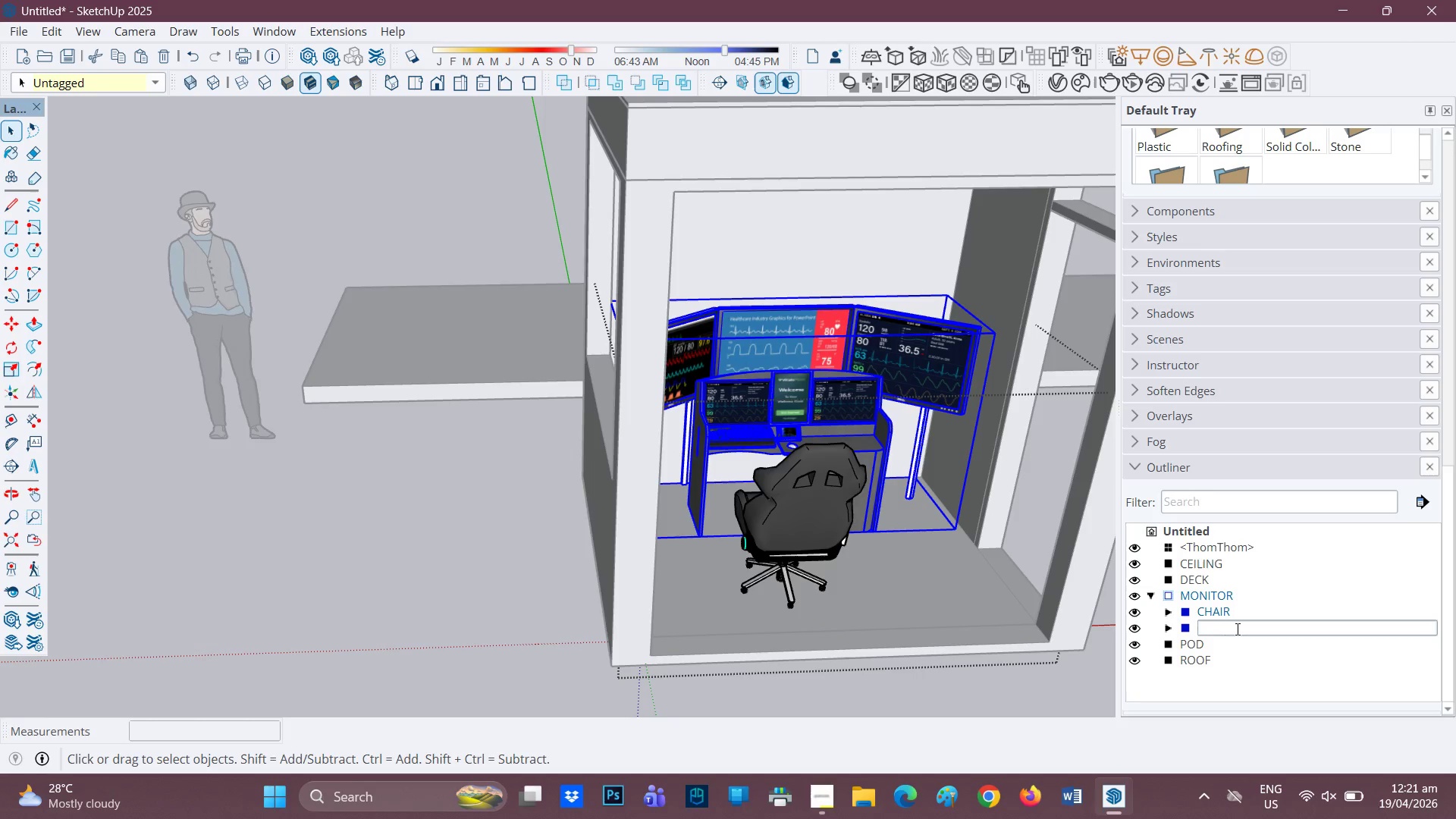 
type(SCREEN)
 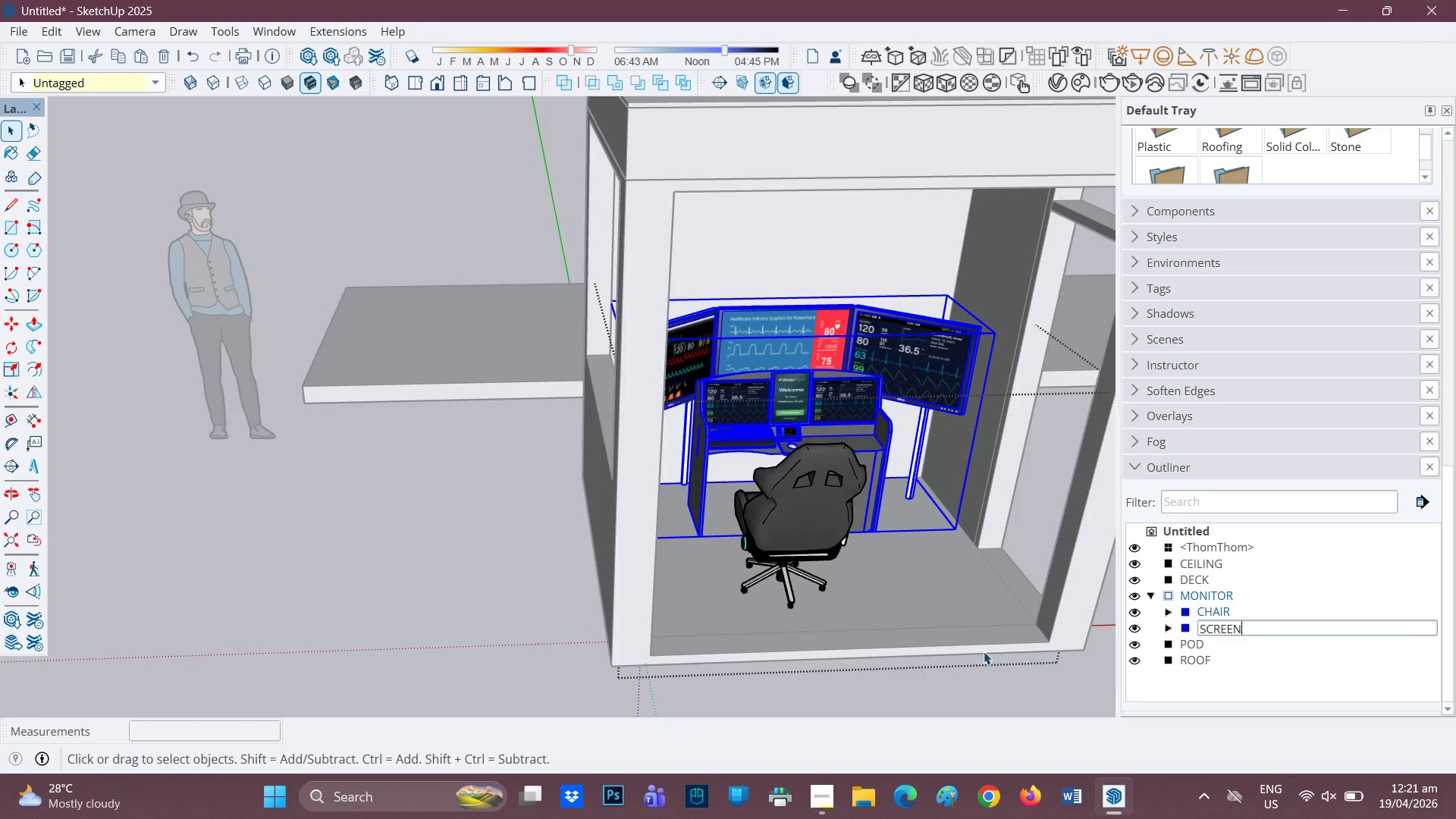 
left_click([918, 692])
 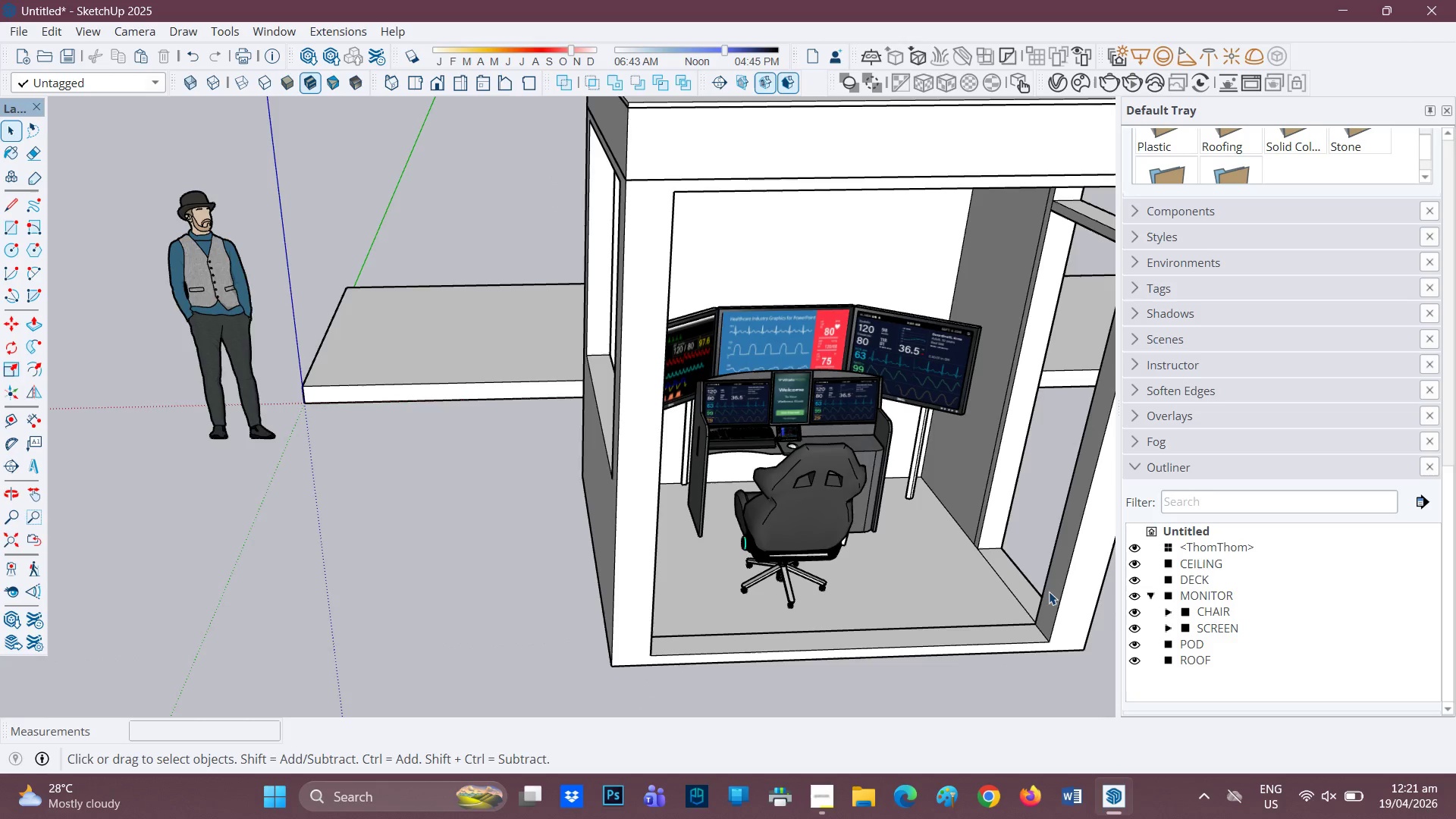 
scroll: coordinate [1116, 551], scroll_direction: down, amount: 2.0
 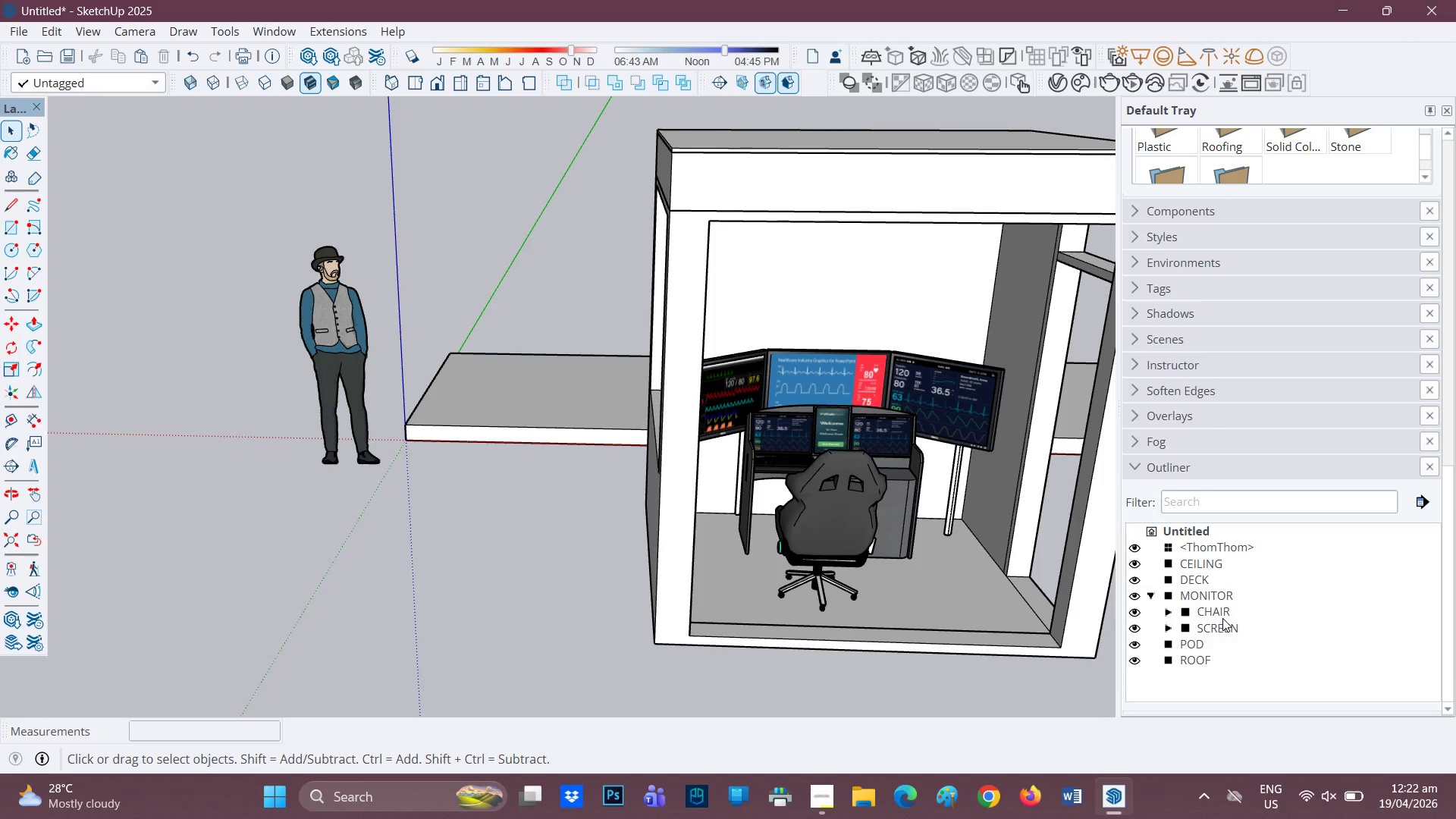 
wait(6.93)
 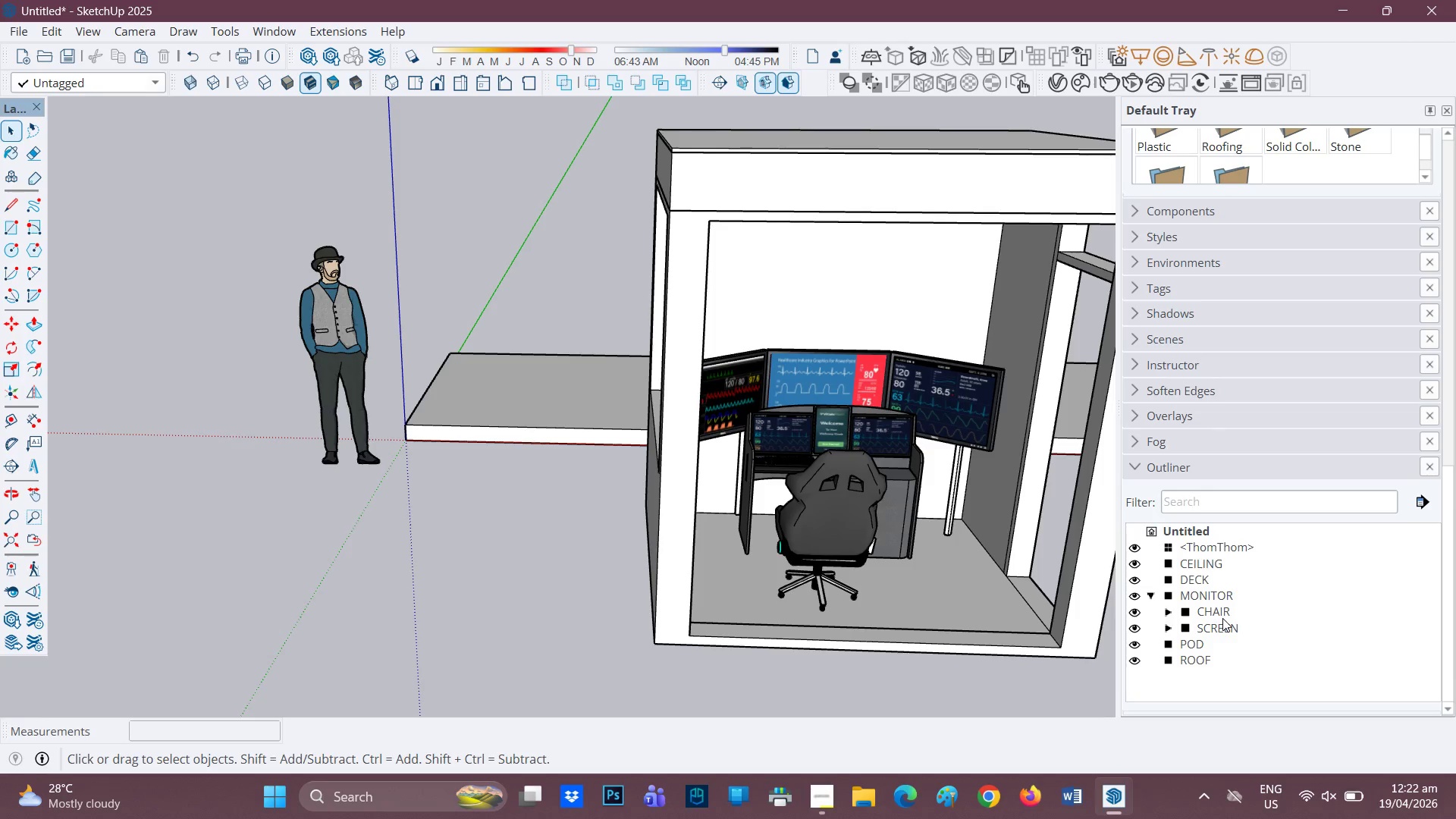 
scroll: coordinate [945, 422], scroll_direction: down, amount: 2.0
 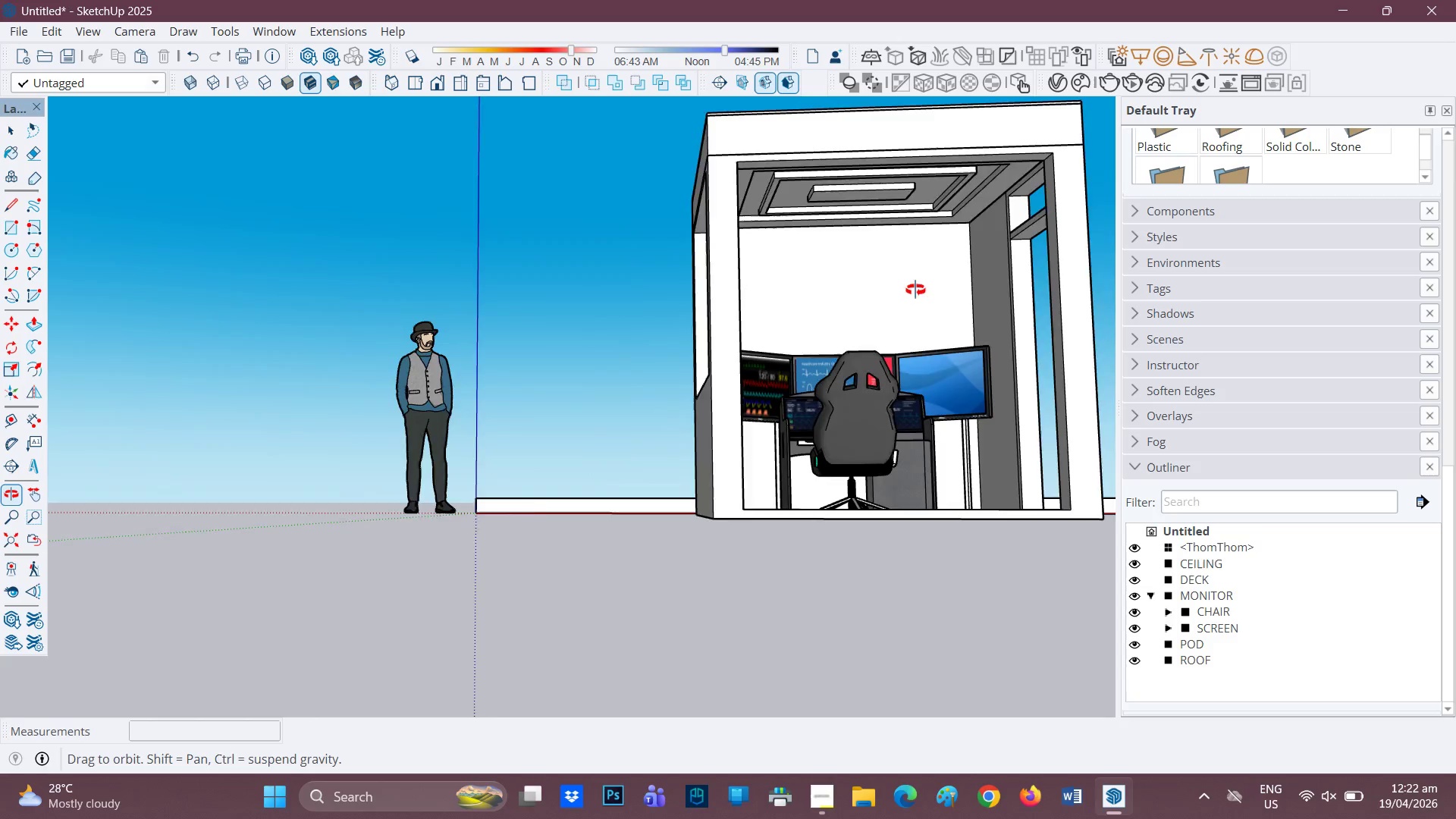 
scroll: coordinate [838, 392], scroll_direction: none, amount: 0.0
 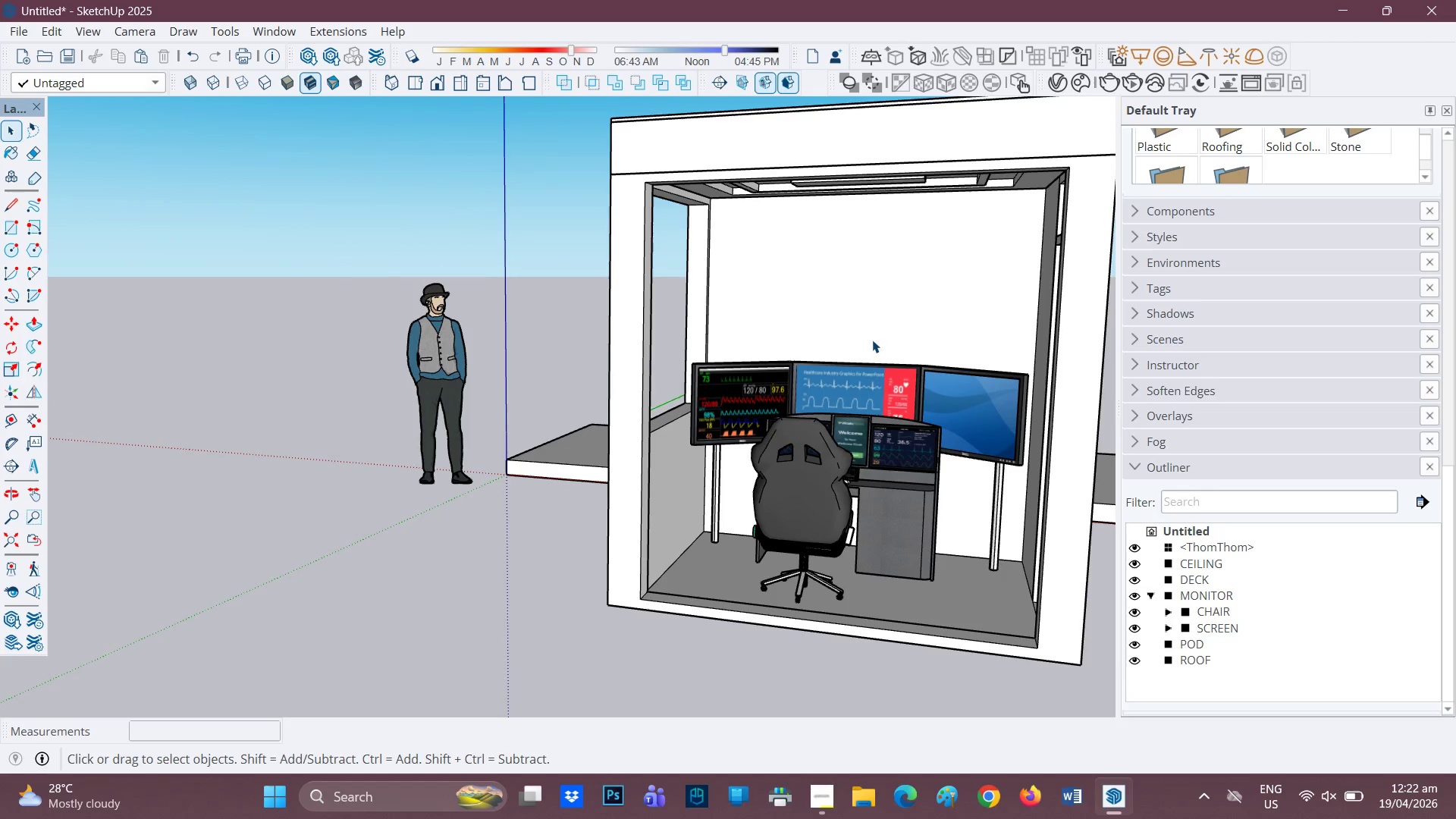 
scroll: coordinate [858, 393], scroll_direction: down, amount: 1.0
 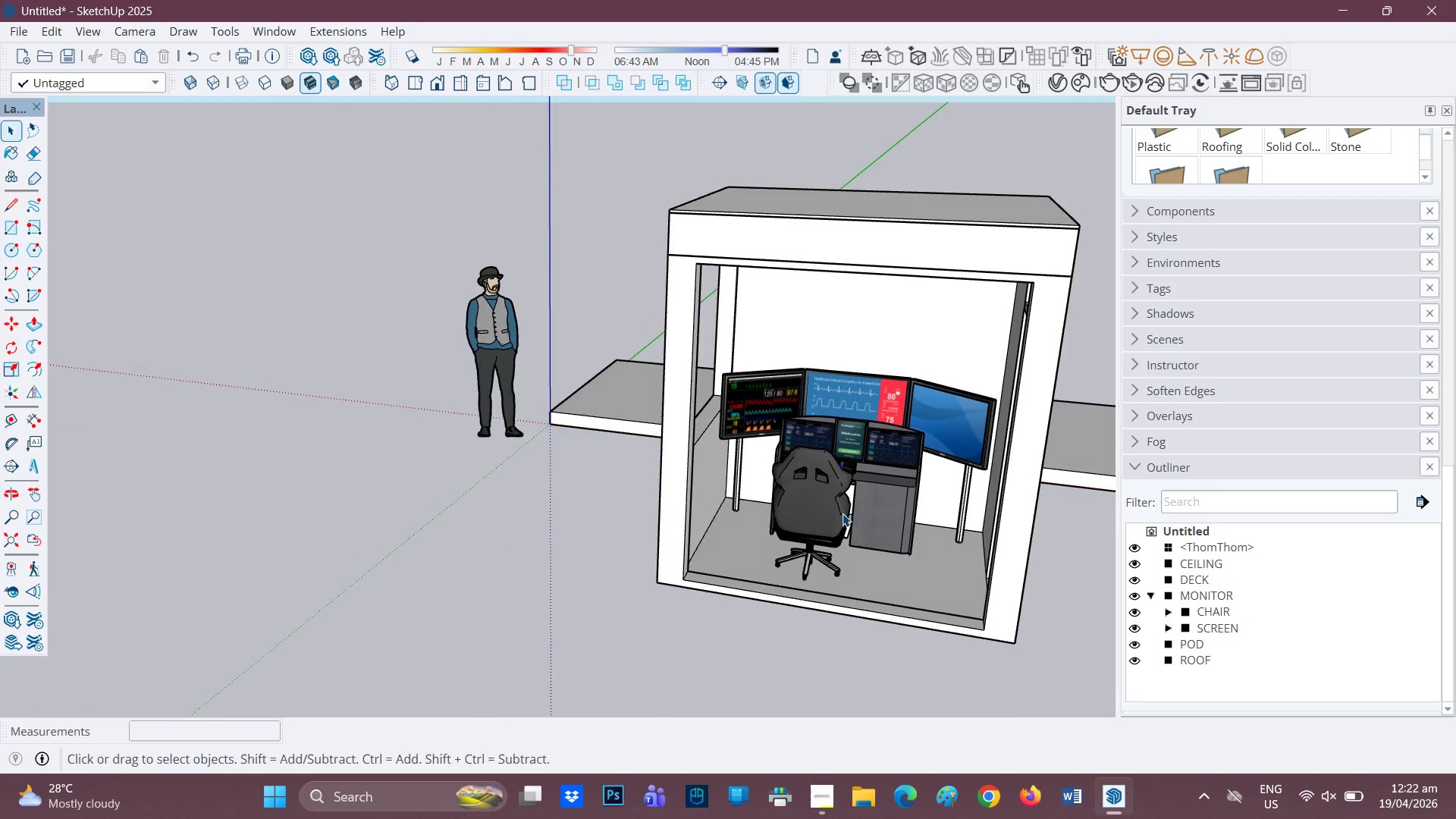 
scroll: coordinate [782, 597], scroll_direction: up, amount: 2.0
 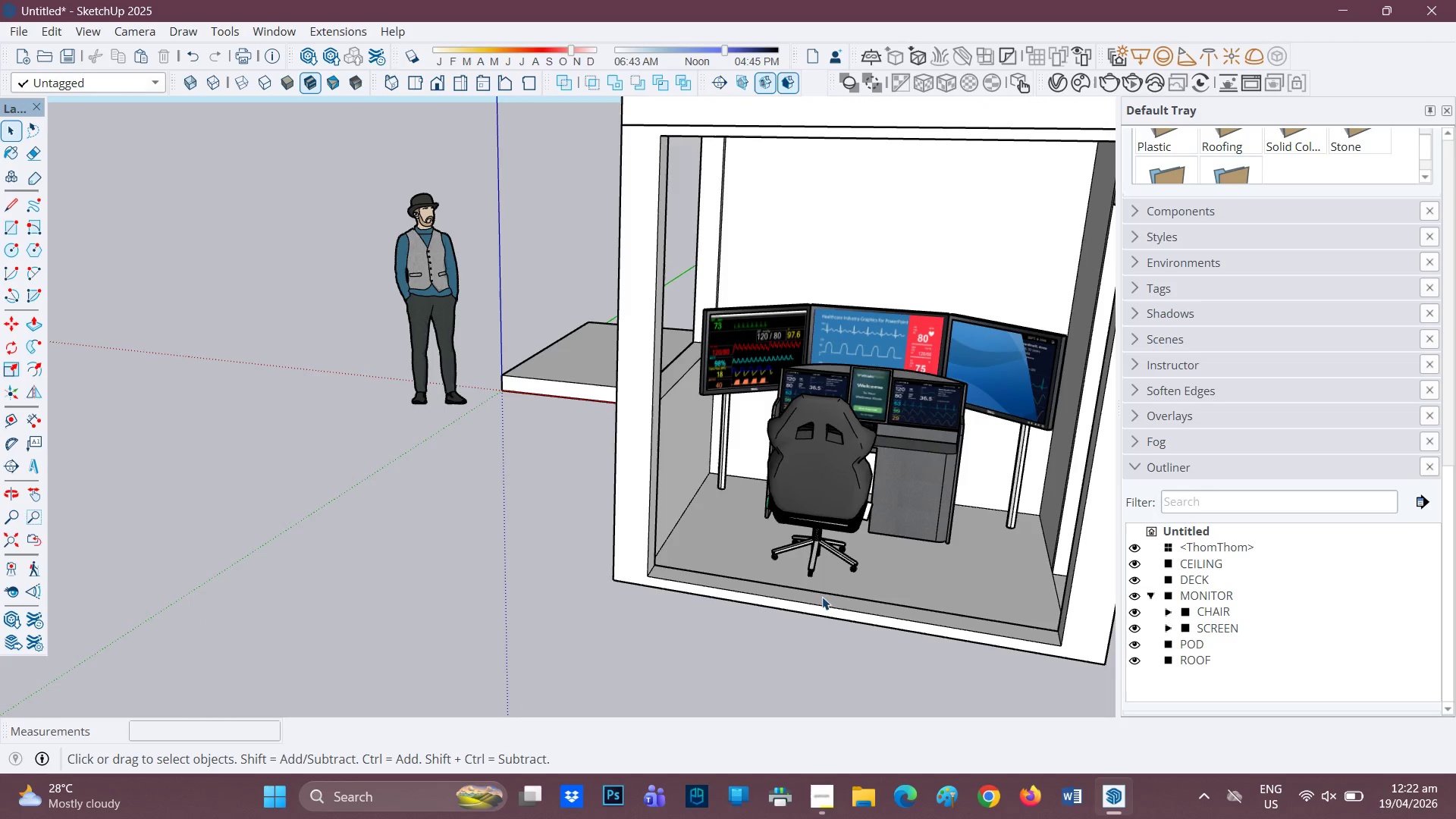 
key(H)
 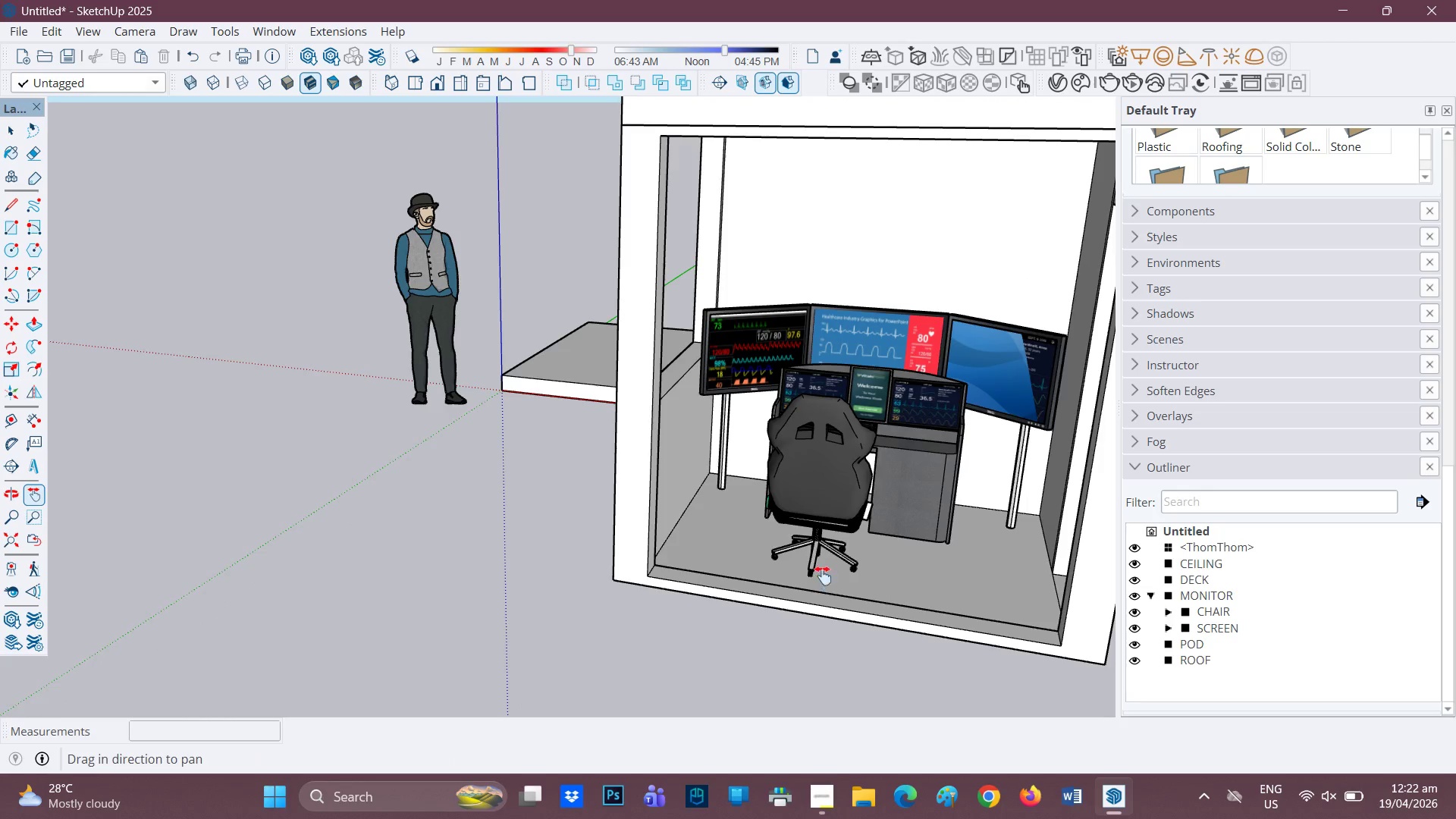 
left_click_drag(start_coordinate=[823, 577], to_coordinate=[777, 459])
 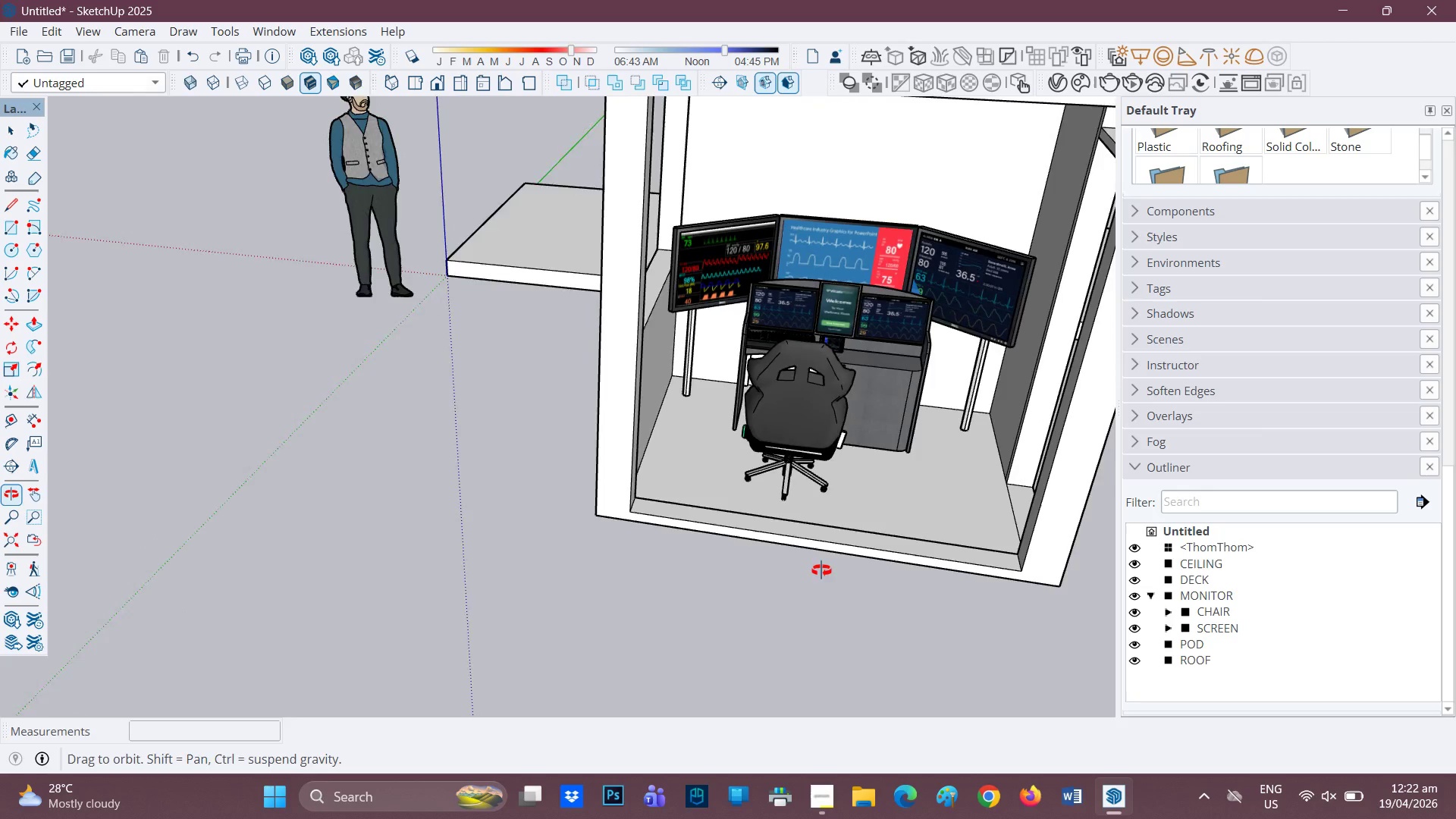 
scroll: coordinate [817, 584], scroll_direction: down, amount: 2.0
 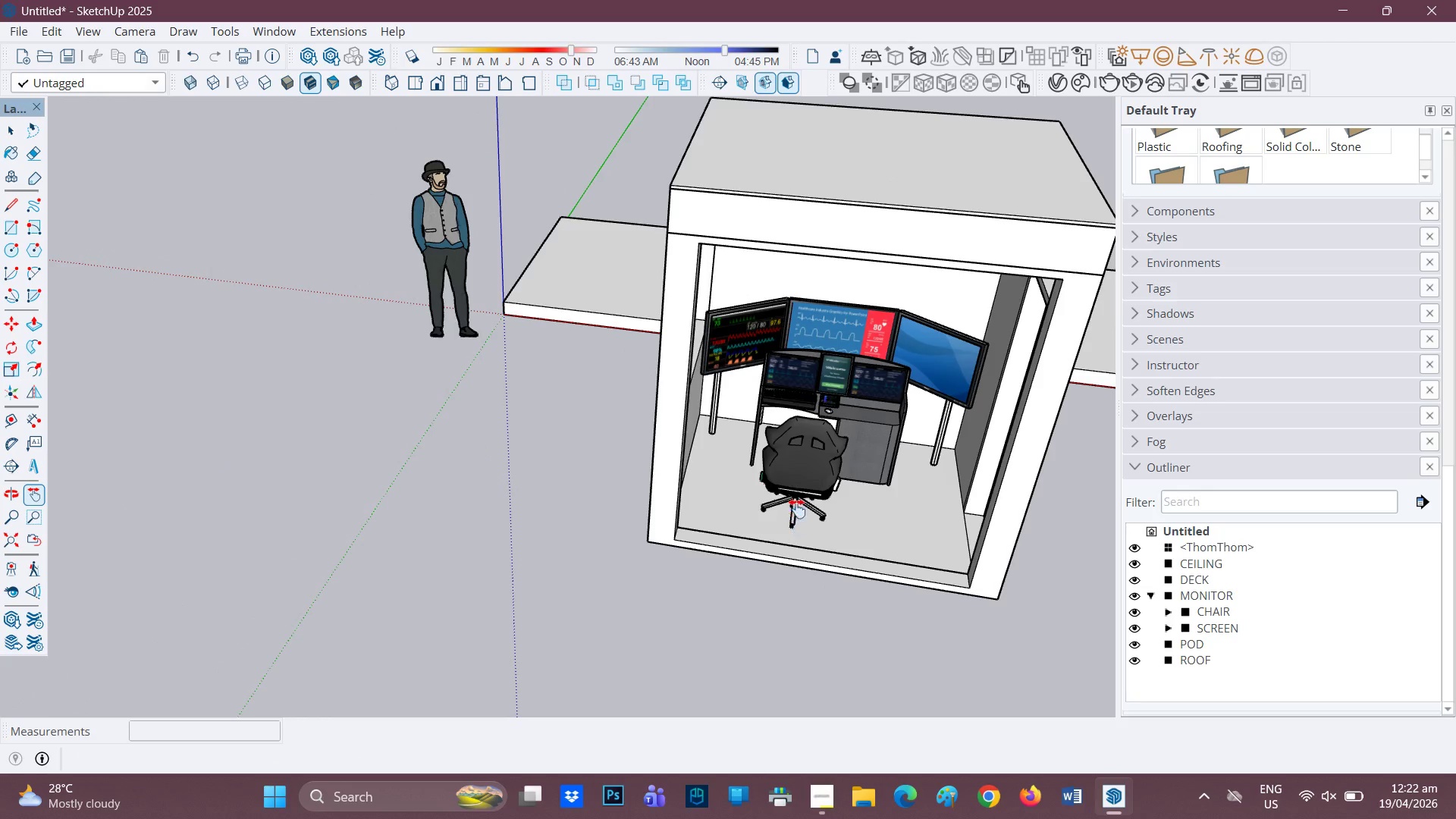 
key(H)
 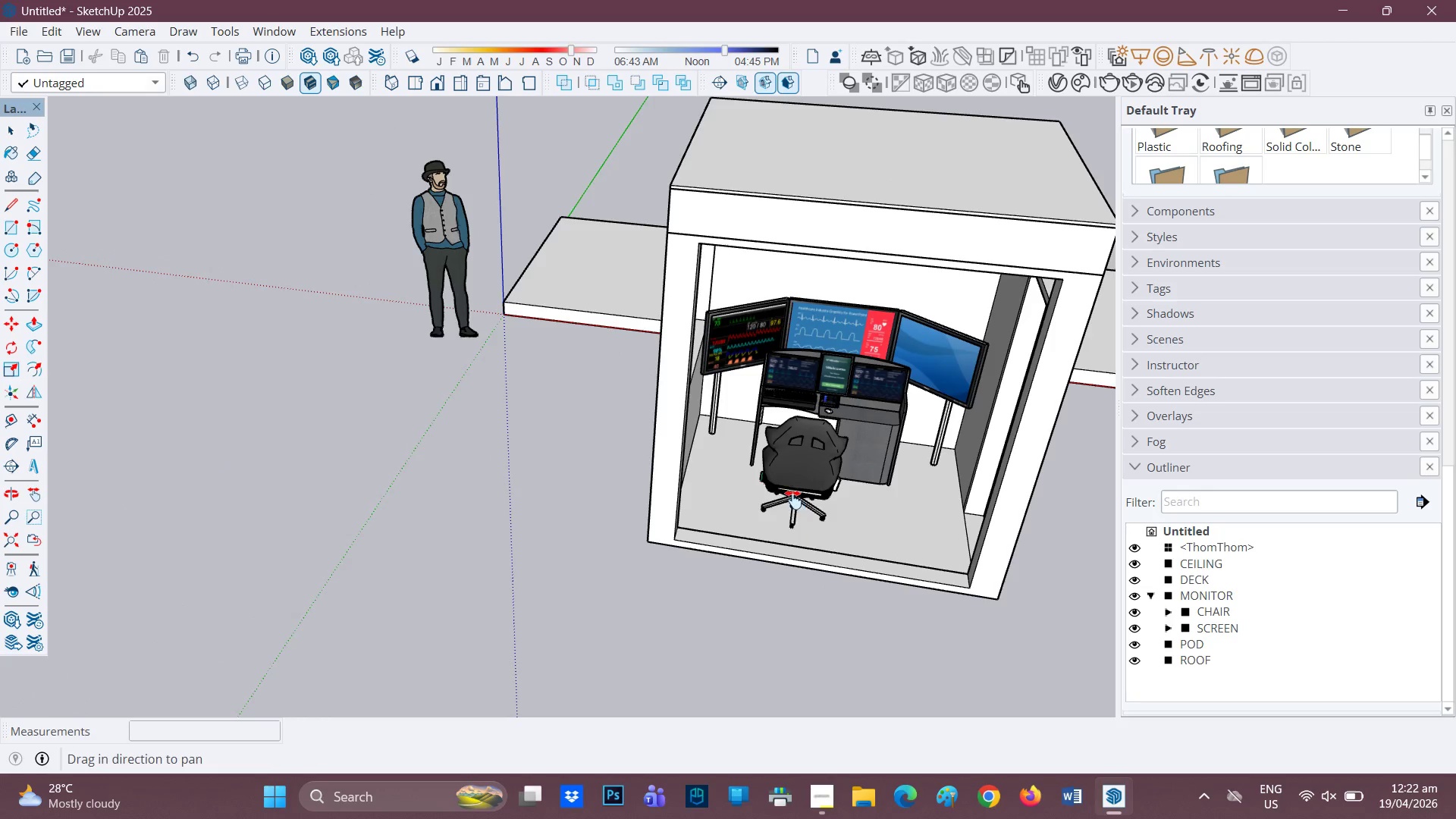 
left_click_drag(start_coordinate=[797, 501], to_coordinate=[682, 506])
 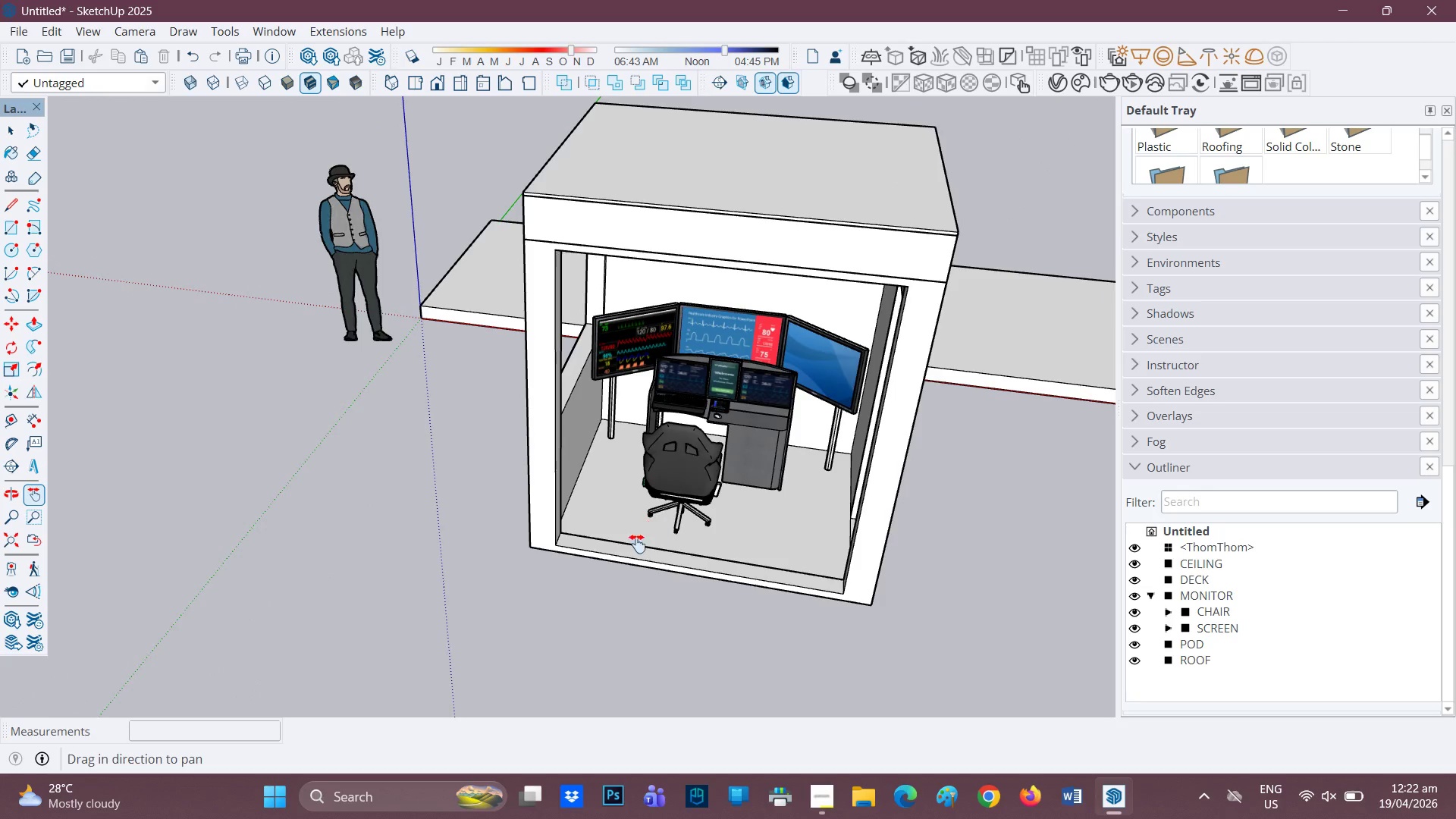 
key(Space)
 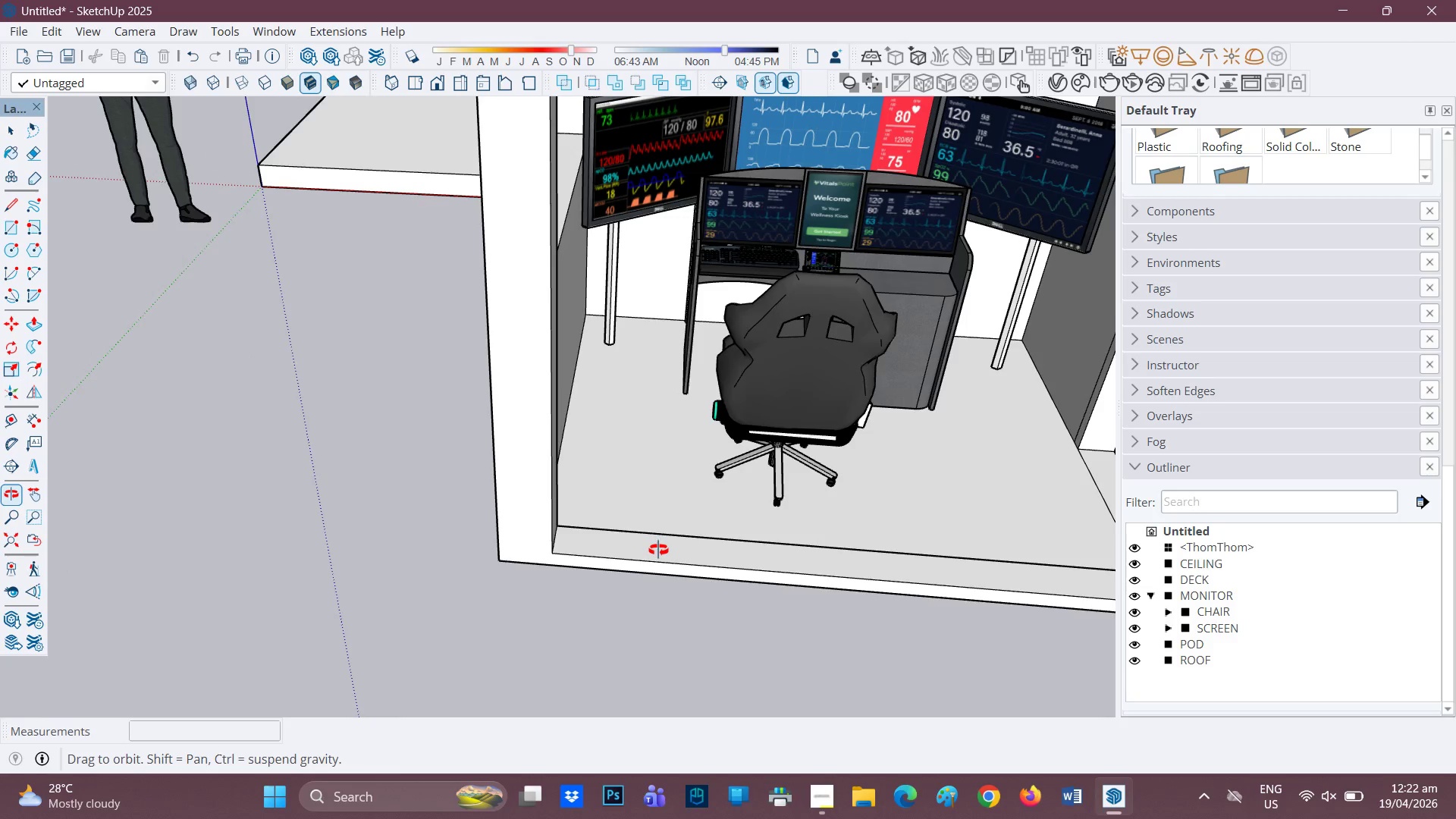 
scroll: coordinate [592, 564], scroll_direction: up, amount: 6.0
 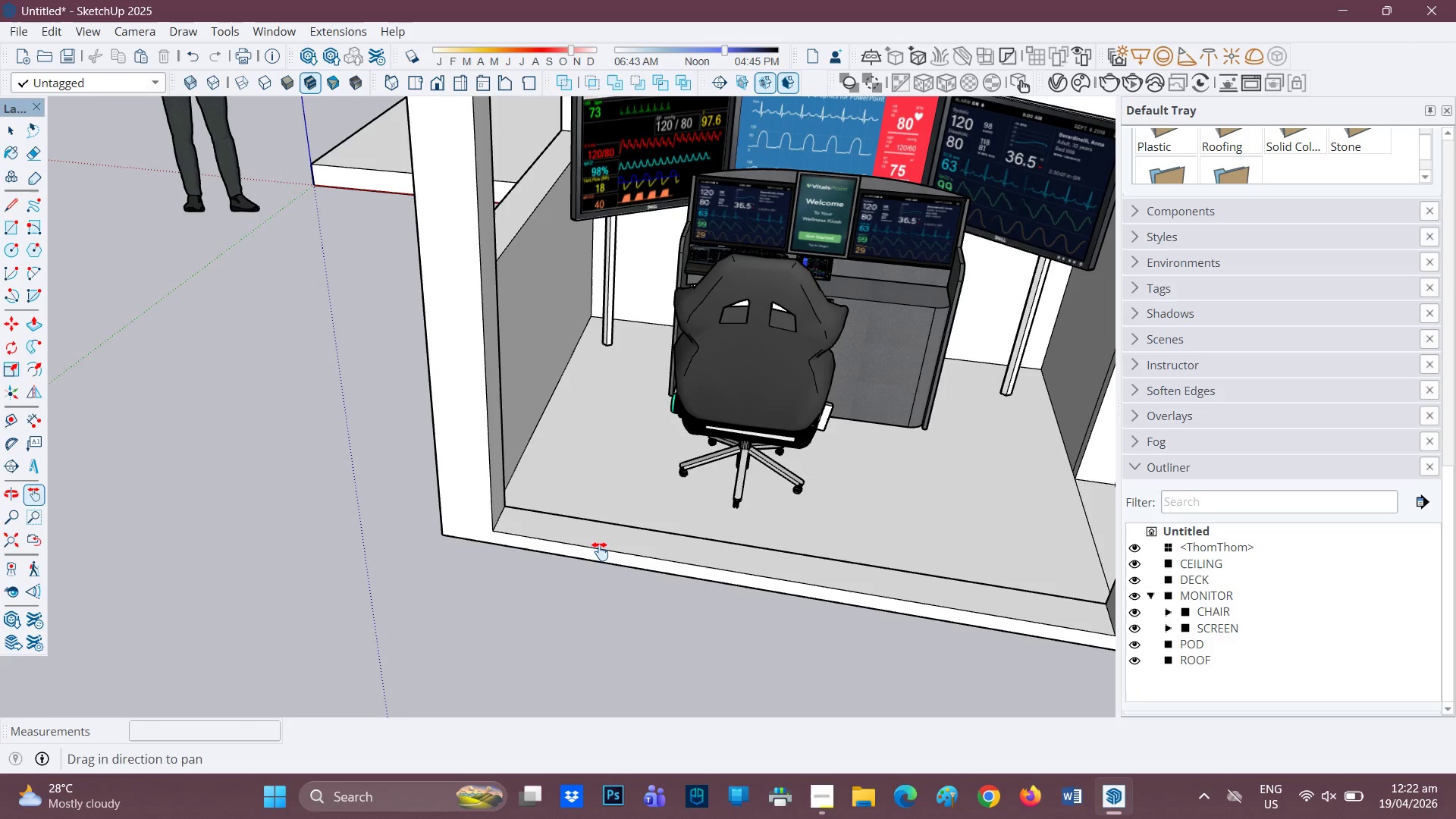 
type(HR)
 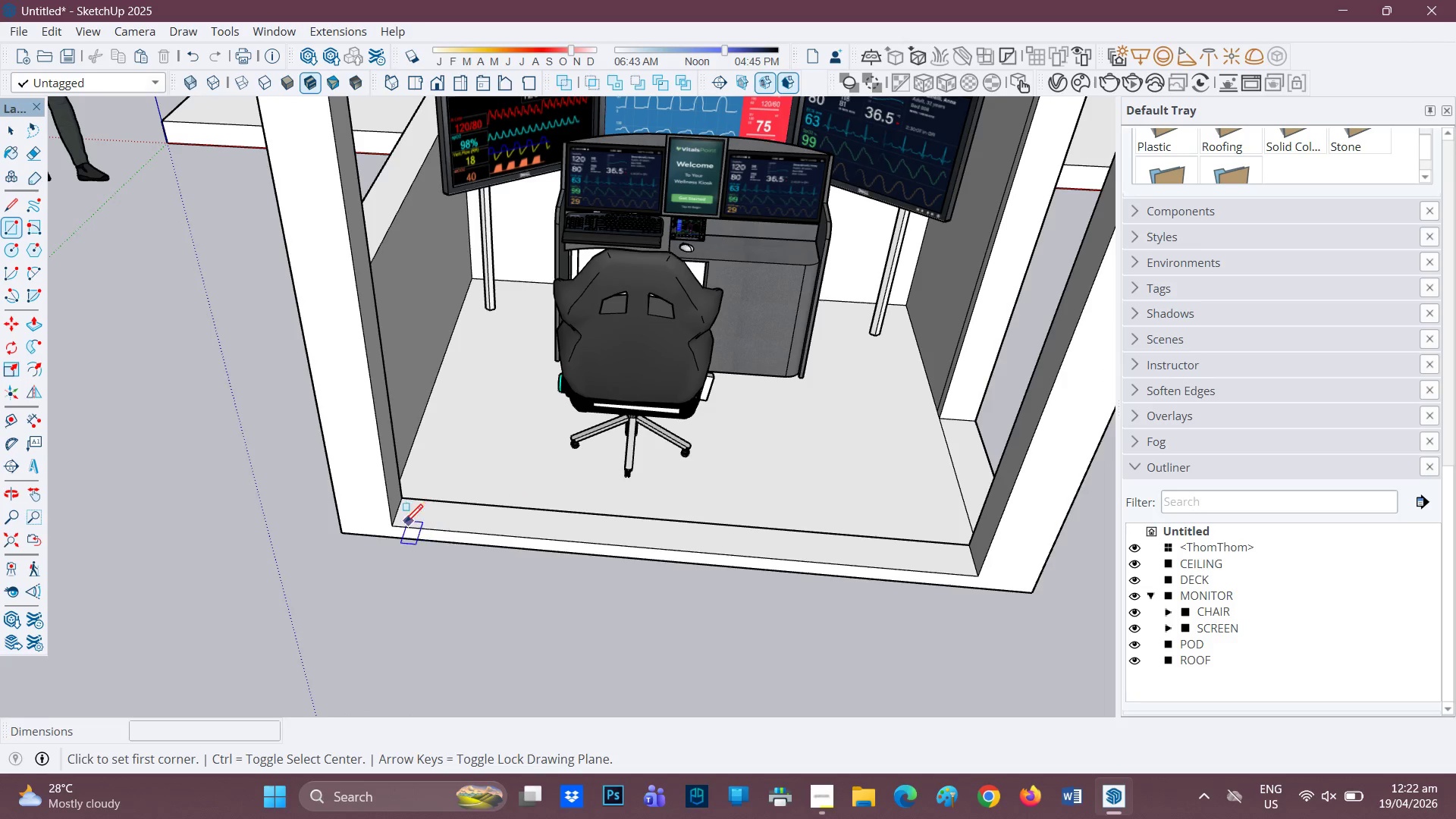 
left_click_drag(start_coordinate=[719, 479], to_coordinate=[575, 437])
 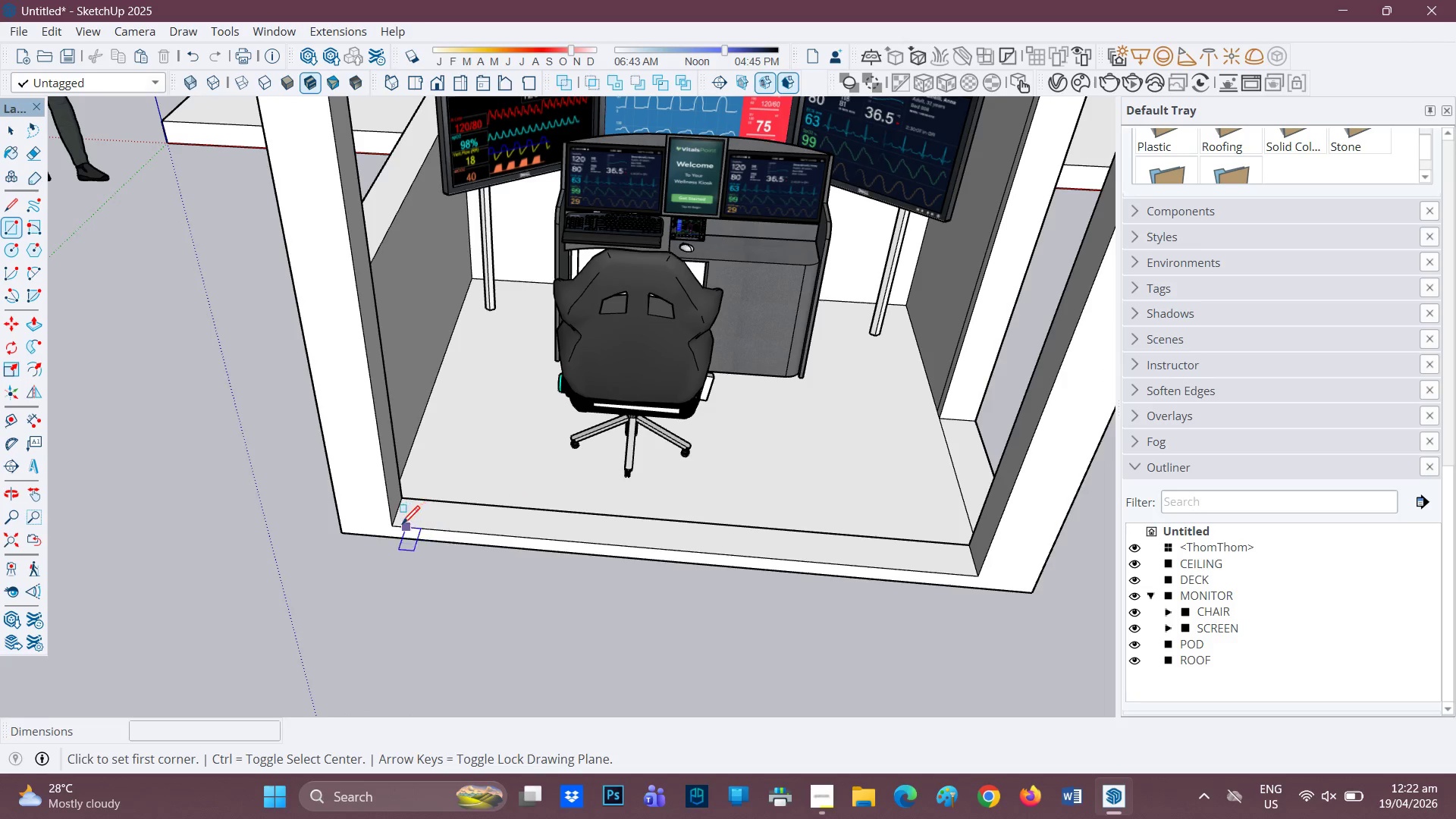 
left_click([397, 526])
 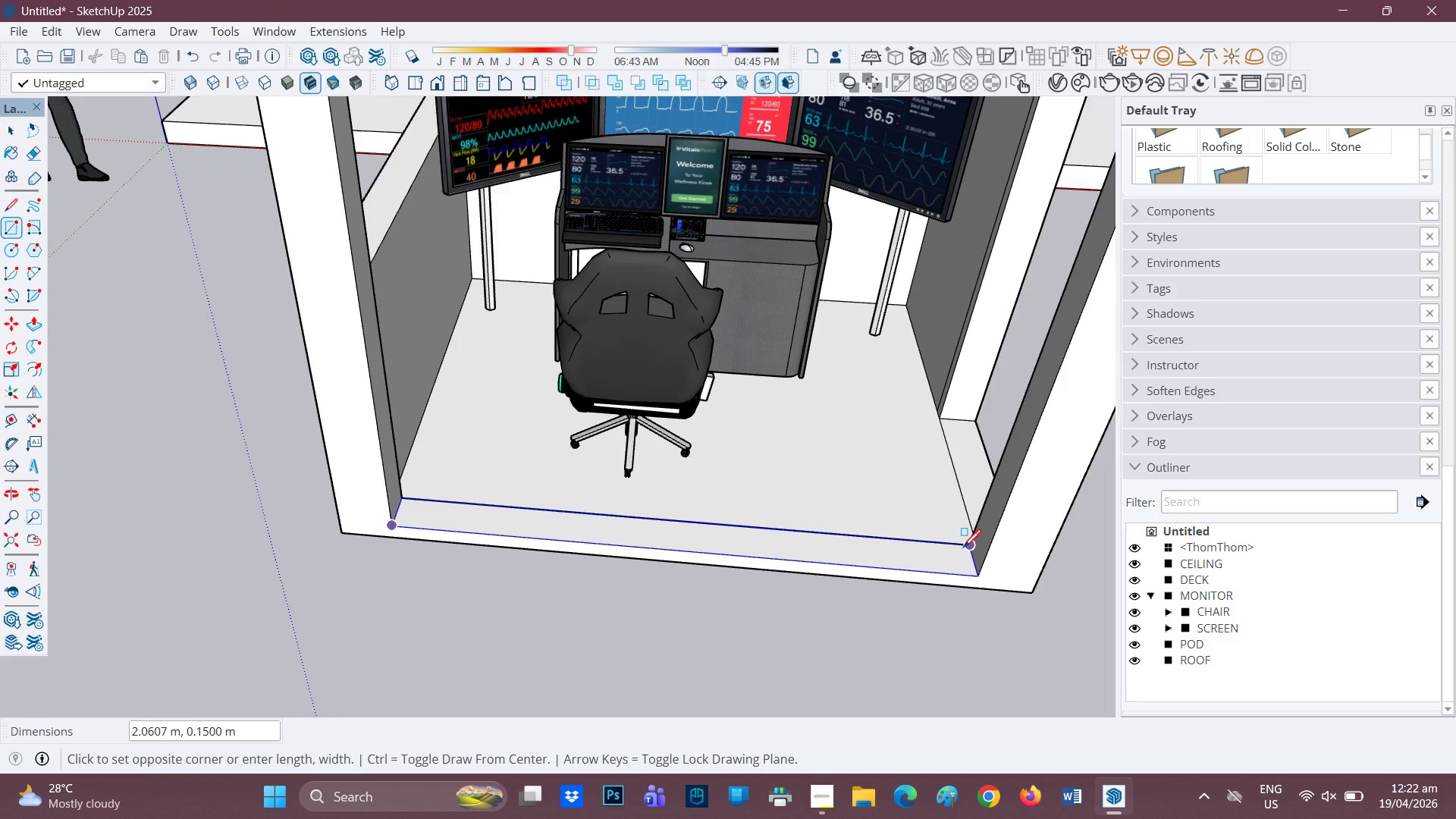 
left_click([965, 547])
 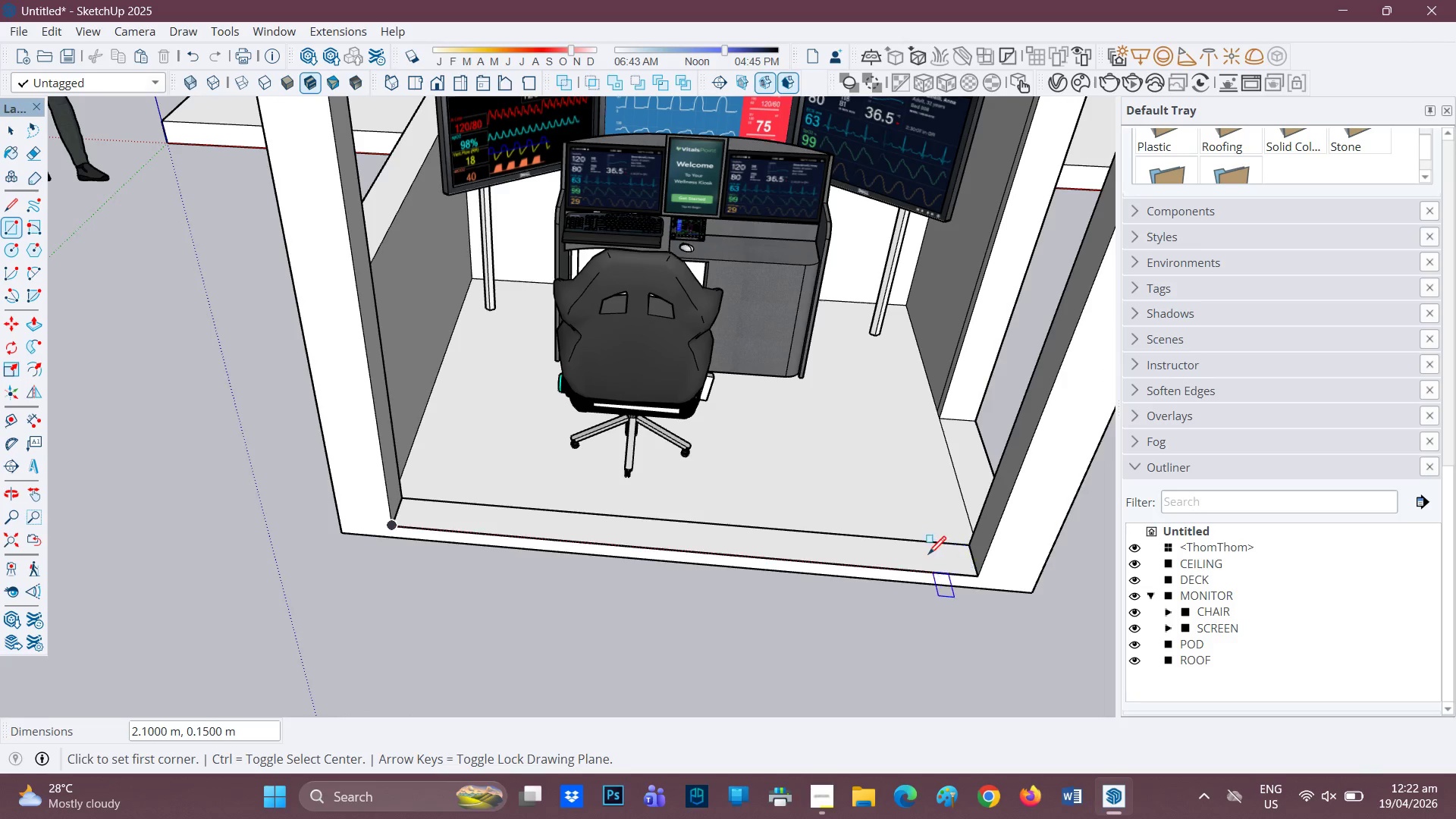 
scroll: coordinate [924, 557], scroll_direction: none, amount: 0.0
 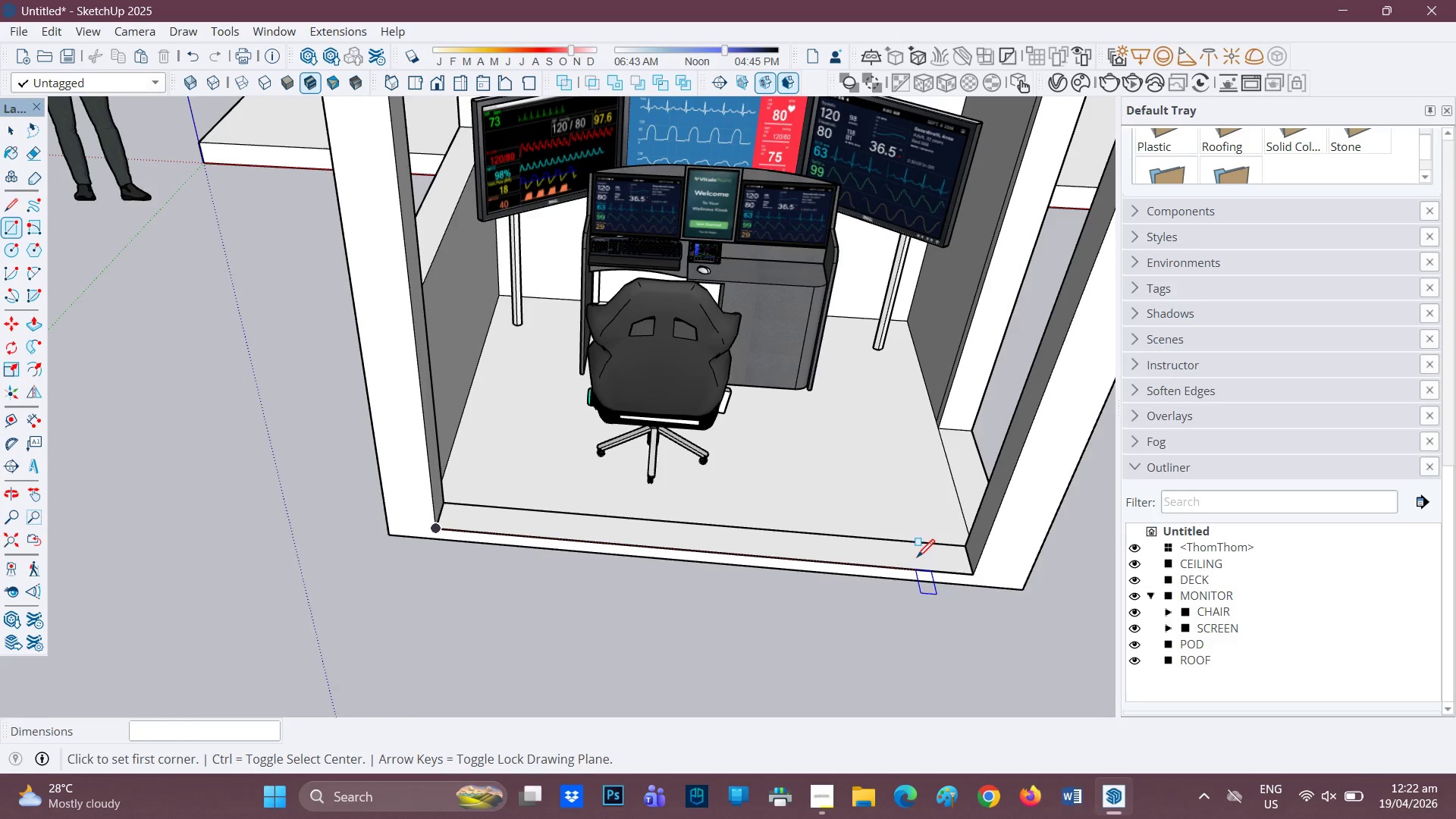 
key(P)
 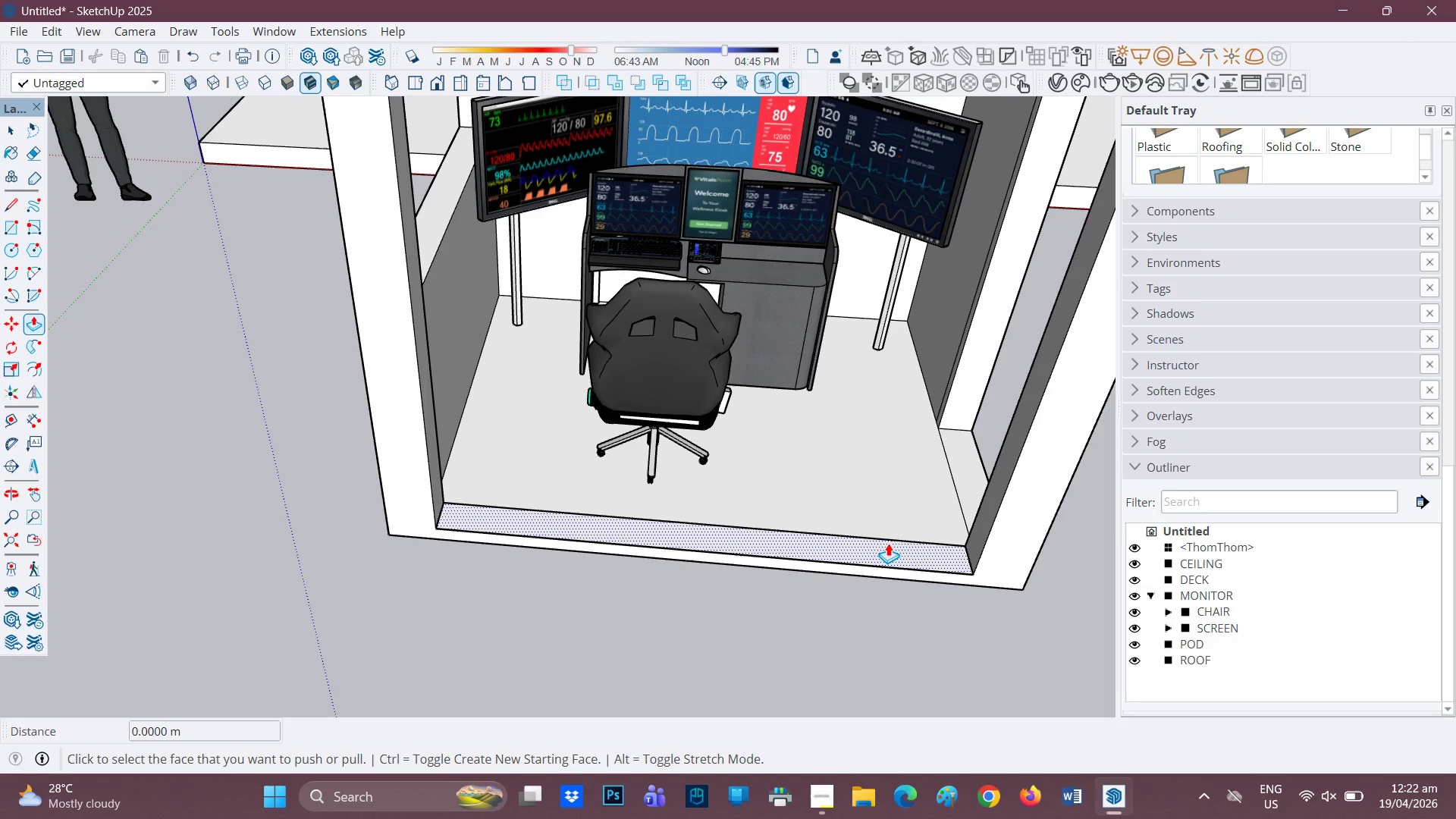 
left_click([886, 547])
 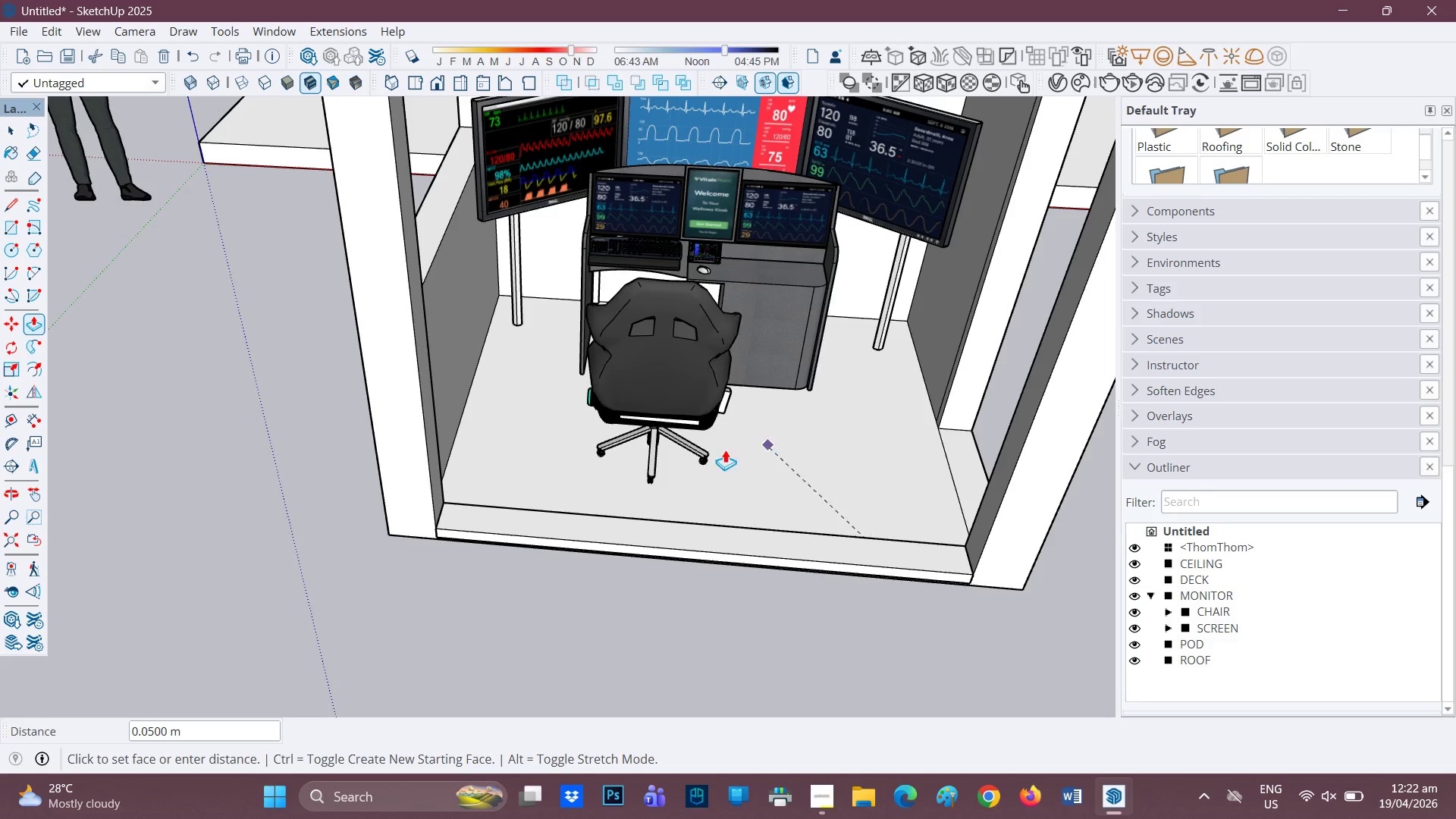 
left_click([731, 355])
 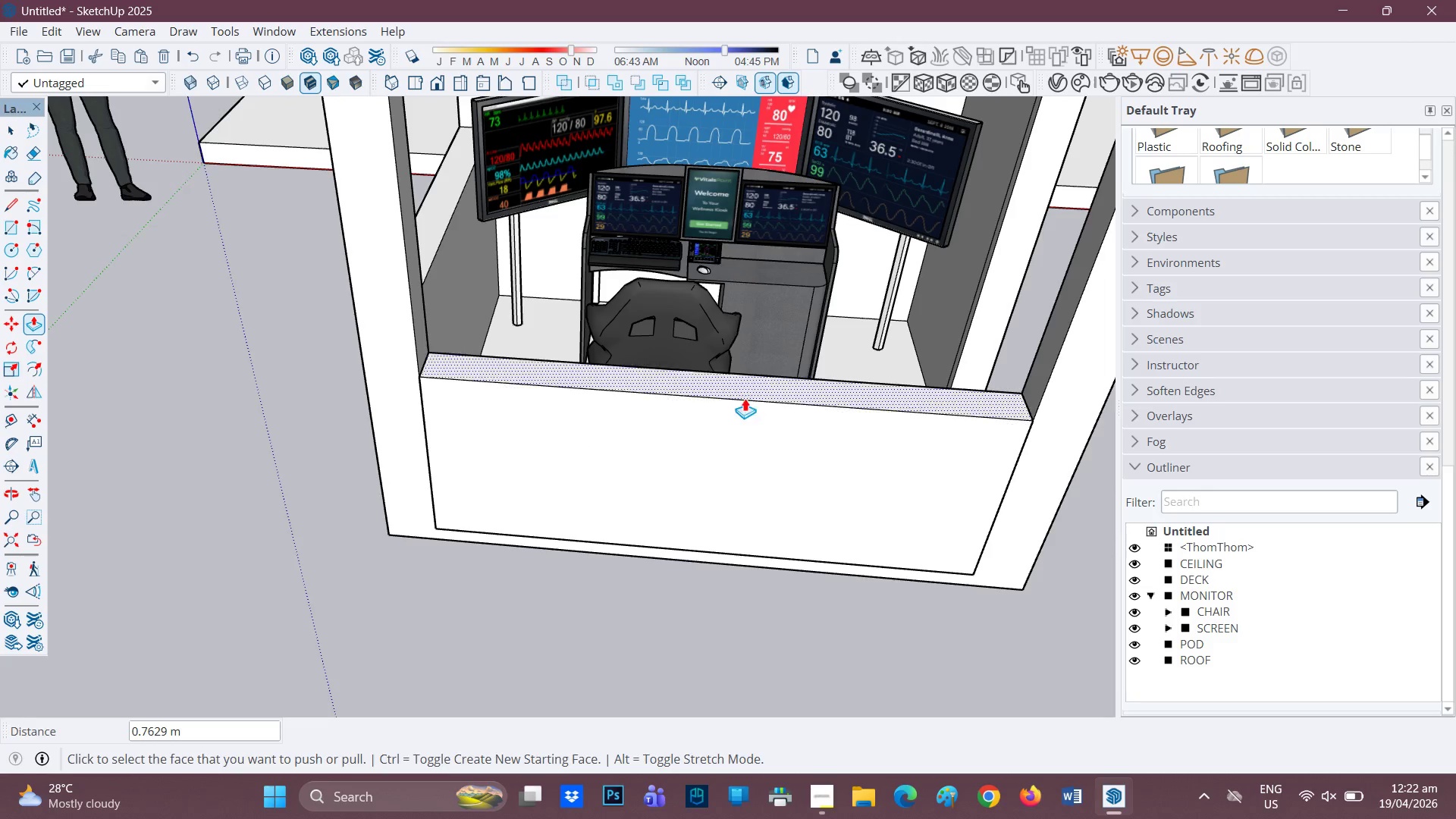 
key(Space)
 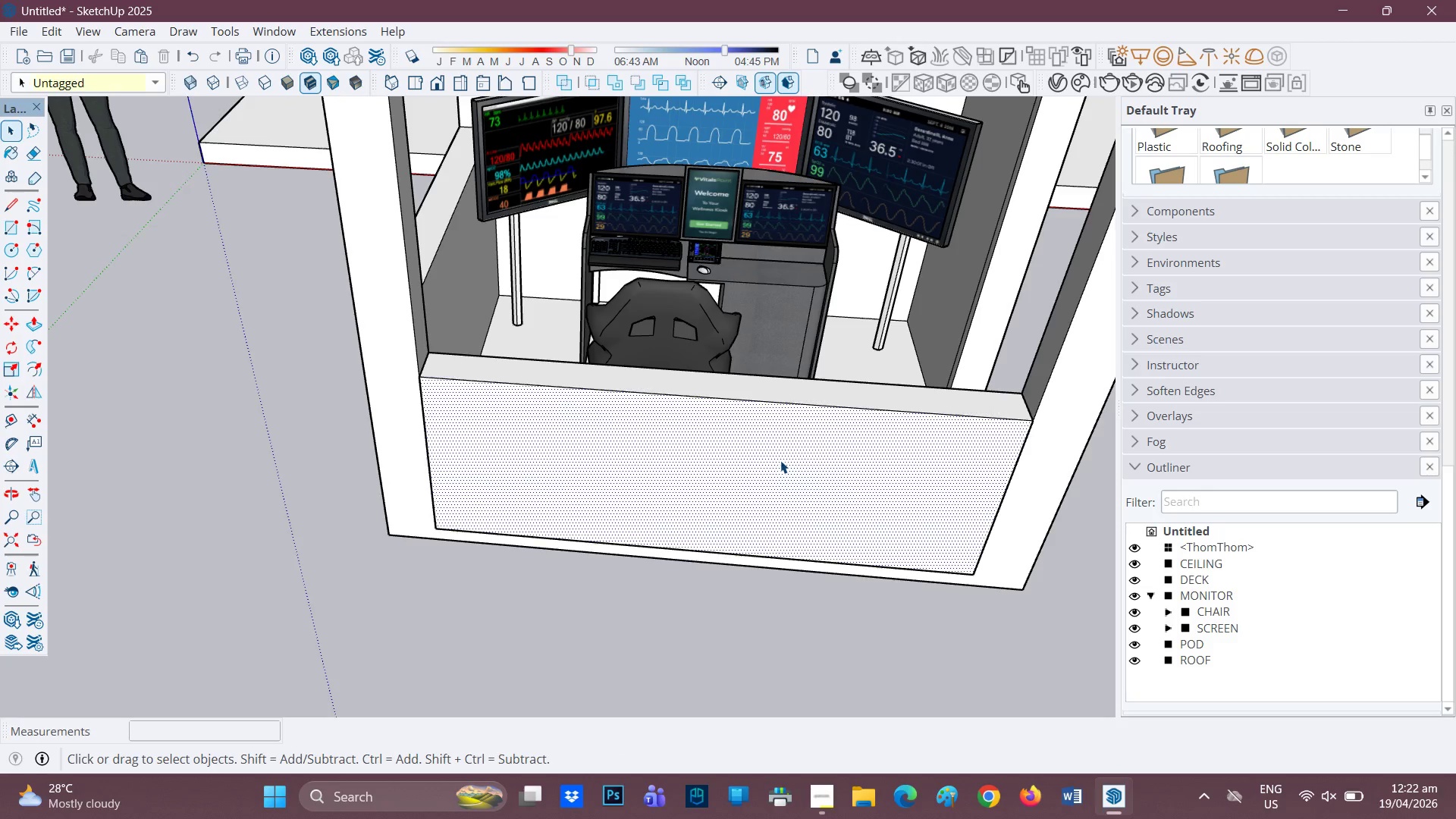 
double_click([780, 460])
 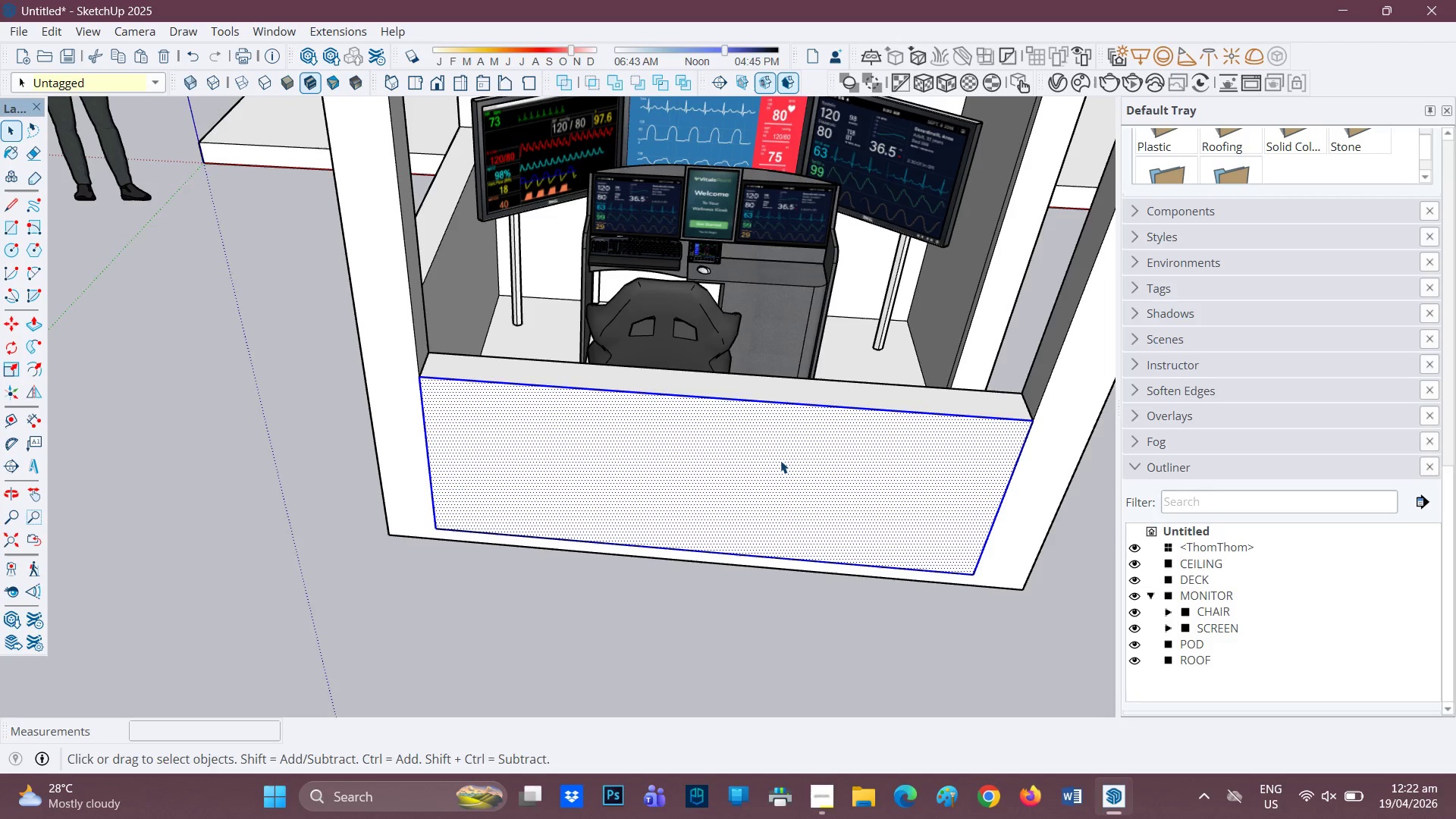 
triple_click([780, 460])
 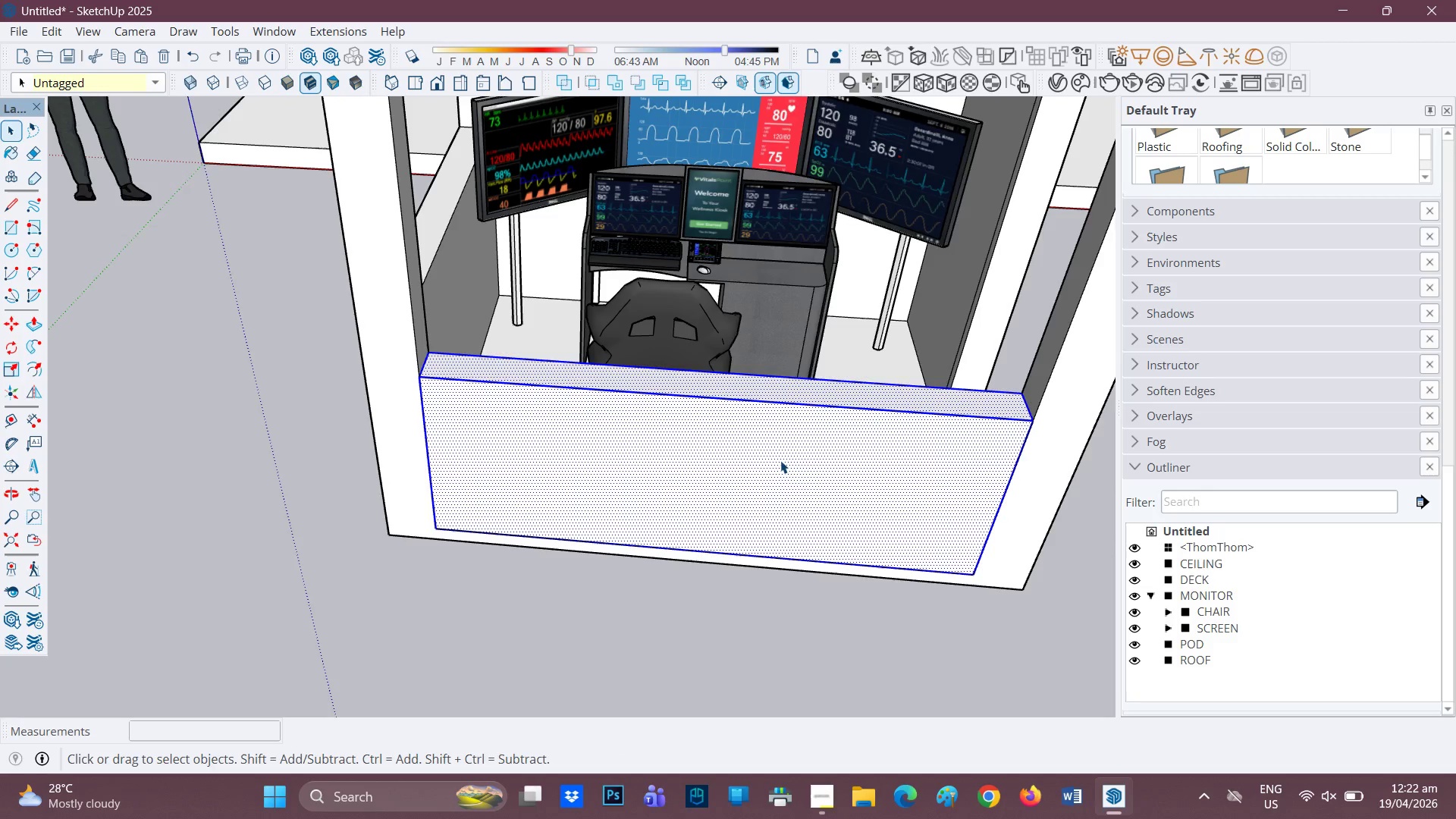 
right_click([780, 460])
 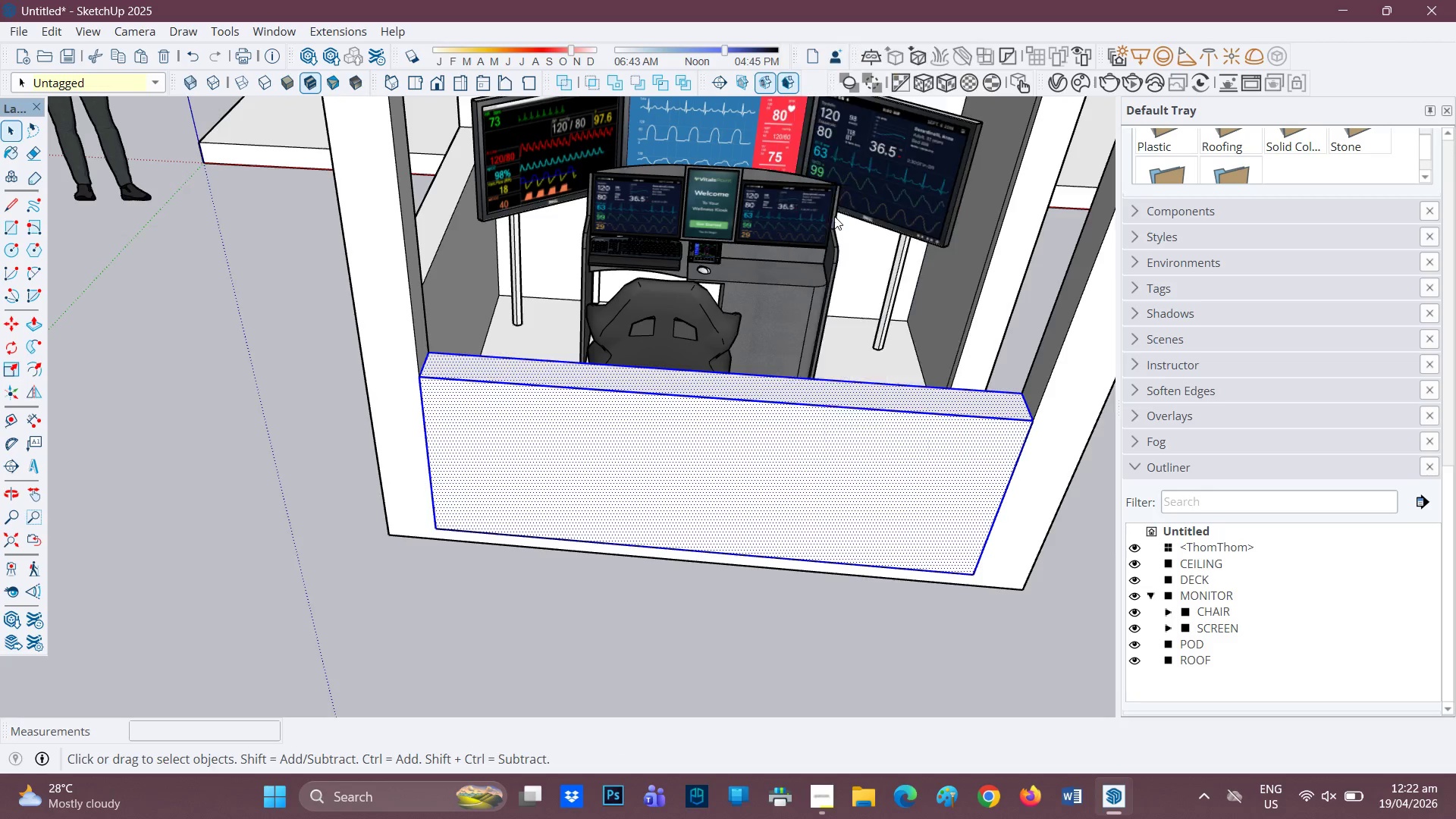 
key(Space)
 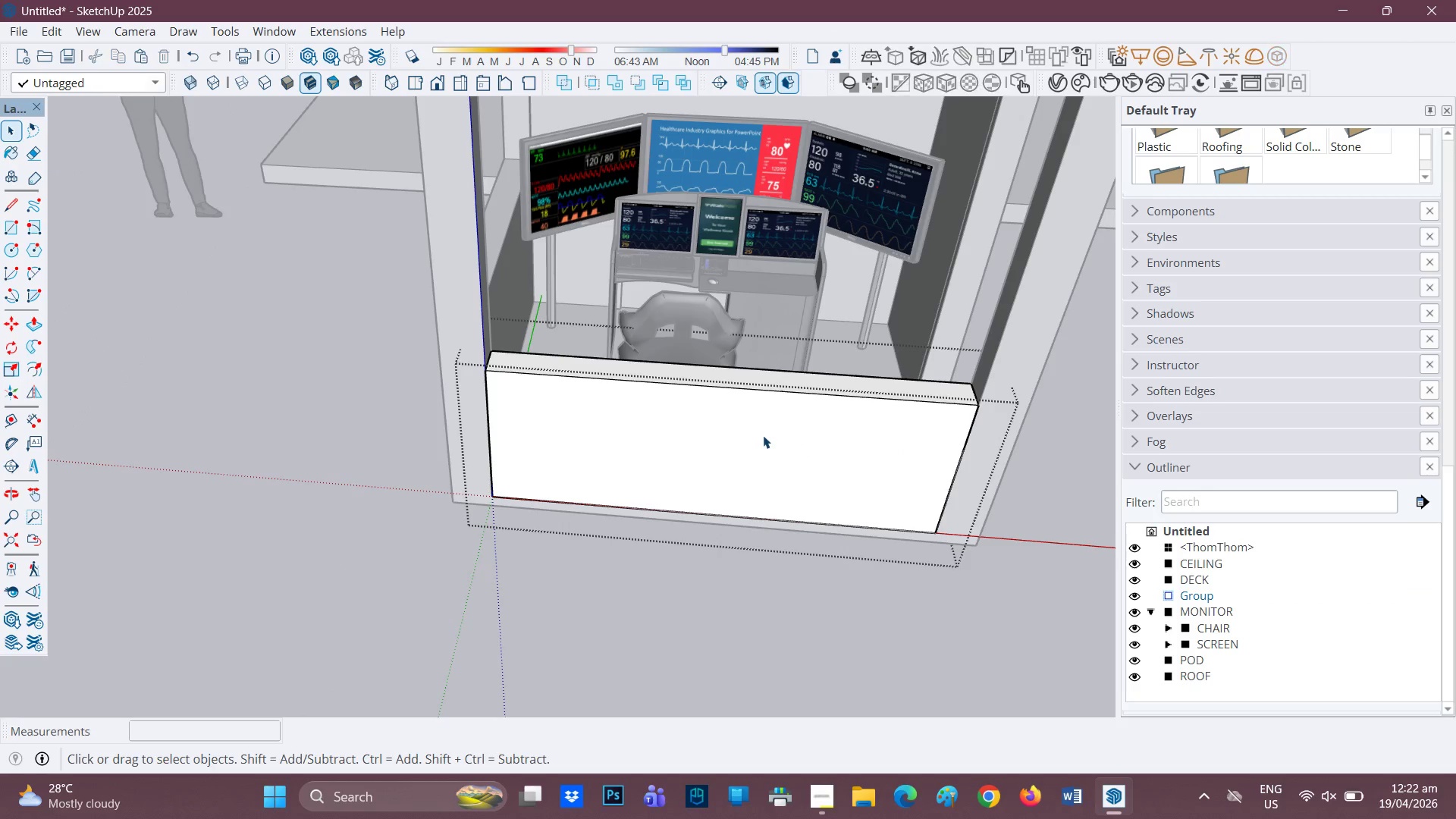 
scroll: coordinate [760, 368], scroll_direction: down, amount: 2.0
 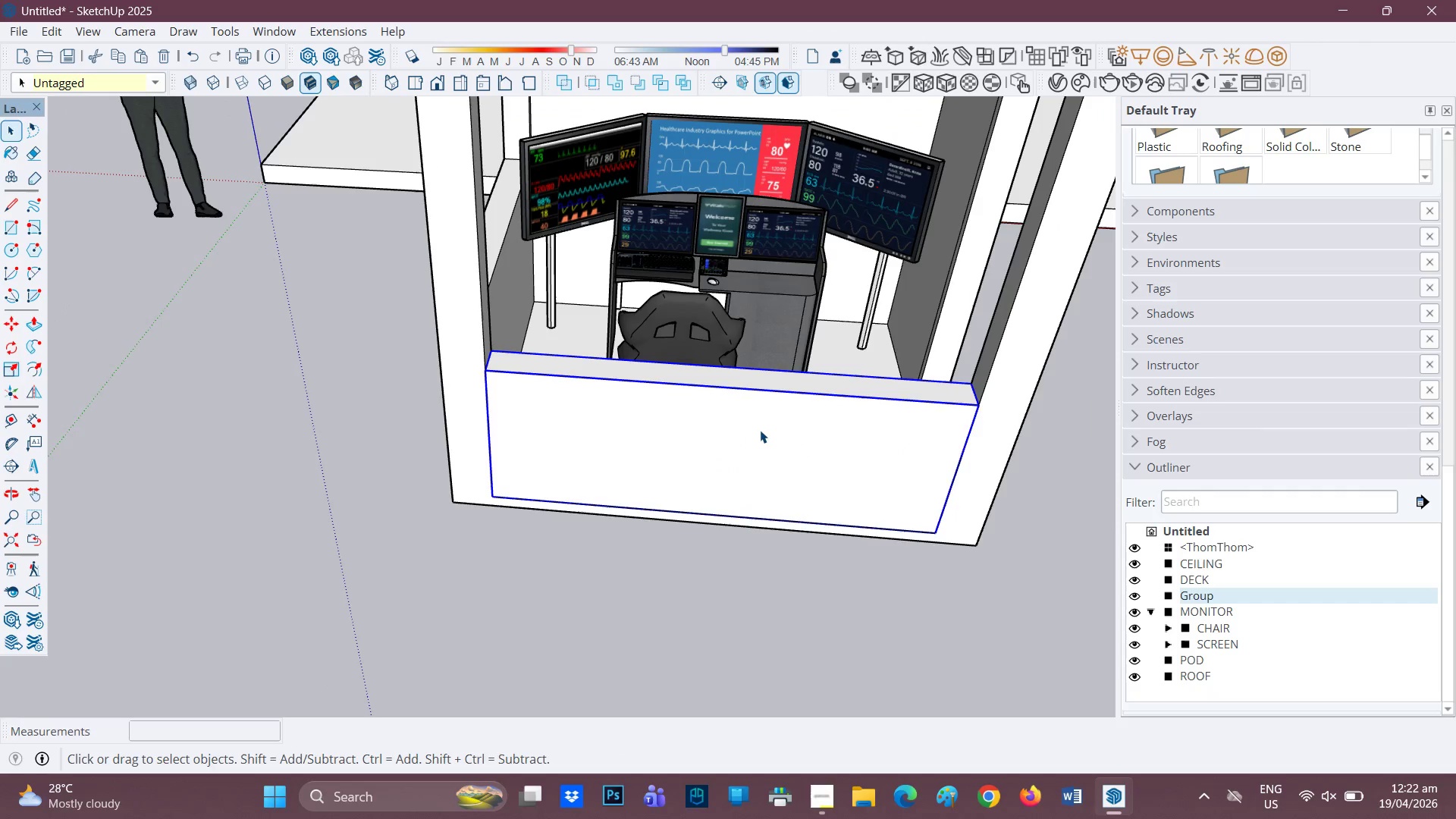 
key(P)
 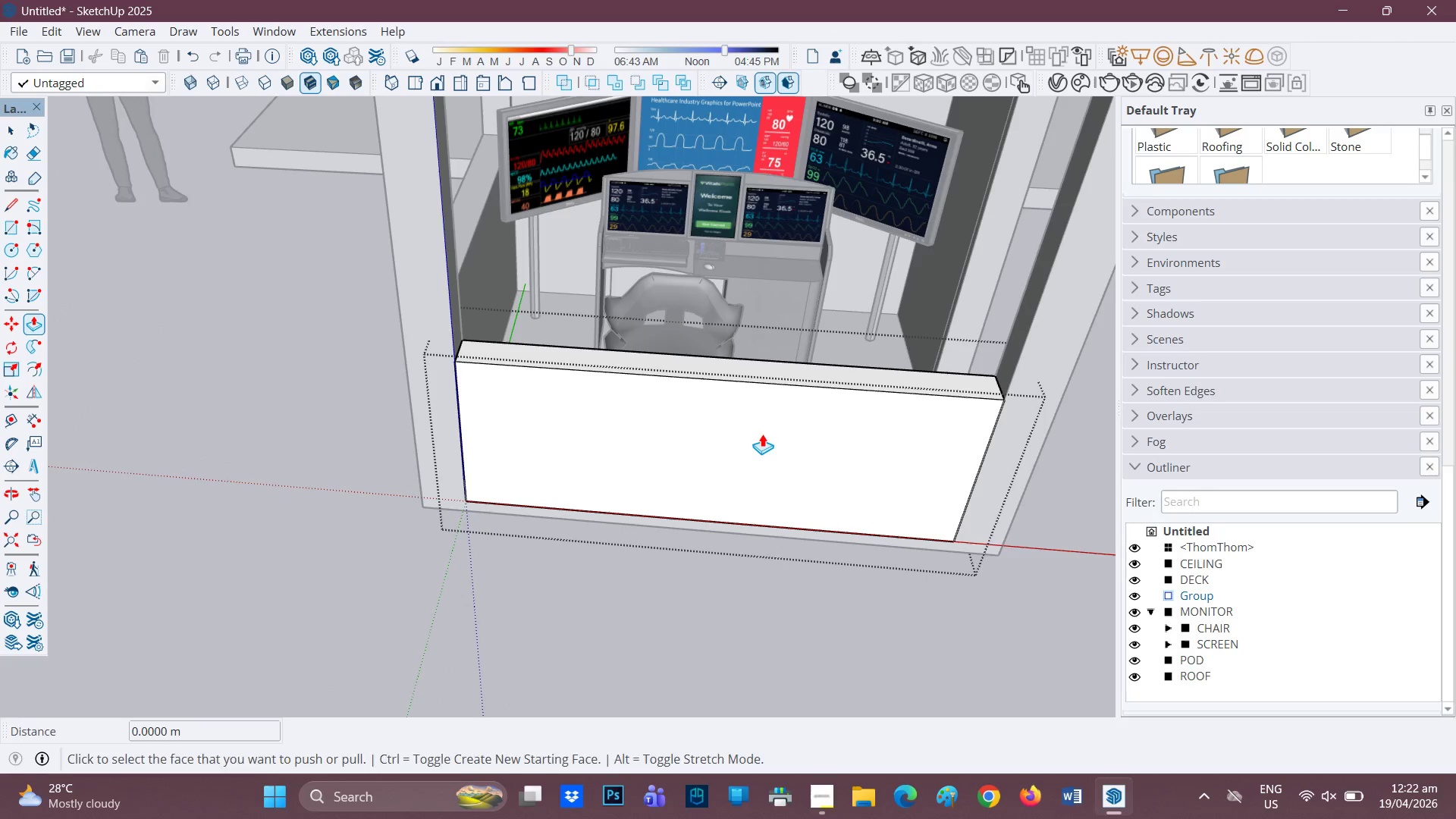 
scroll: coordinate [759, 450], scroll_direction: none, amount: 0.0
 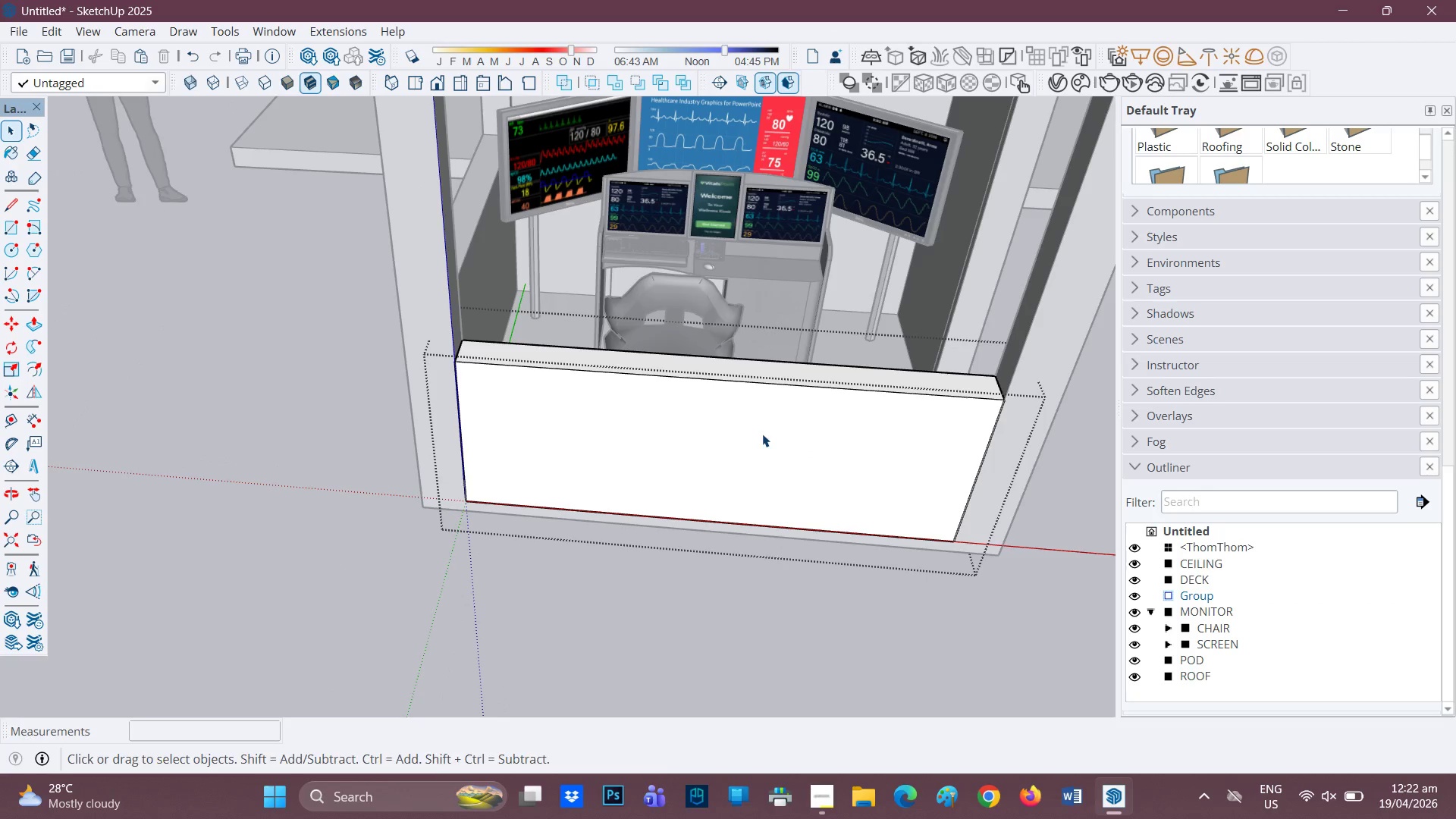 
left_click([762, 434])
 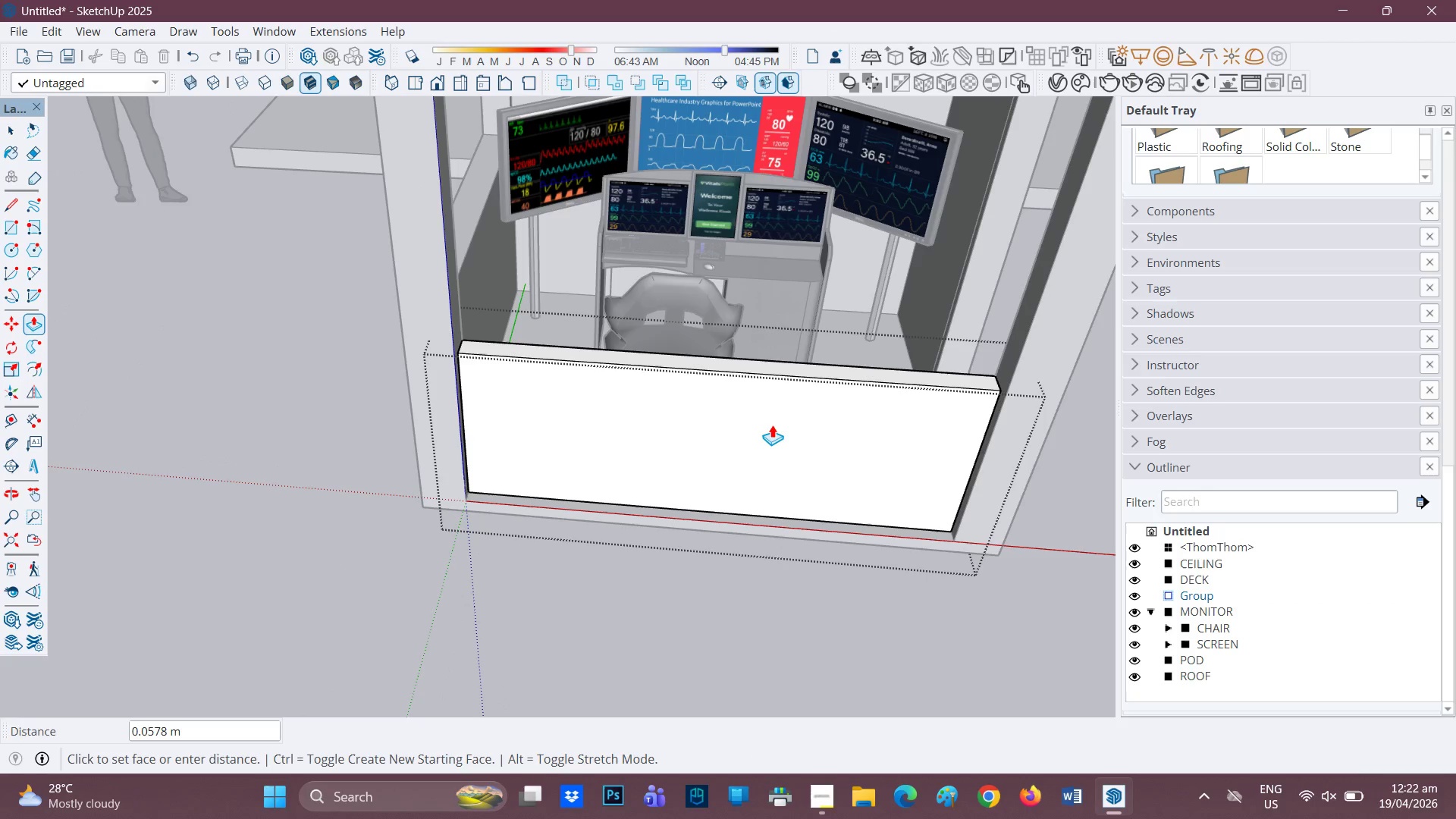 
key(0)
 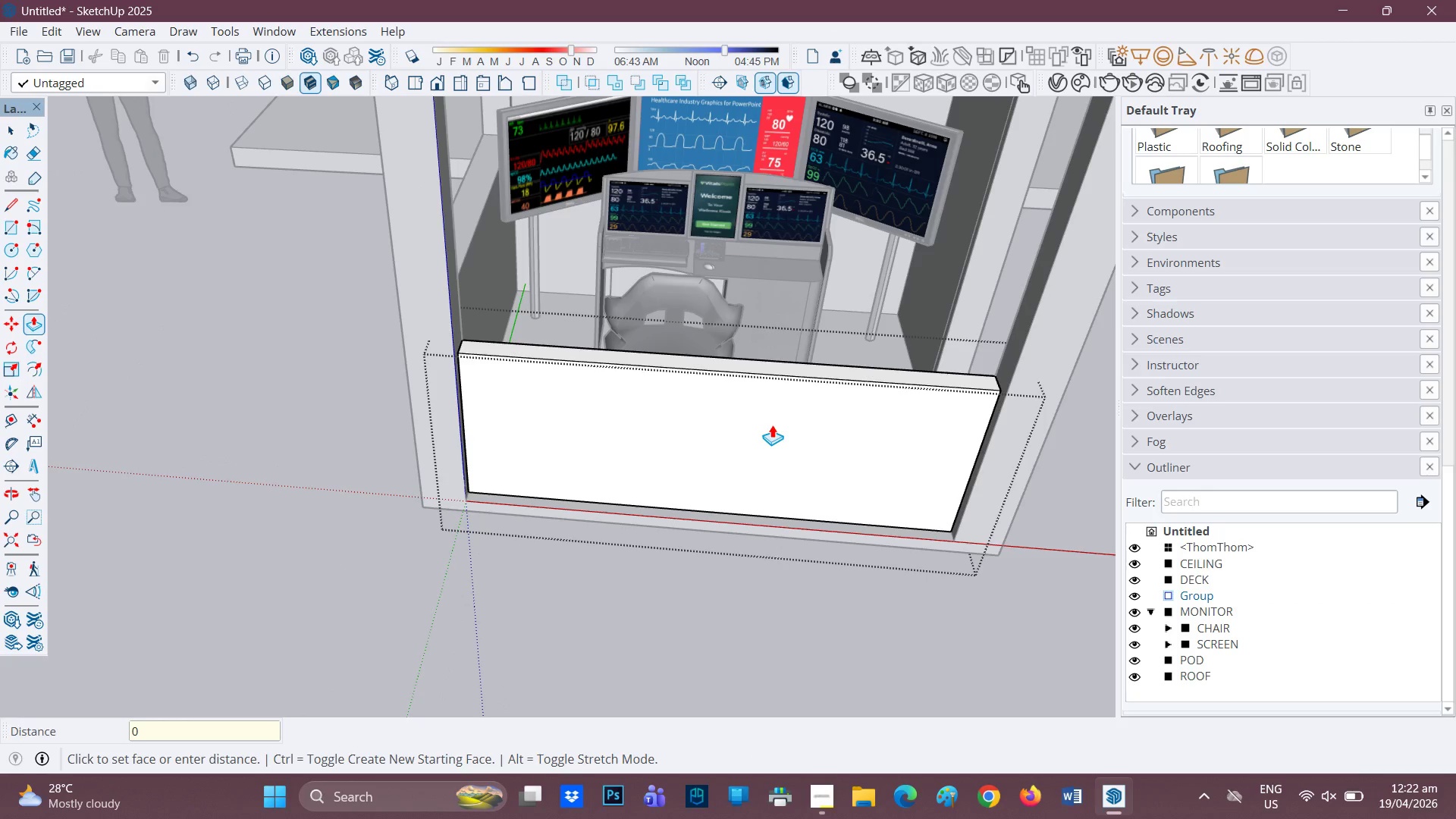 
key(Period)
 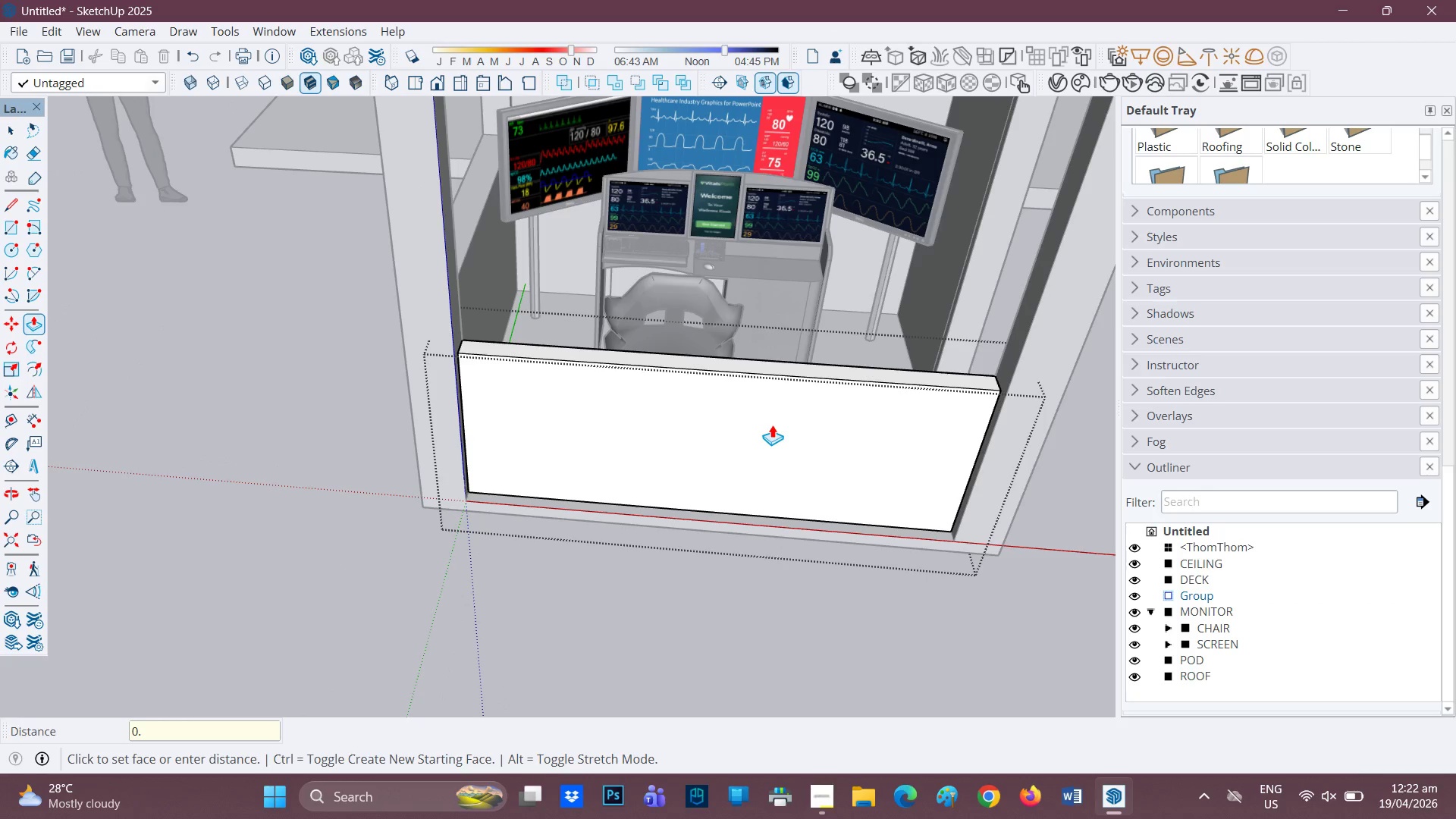 
key(5)
 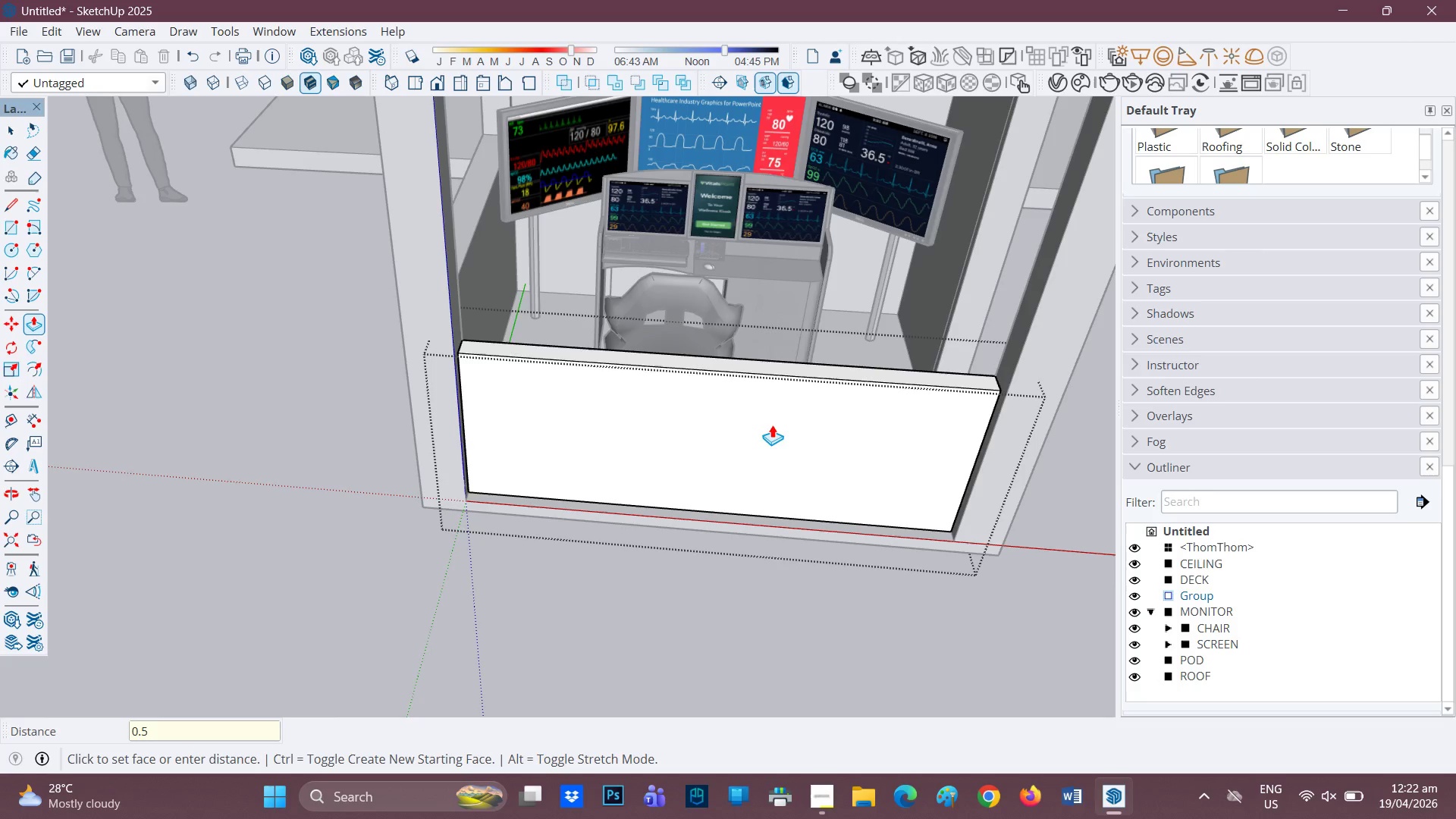 
key(Enter)
 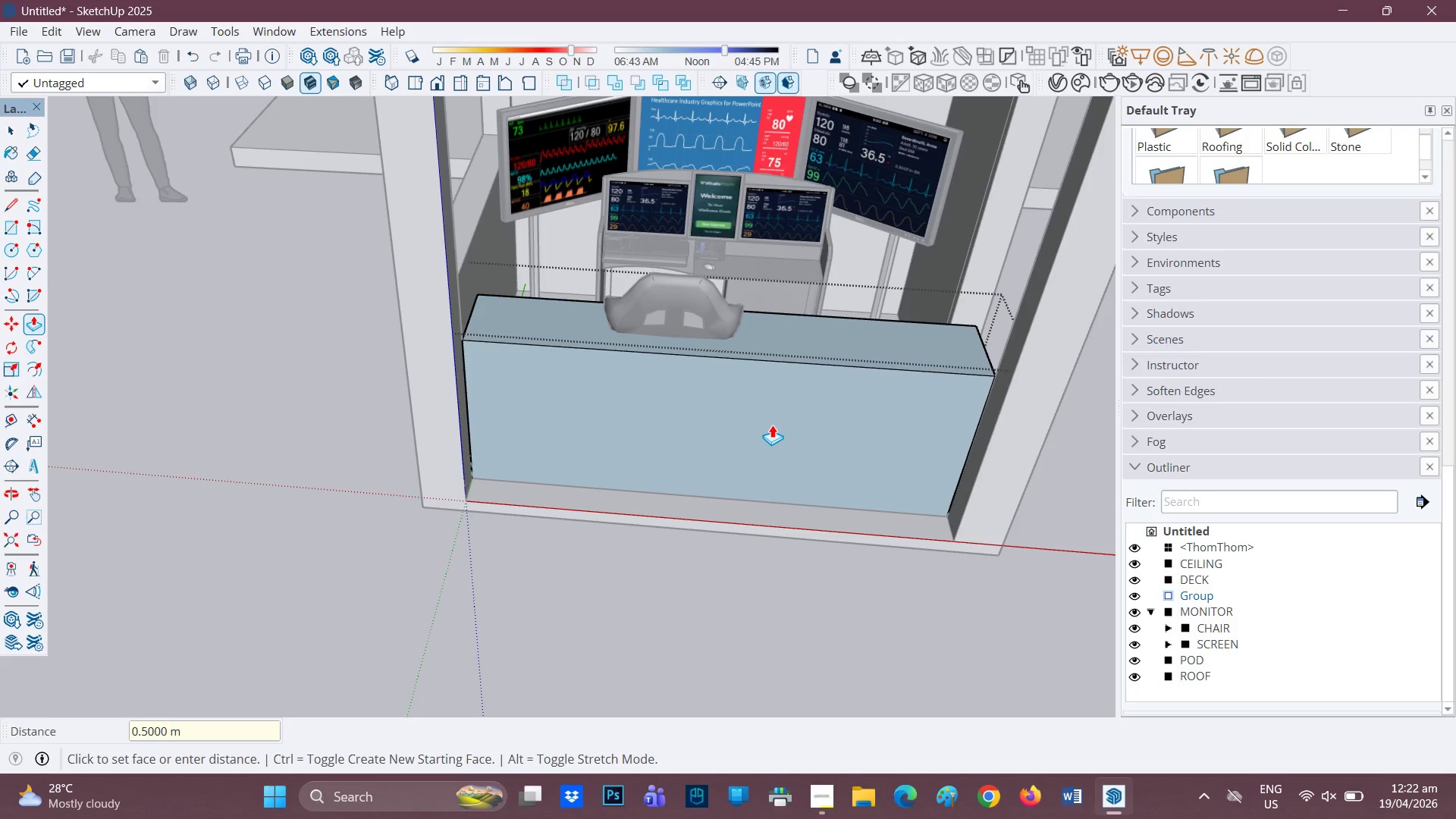 
key(Control+Z)
 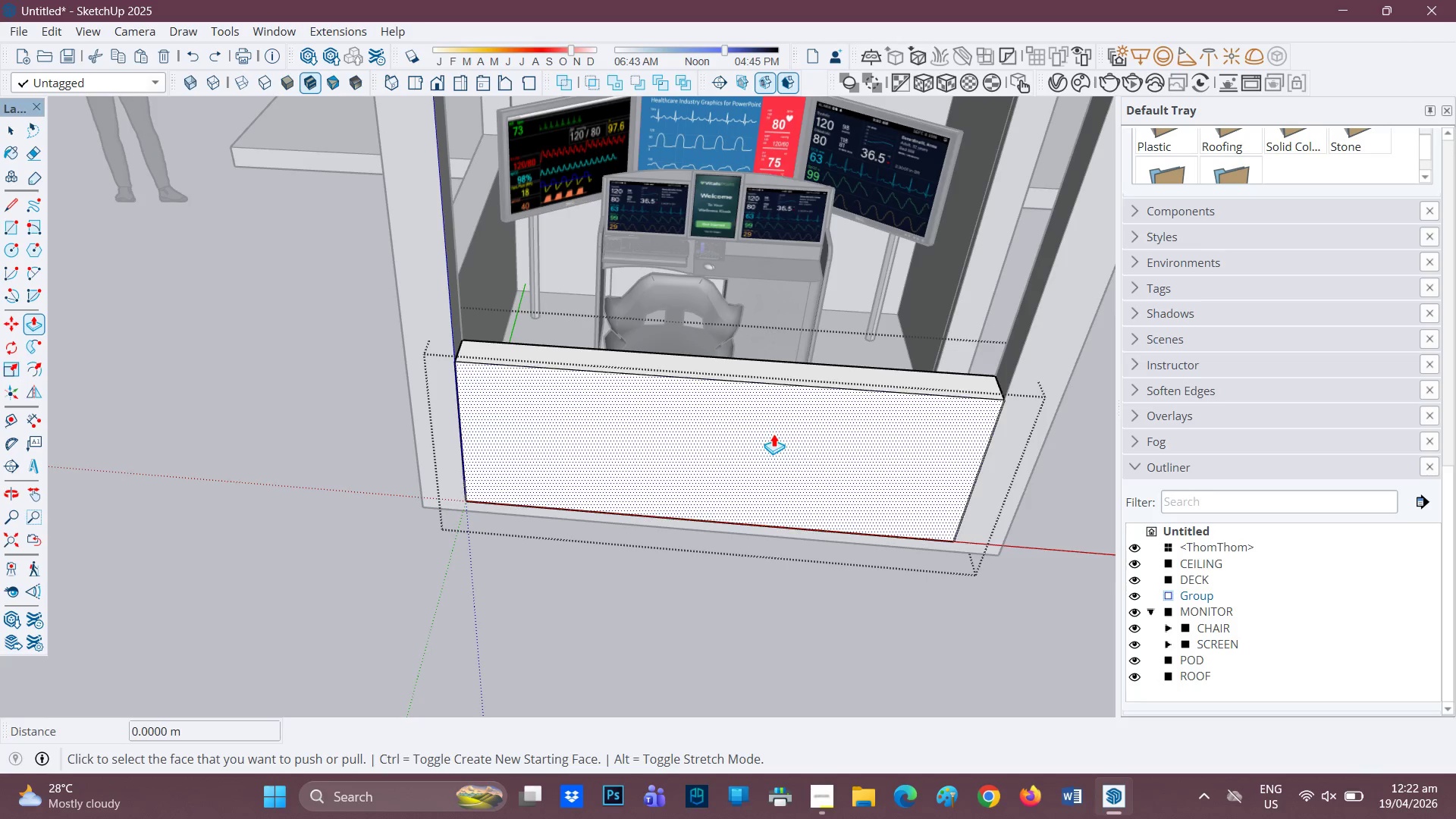 
left_click([774, 434])
 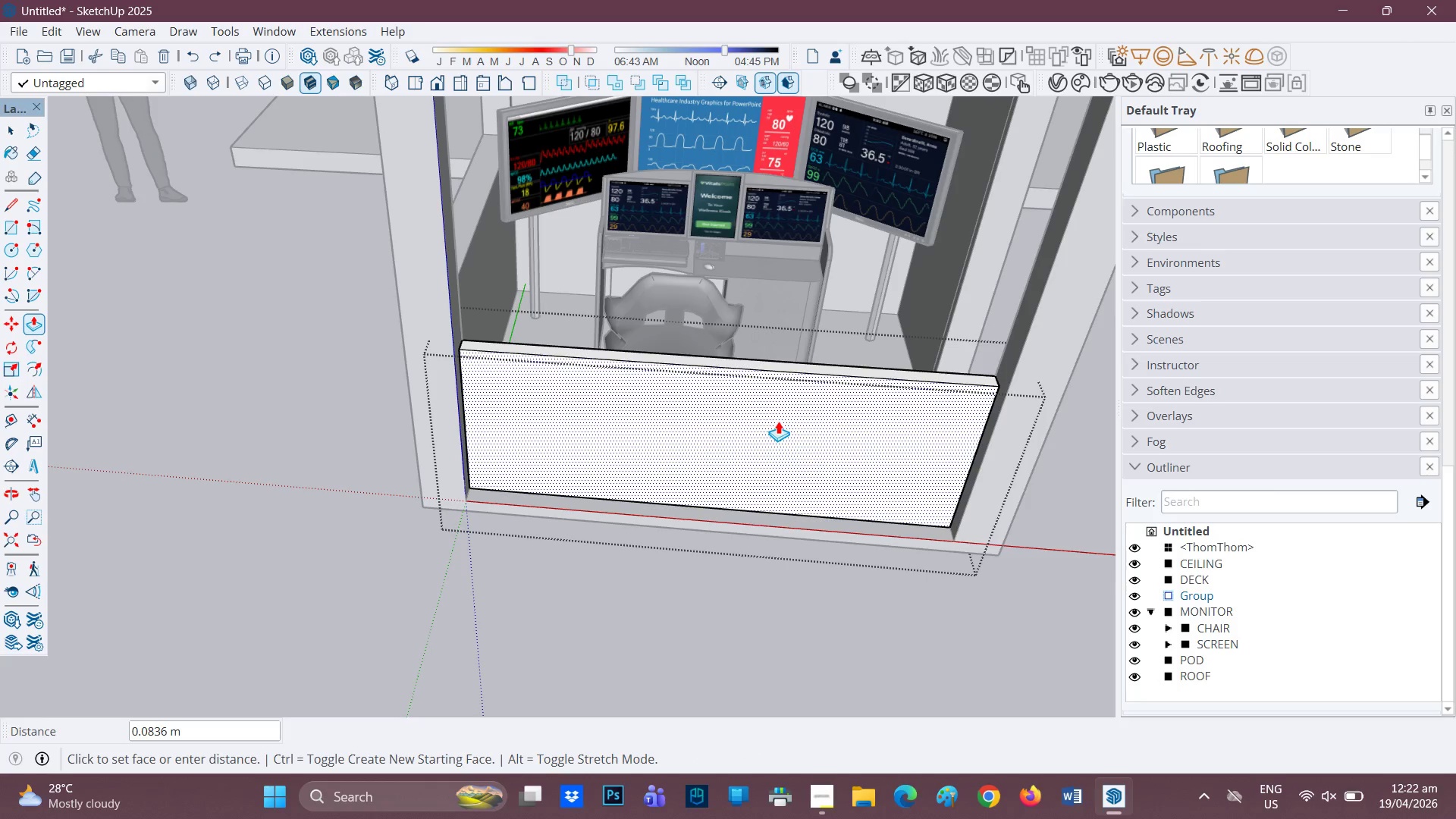 
type(0.05)
 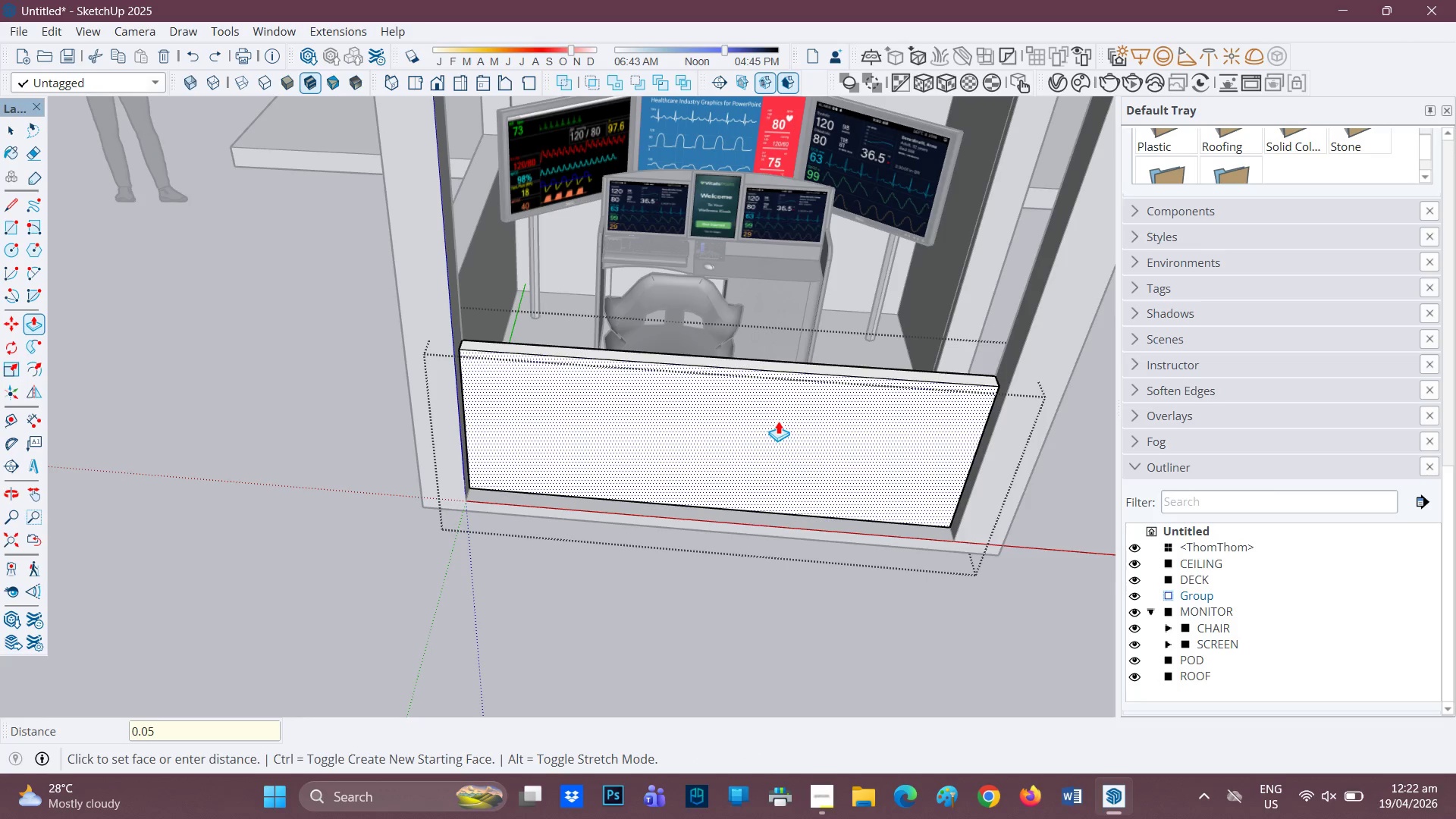 
key(Enter)
 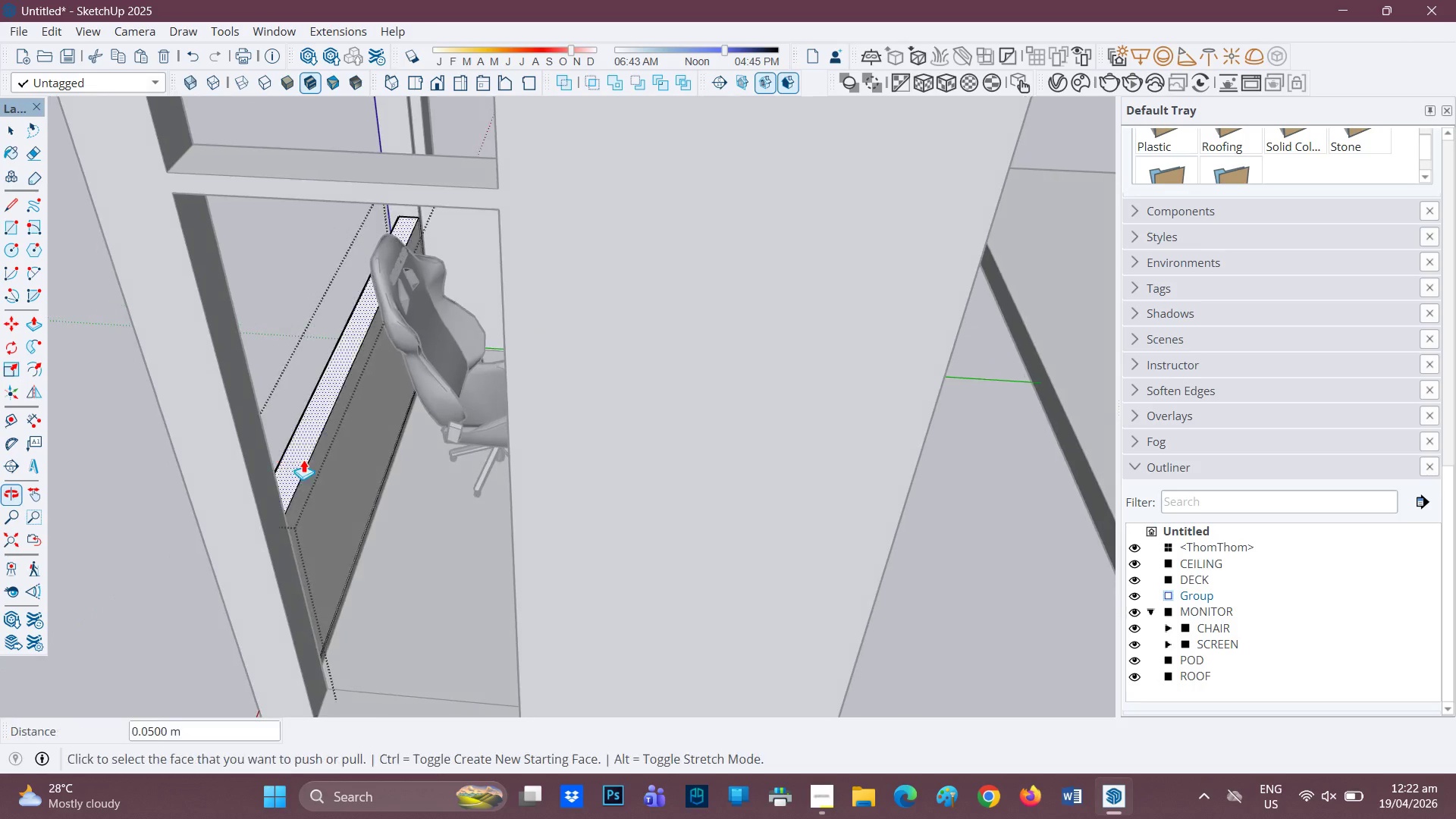 
left_click([362, 463])
 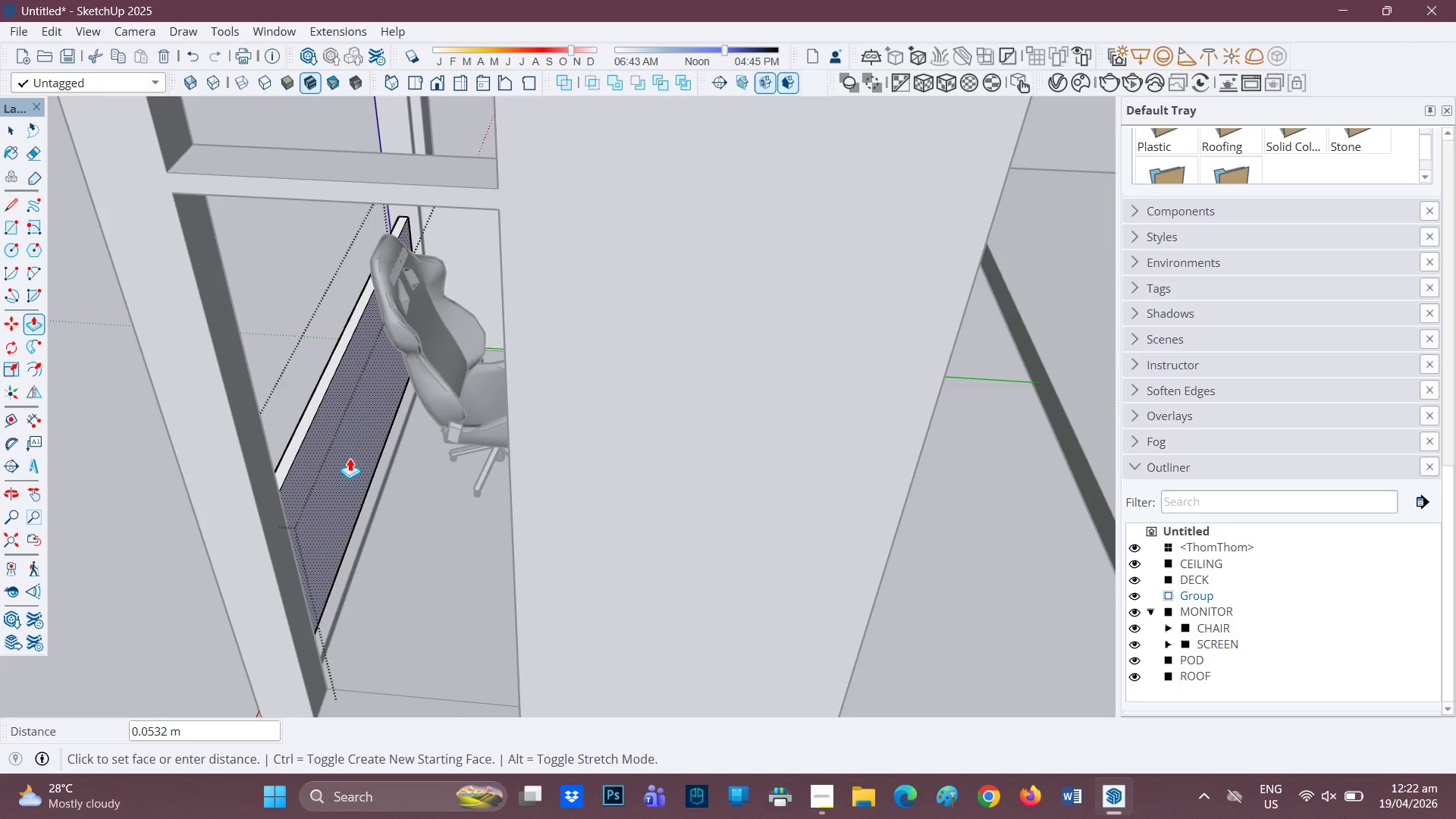 
type(0.05)
 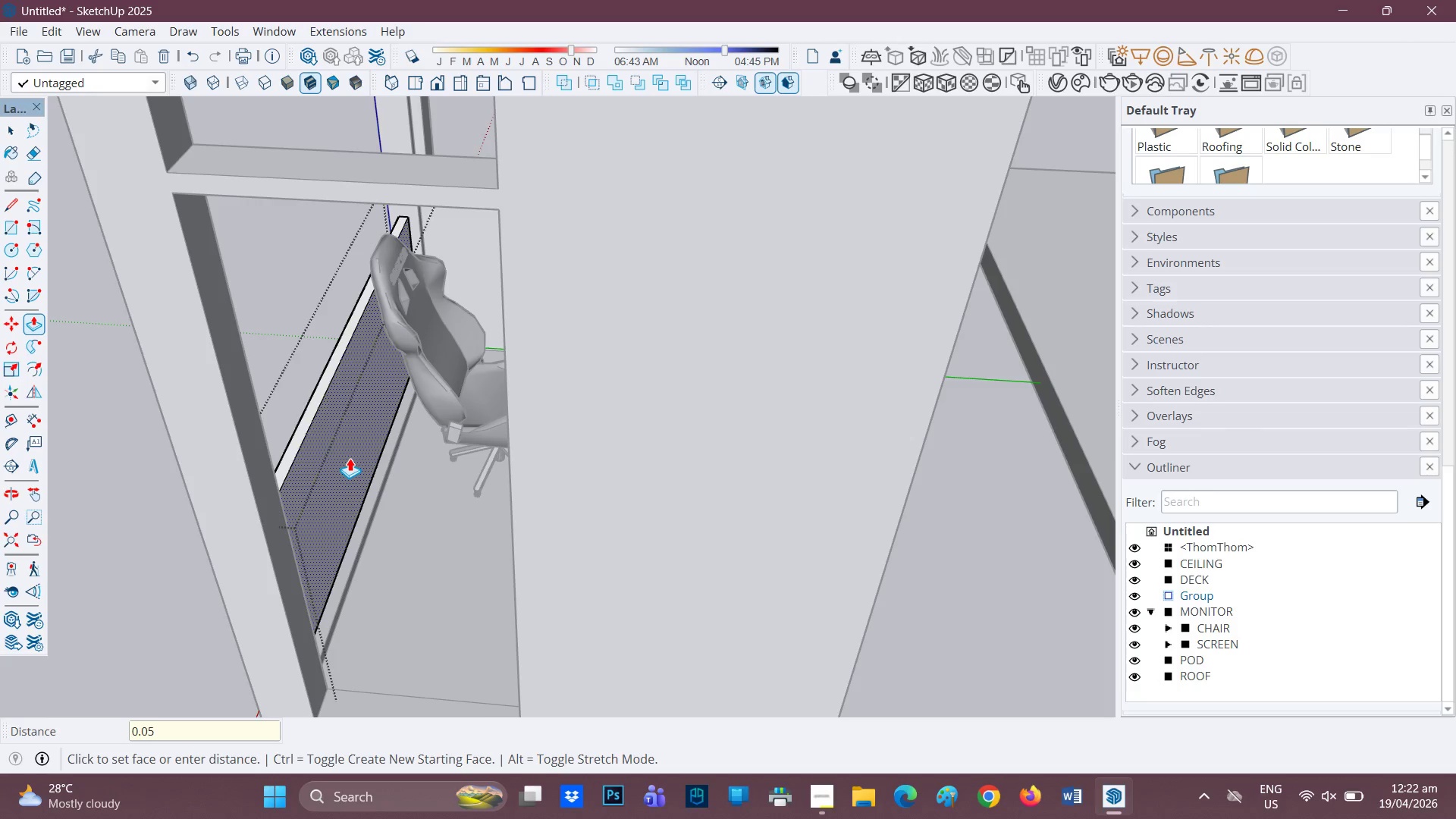 
key(Enter)
 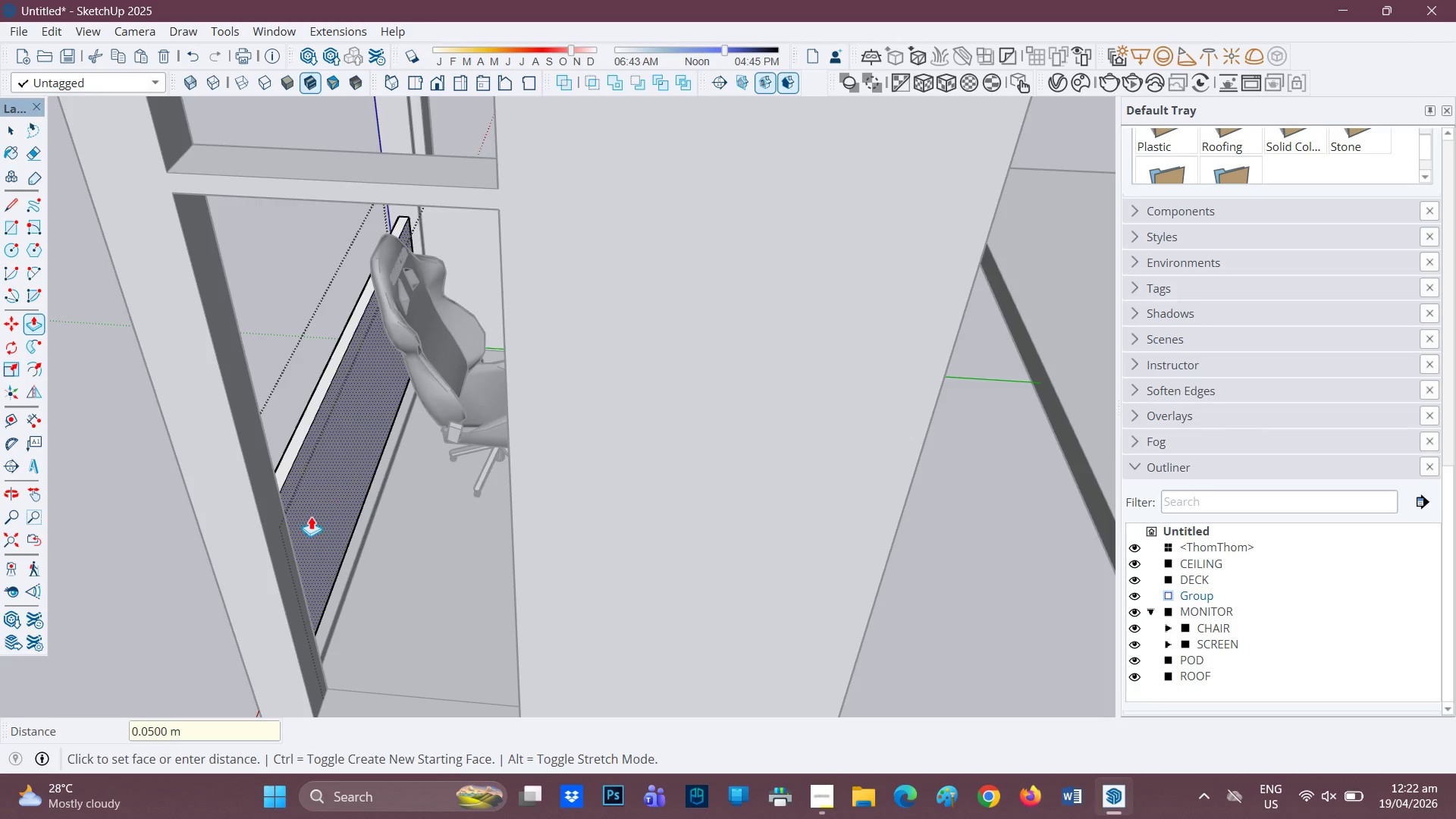 
scroll: coordinate [311, 516], scroll_direction: none, amount: 0.0
 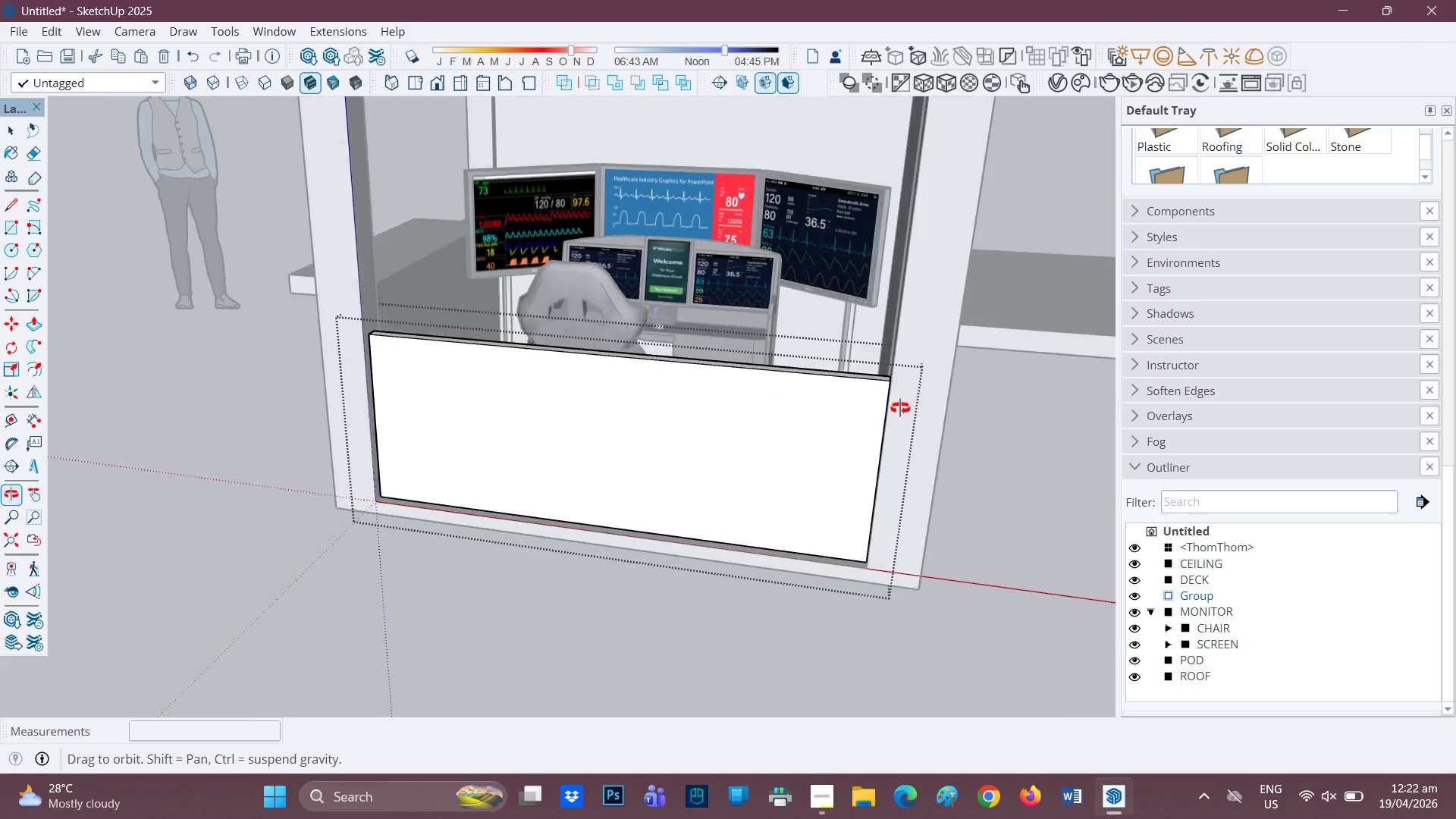 
scroll: coordinate [880, 431], scroll_direction: down, amount: 2.0
 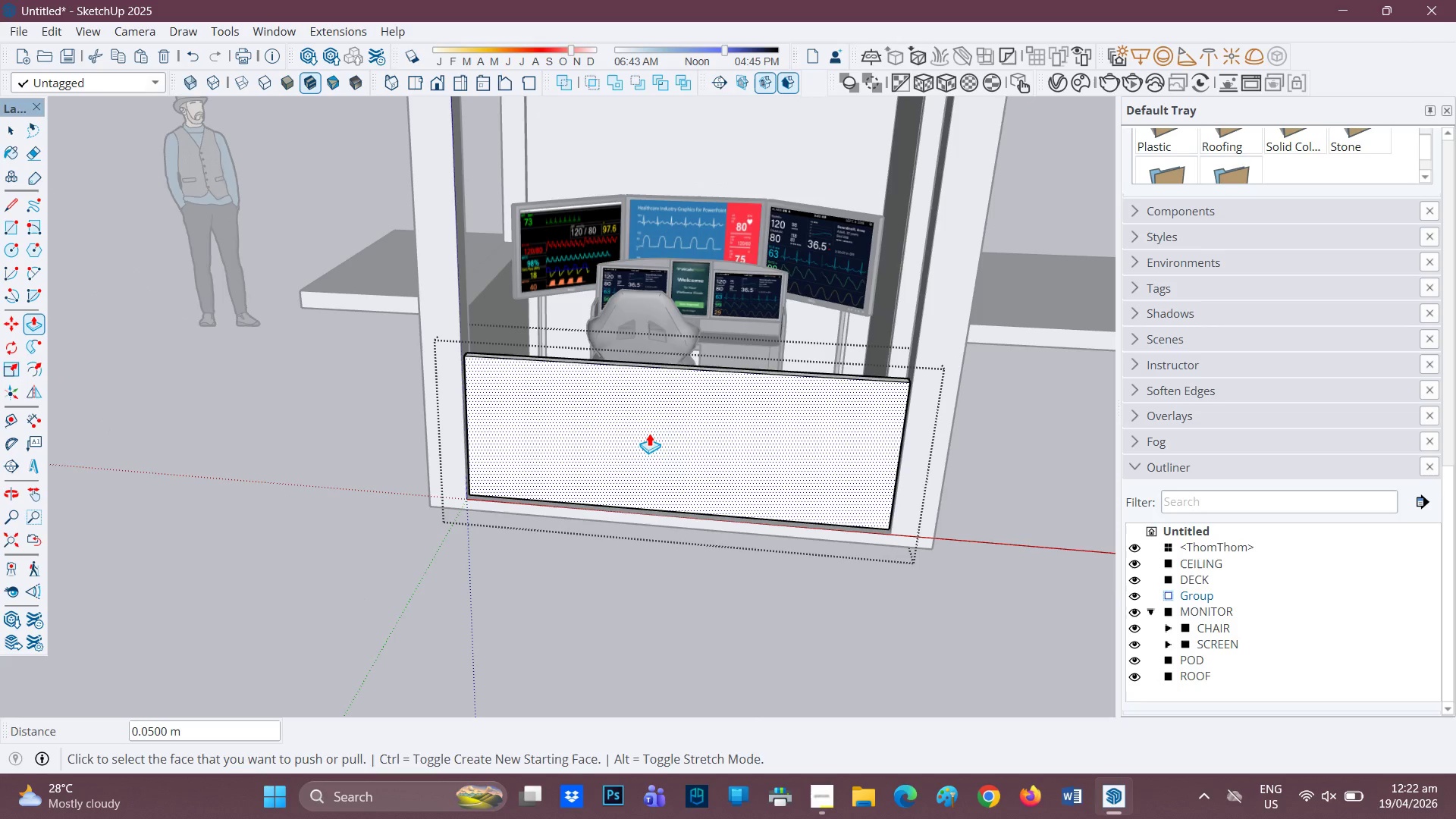 
key(H)
 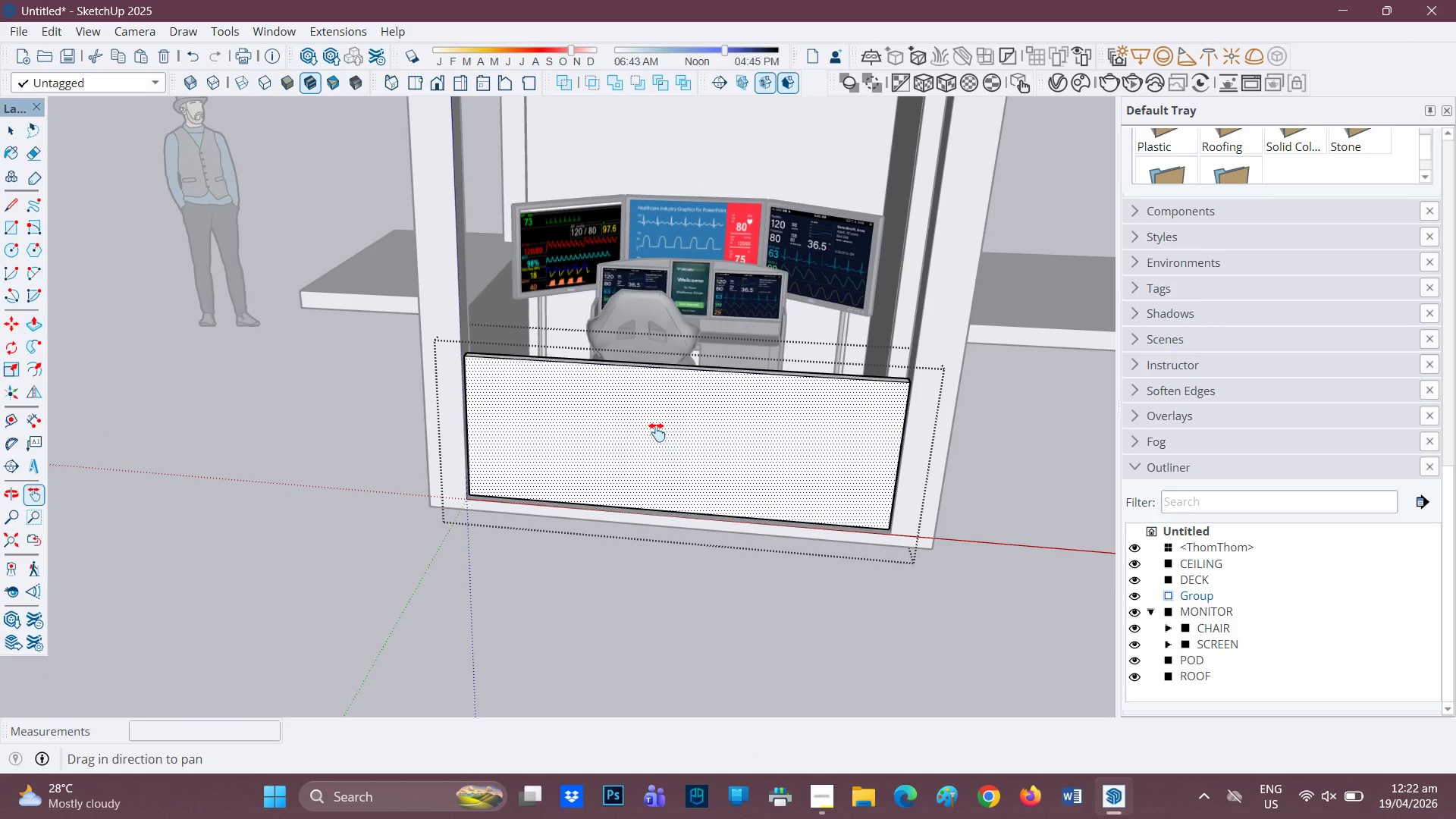 
left_click_drag(start_coordinate=[657, 432], to_coordinate=[623, 463])
 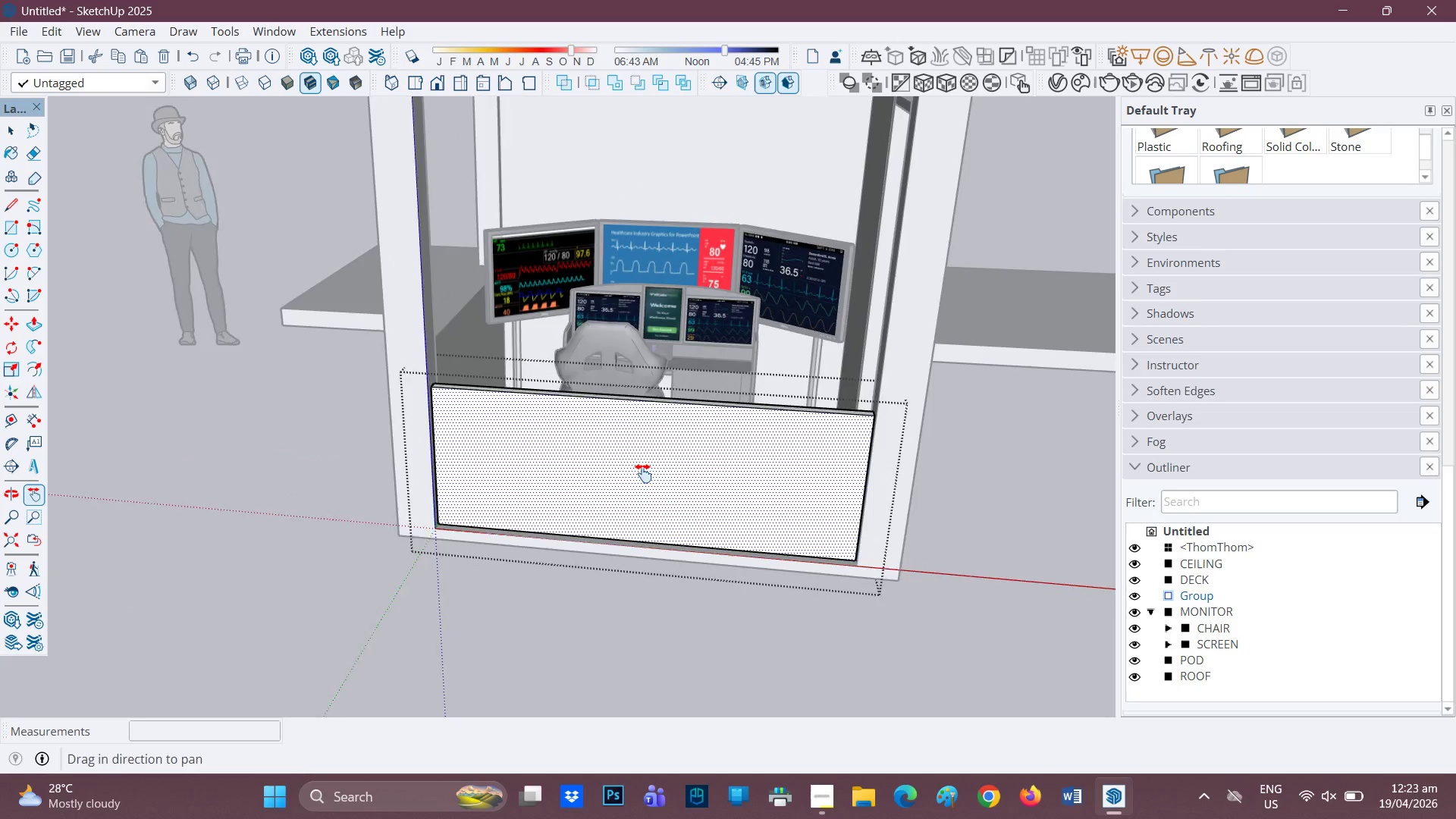 
scroll: coordinate [643, 473], scroll_direction: down, amount: 1.0
 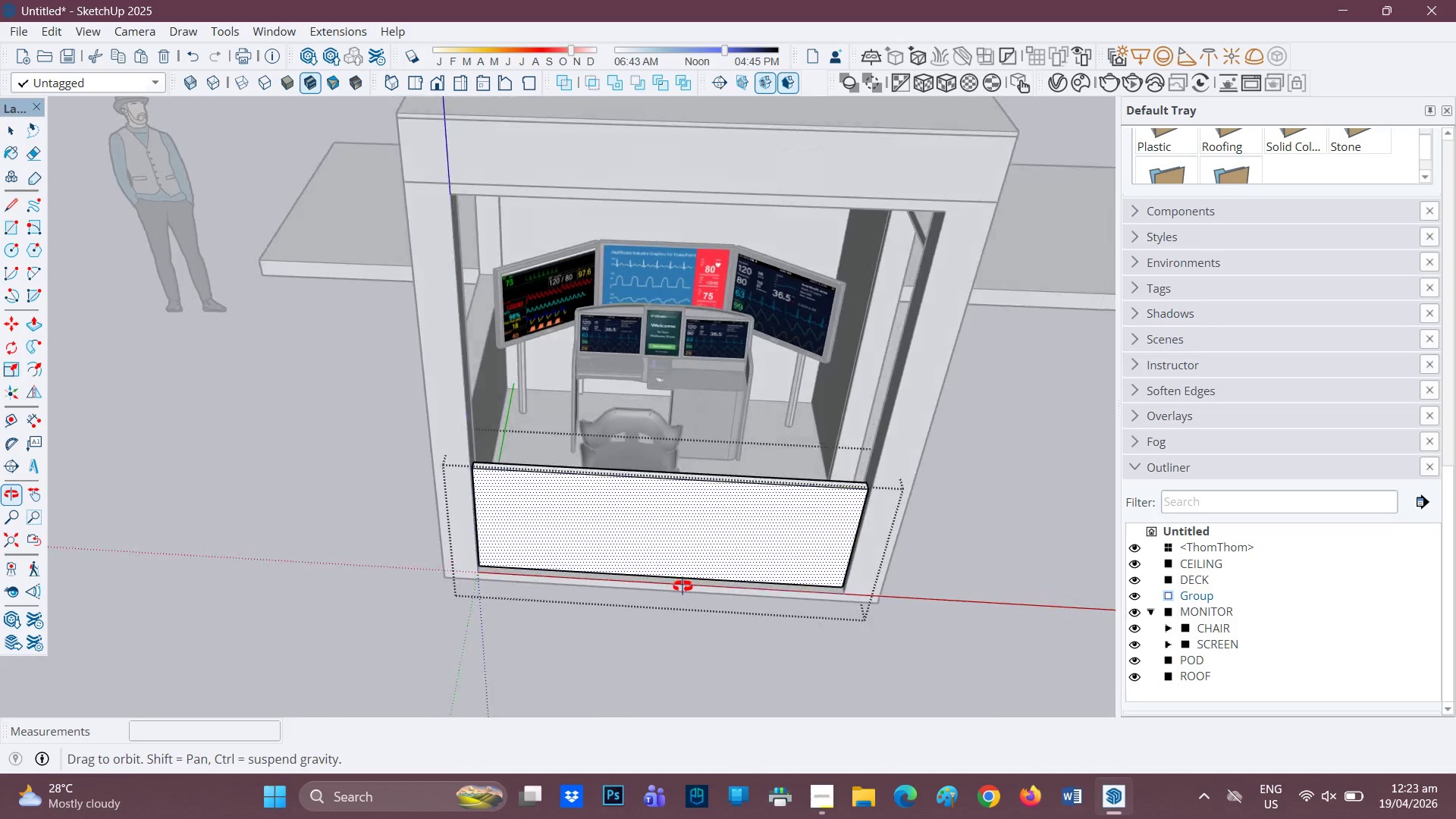 
key(Space)
 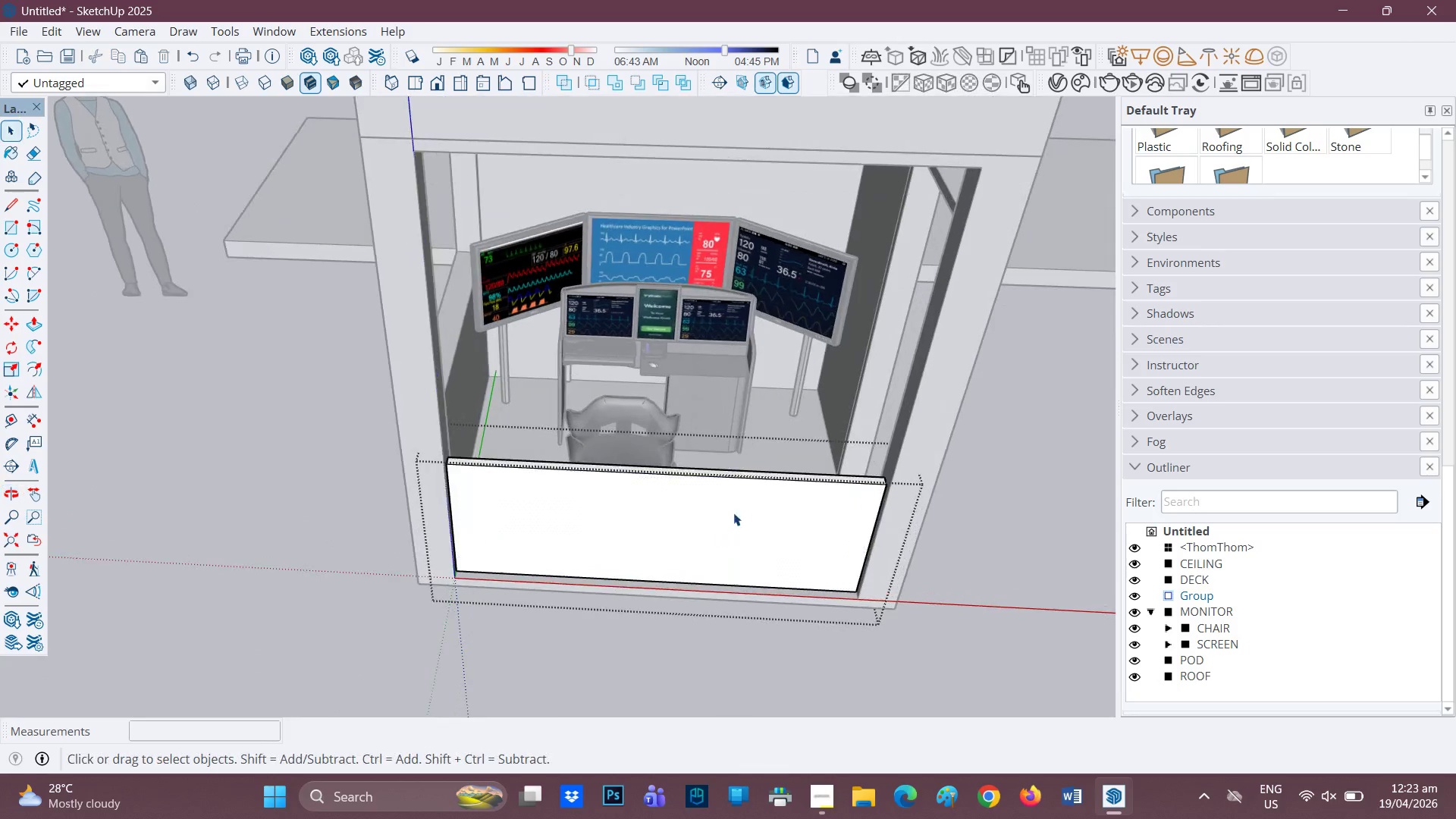 
left_click([737, 496])
 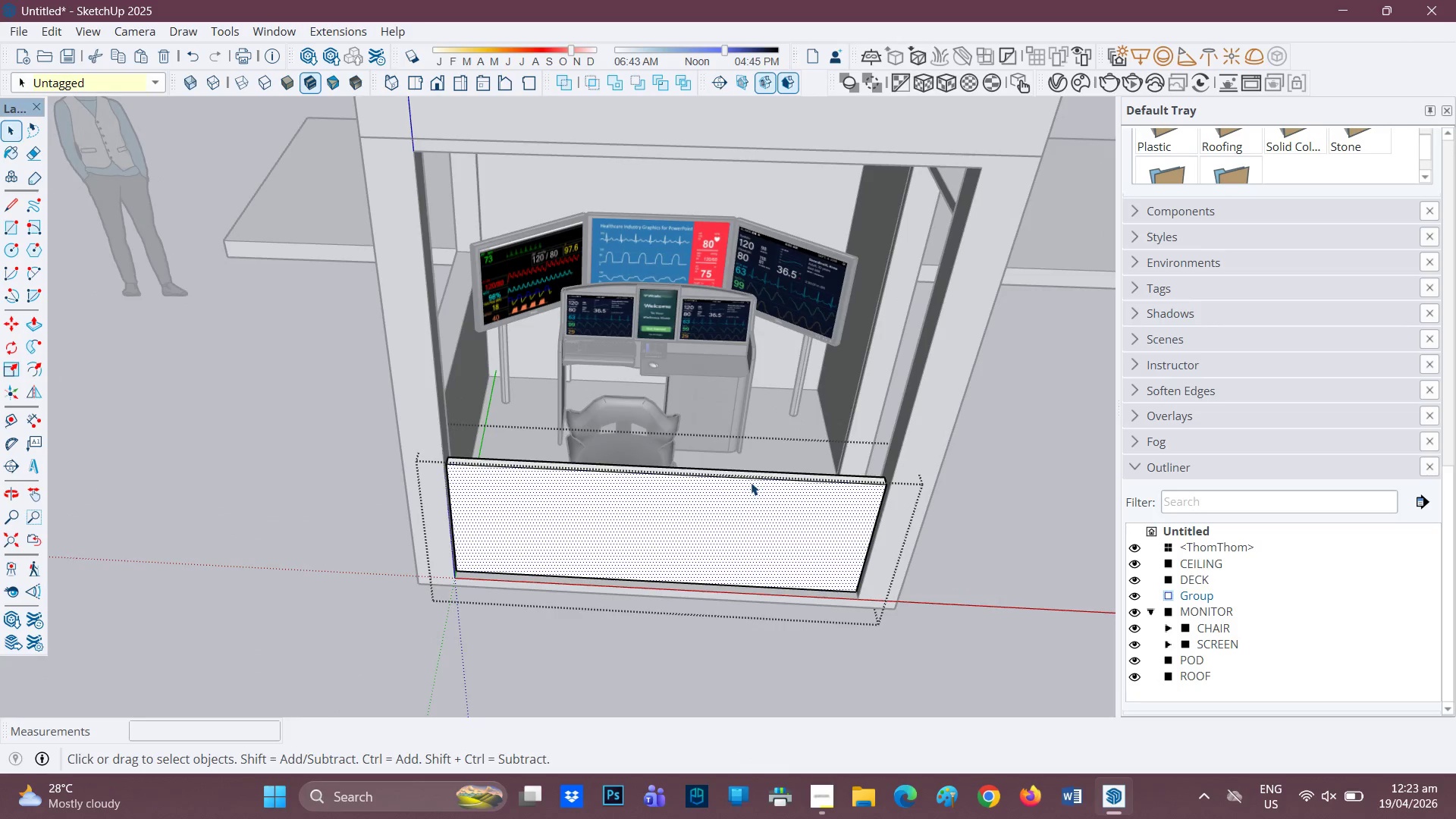 
scroll: coordinate [725, 535], scroll_direction: none, amount: 0.0
 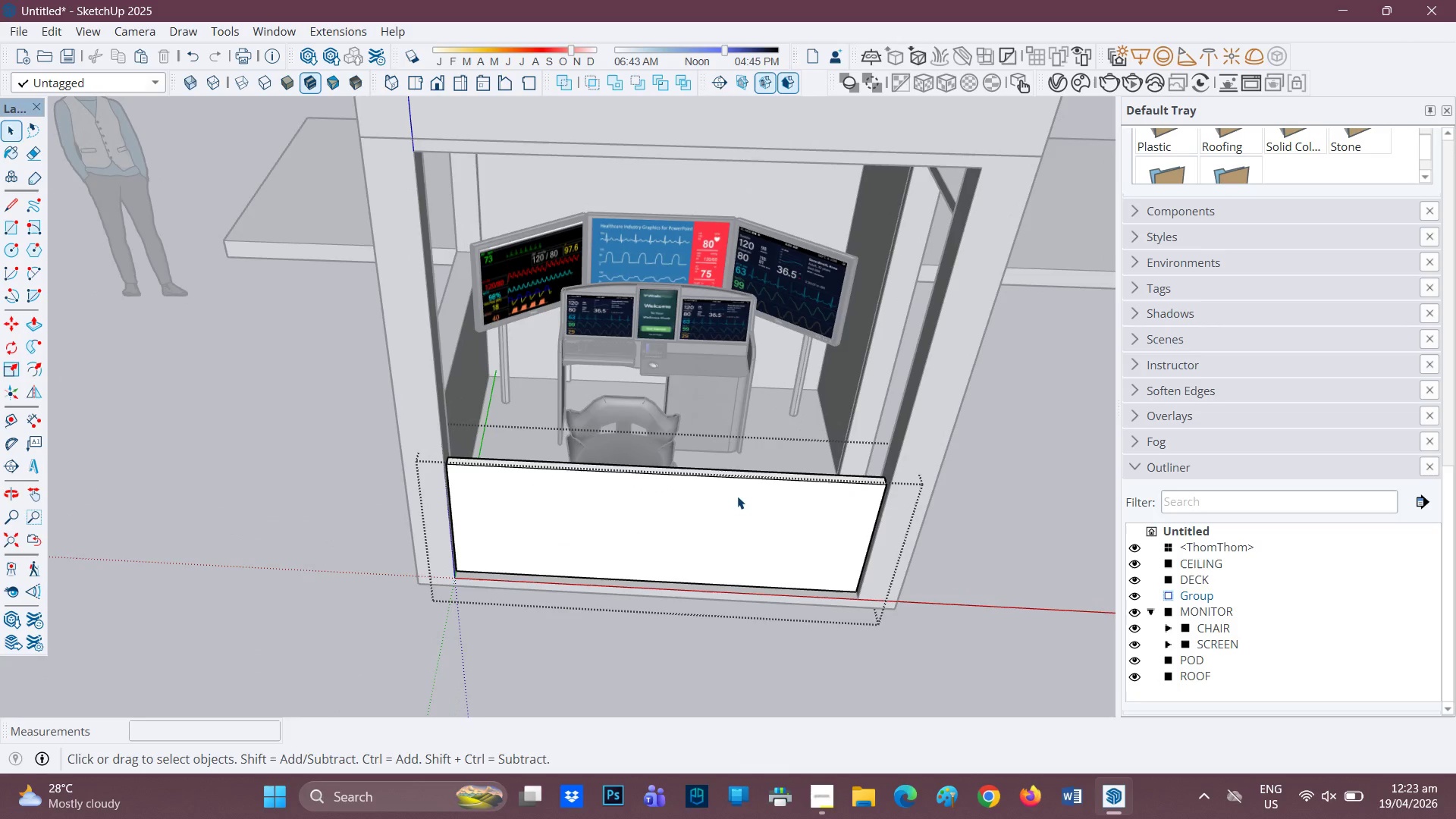 
scroll: coordinate [751, 482], scroll_direction: up, amount: 2.0
 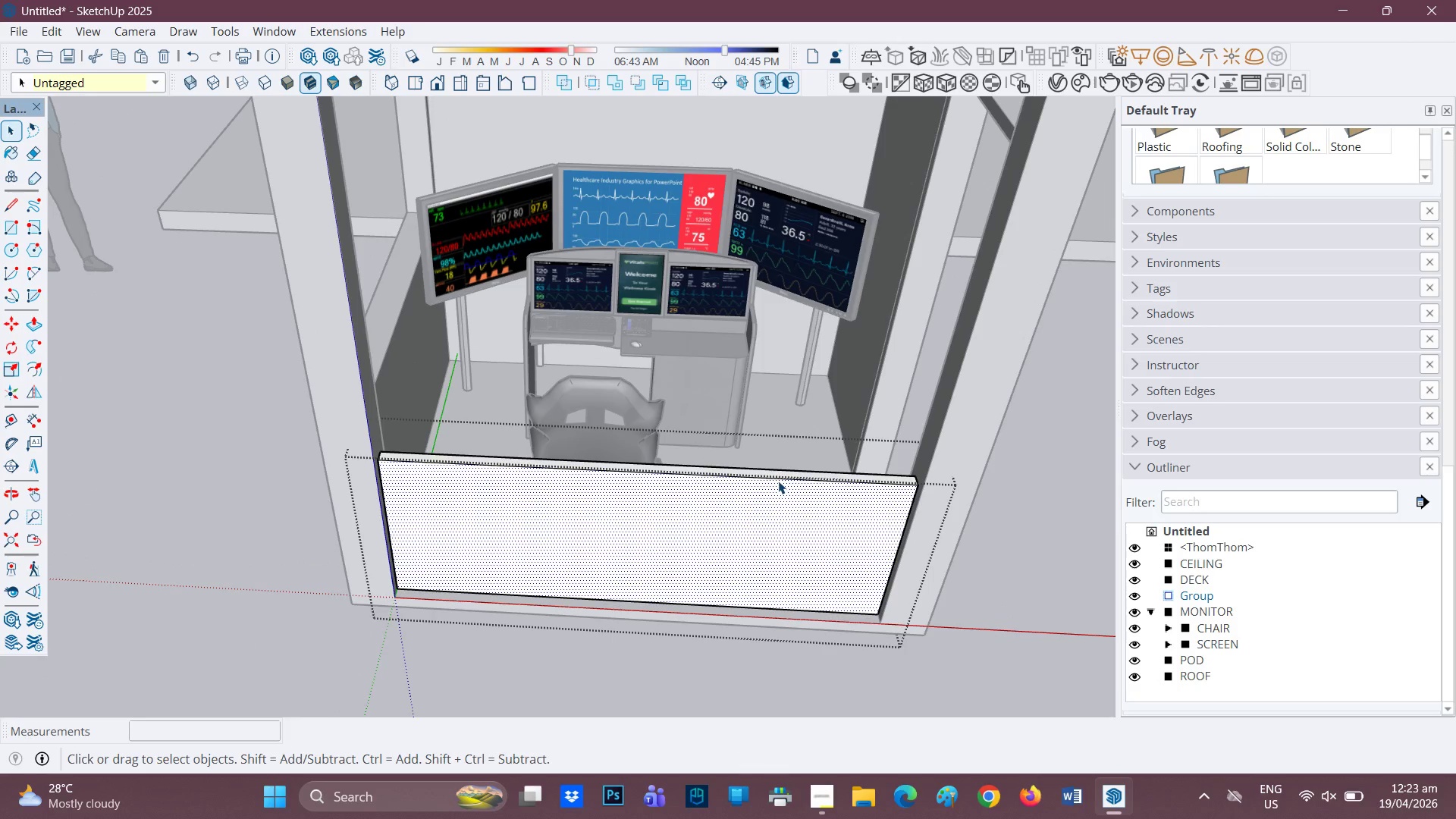 
double_click([778, 481])
 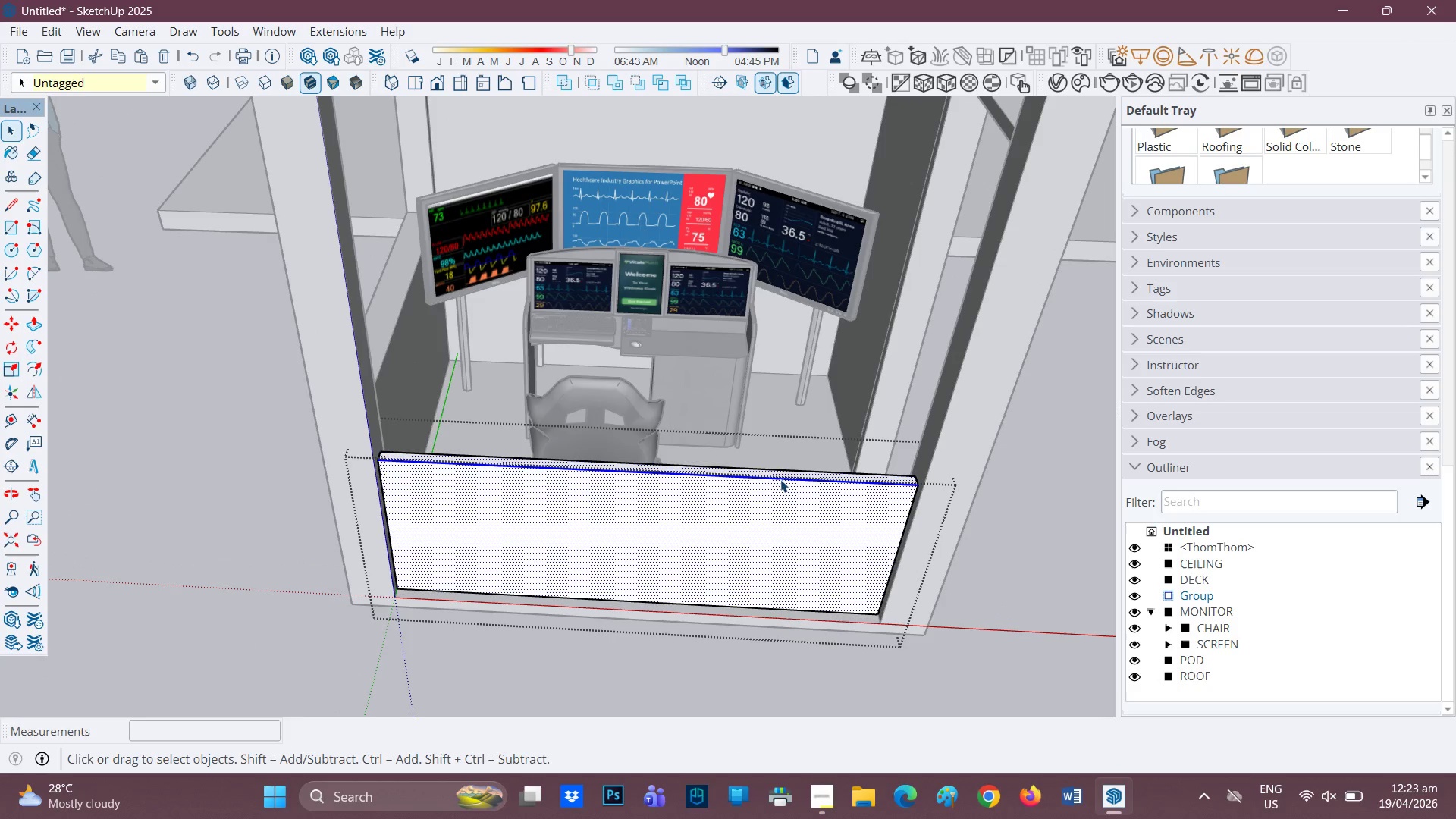 
left_click([783, 478])
 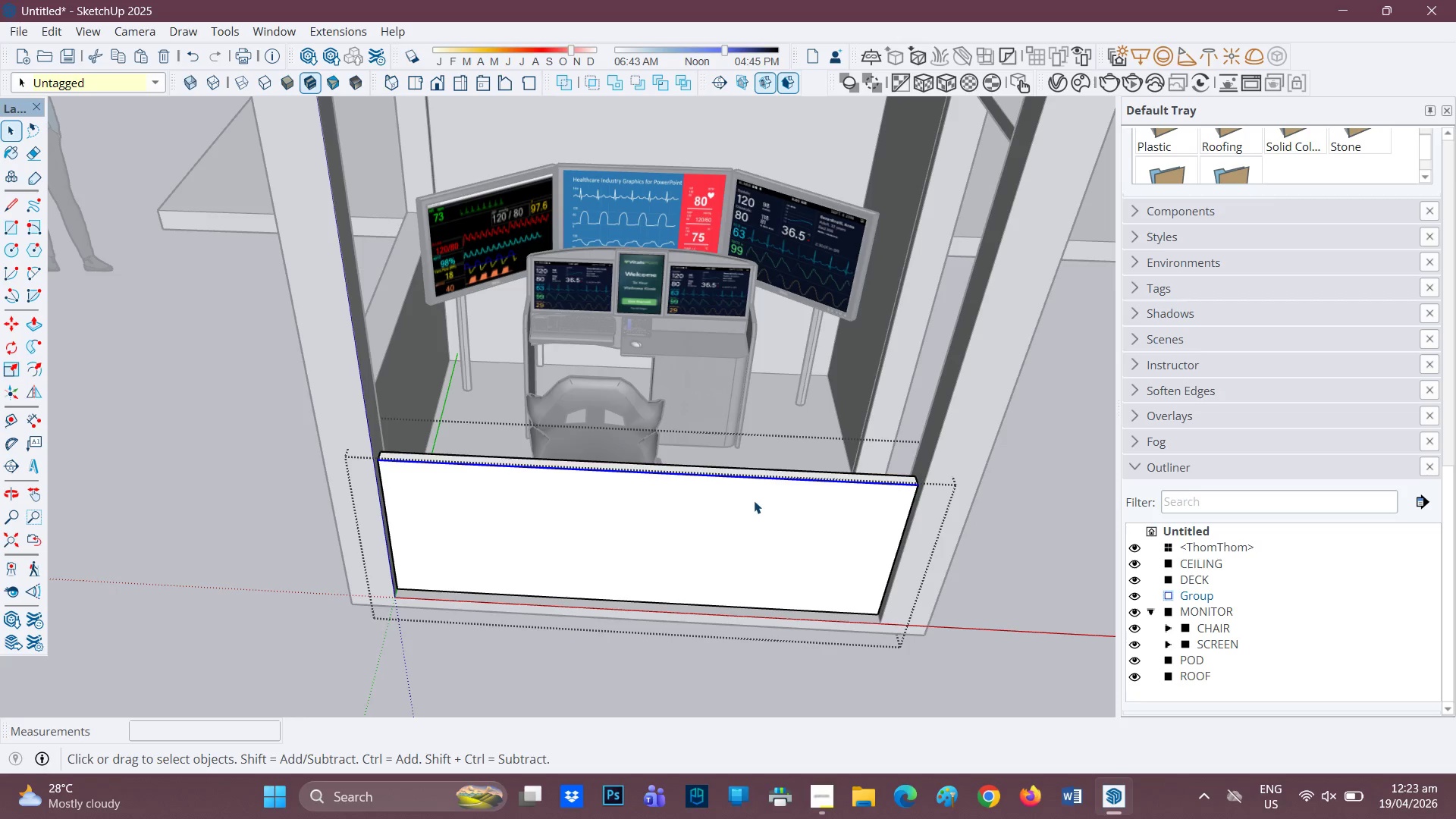 
double_click([753, 500])
 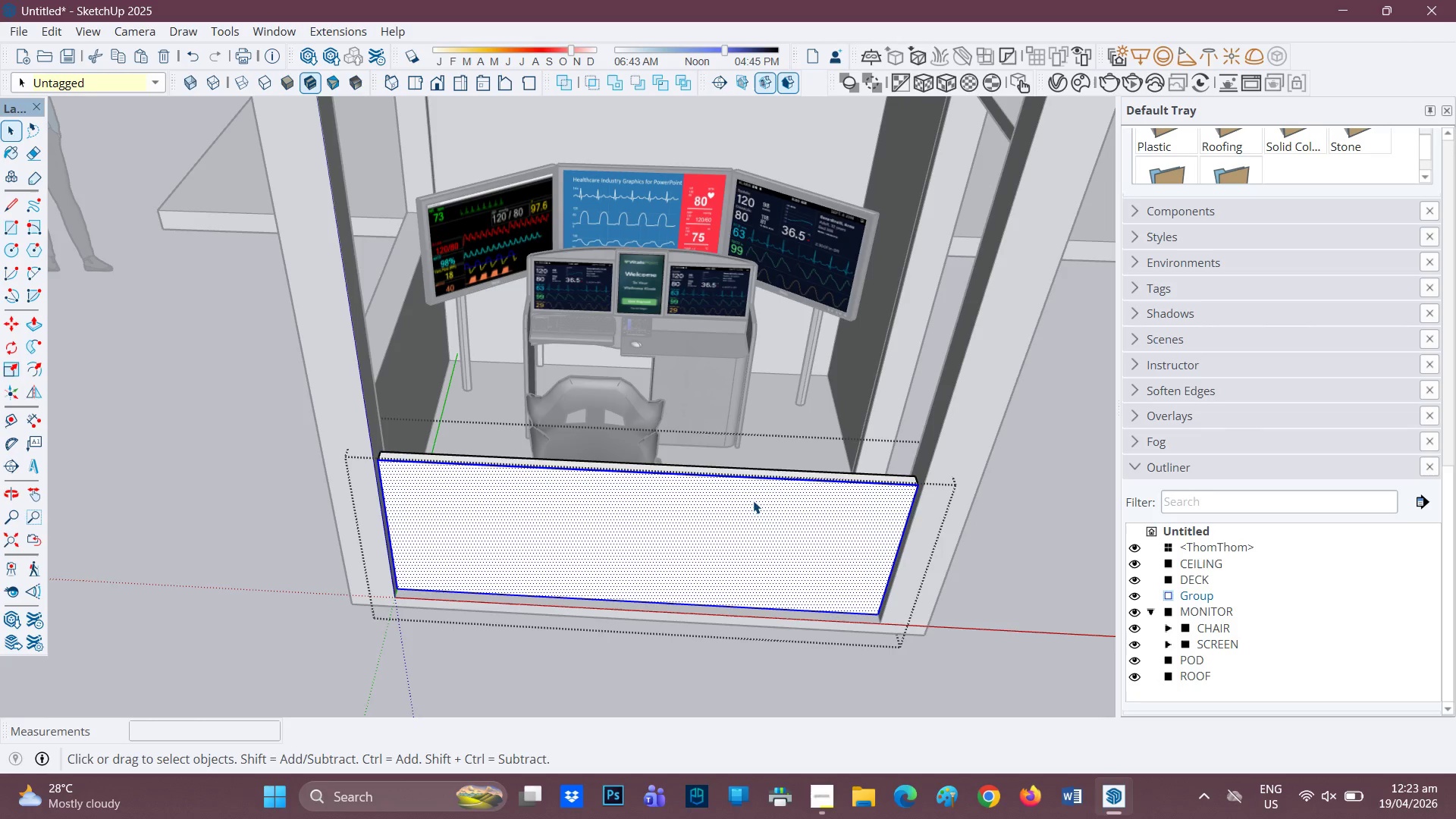 
triple_click([753, 500])
 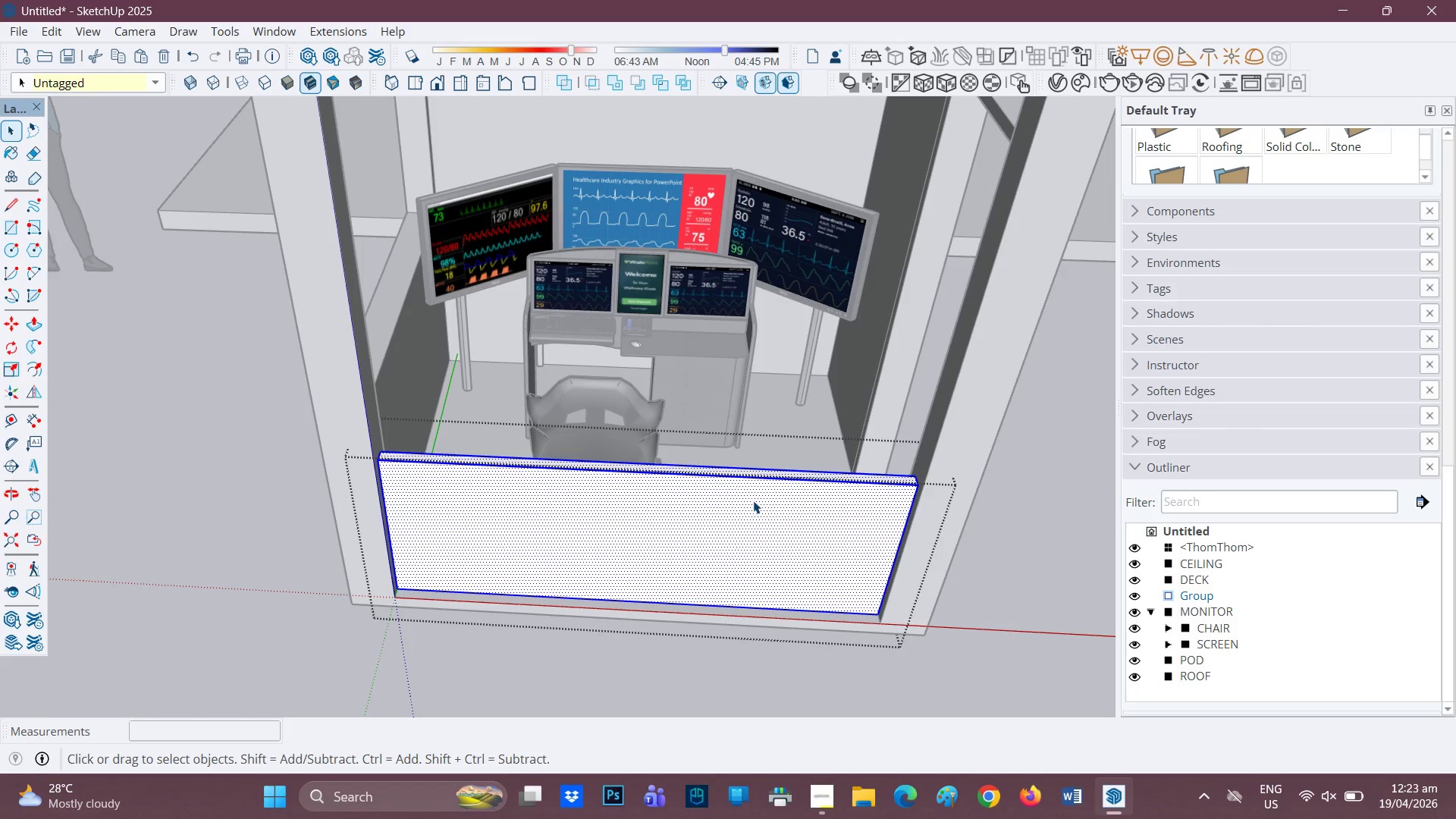 
right_click([753, 500])
 